 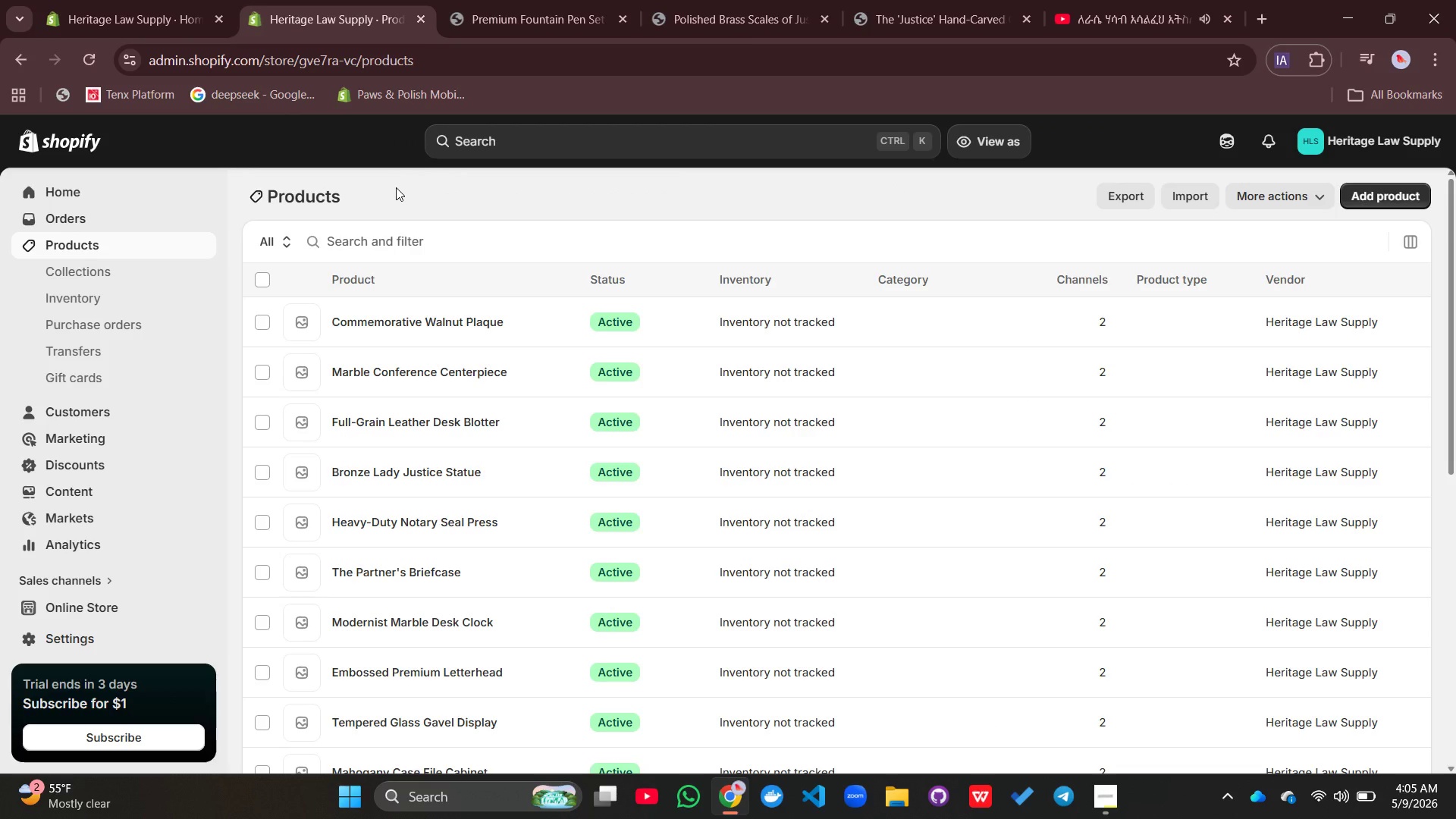 
left_click([359, 612])
 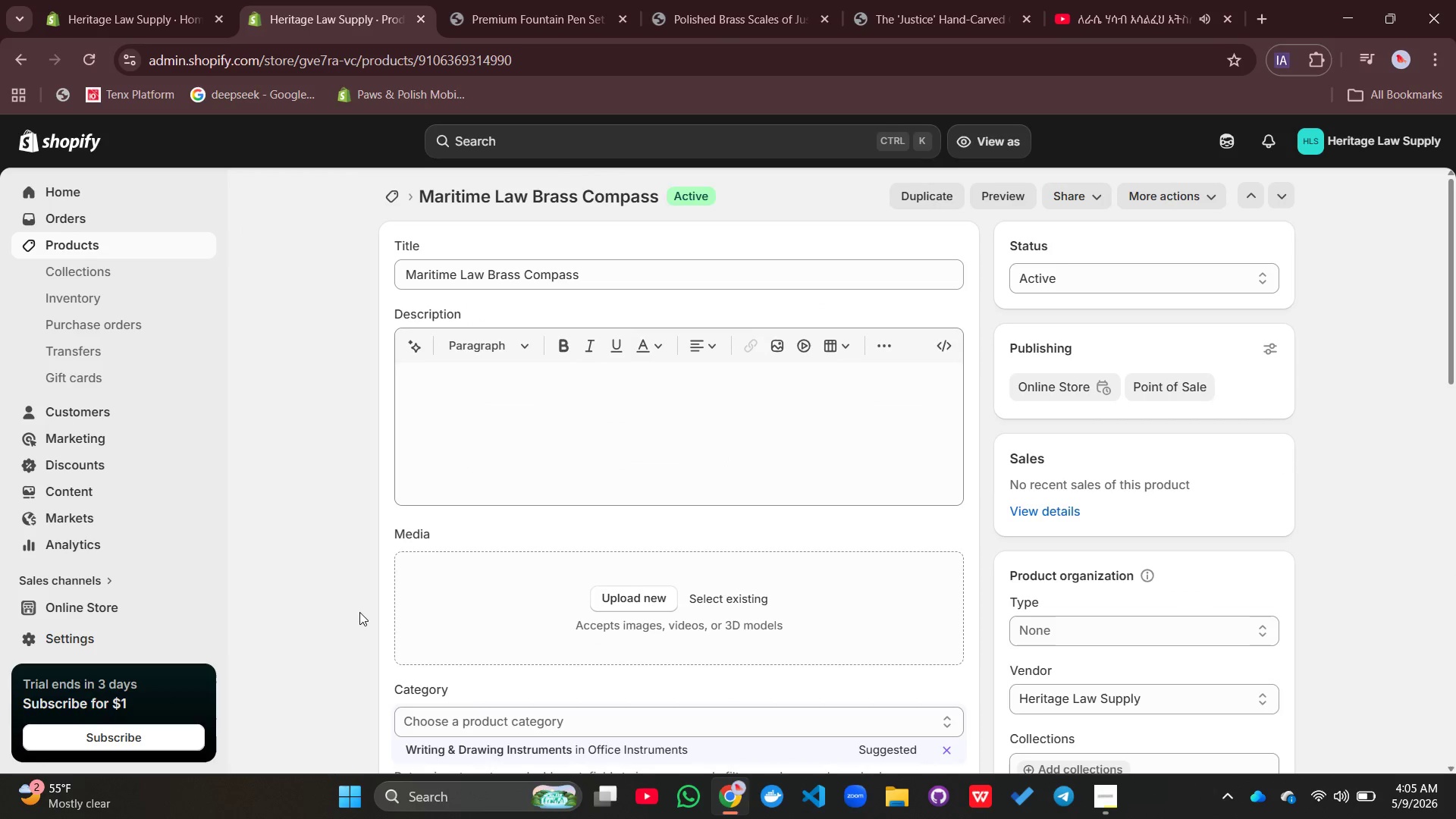 
left_click([582, 388])
 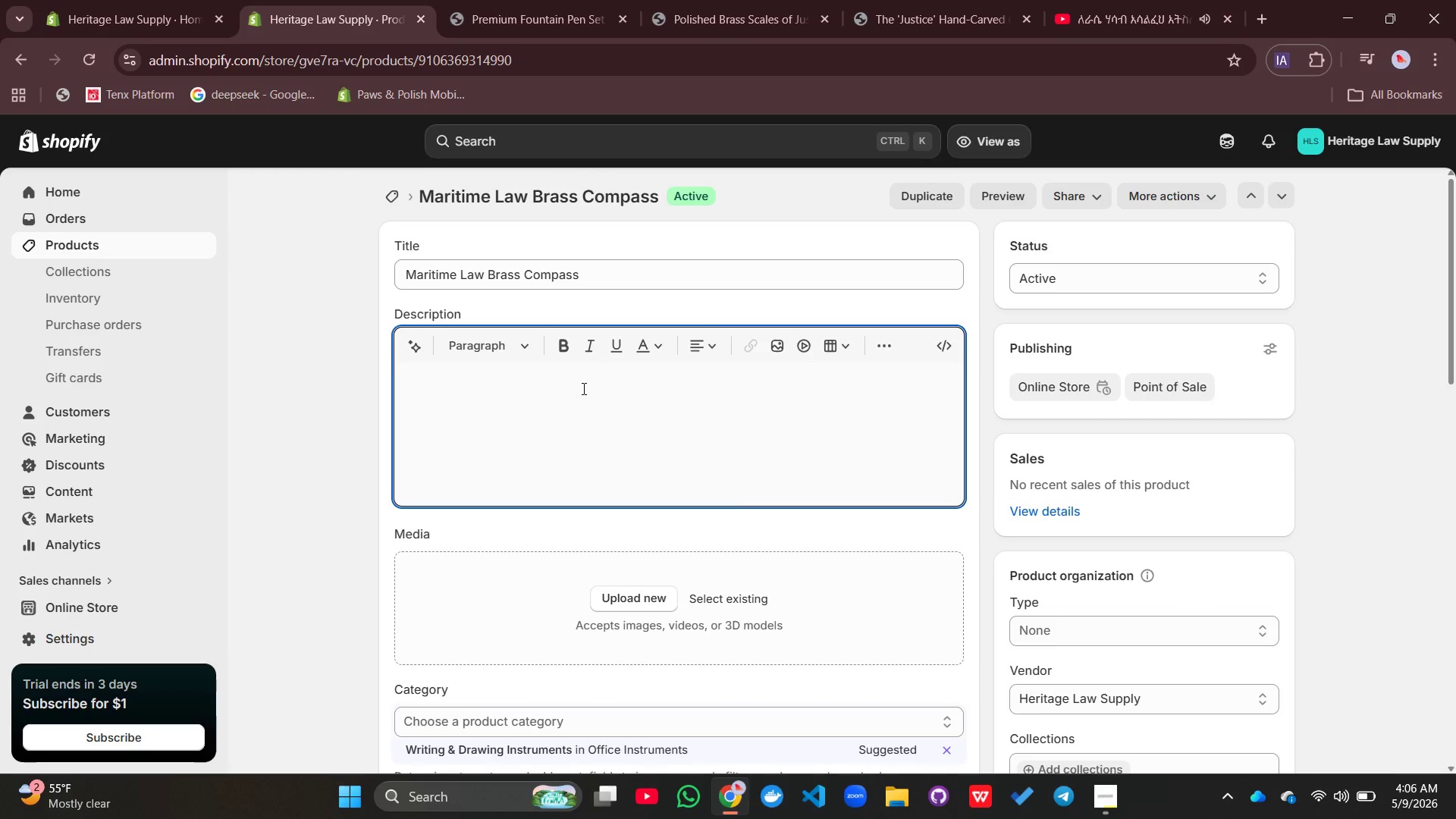 
type(Polished brass compass honoring the proud tradition)
 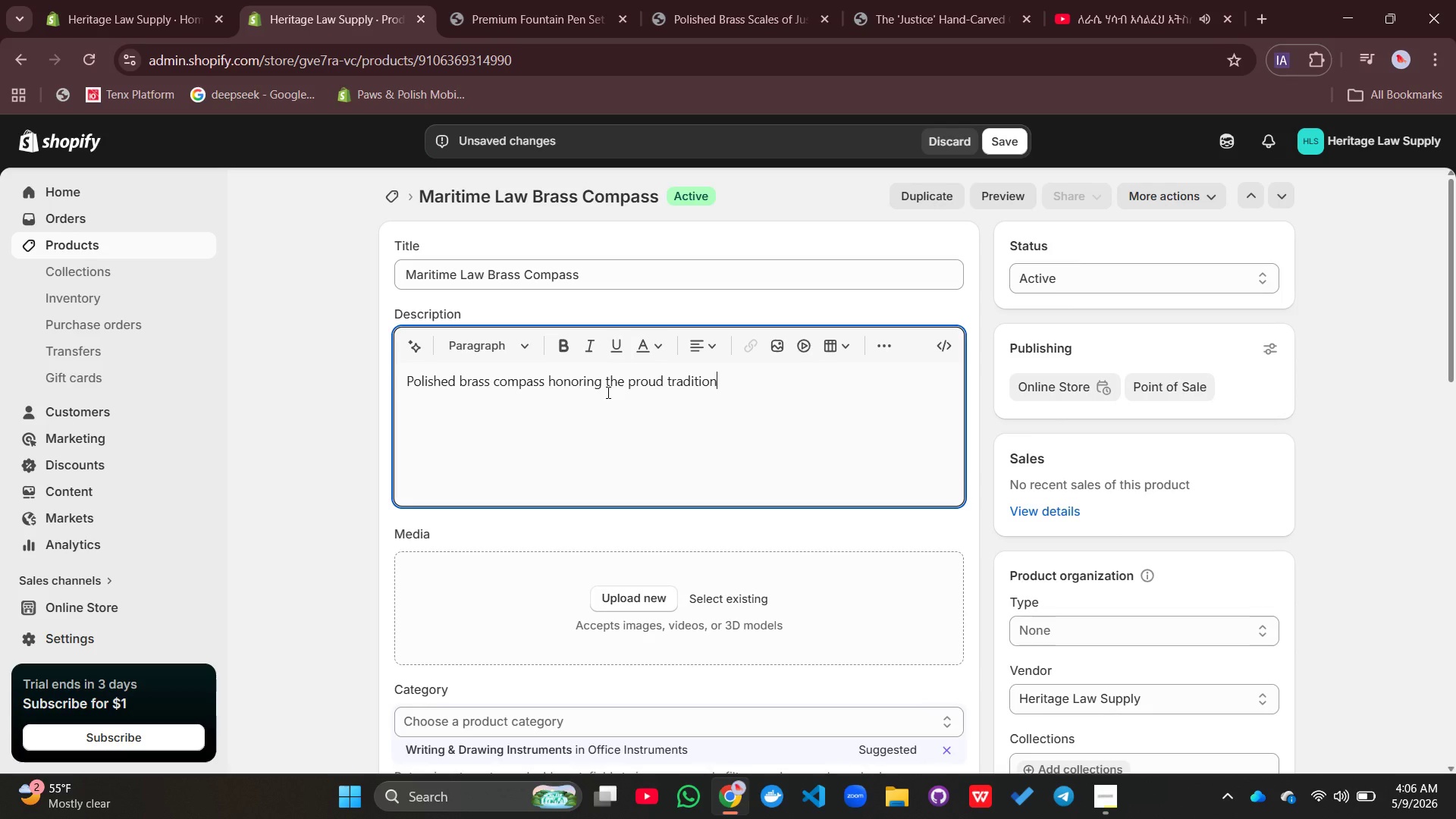 
type( of maritime law and DMI)
 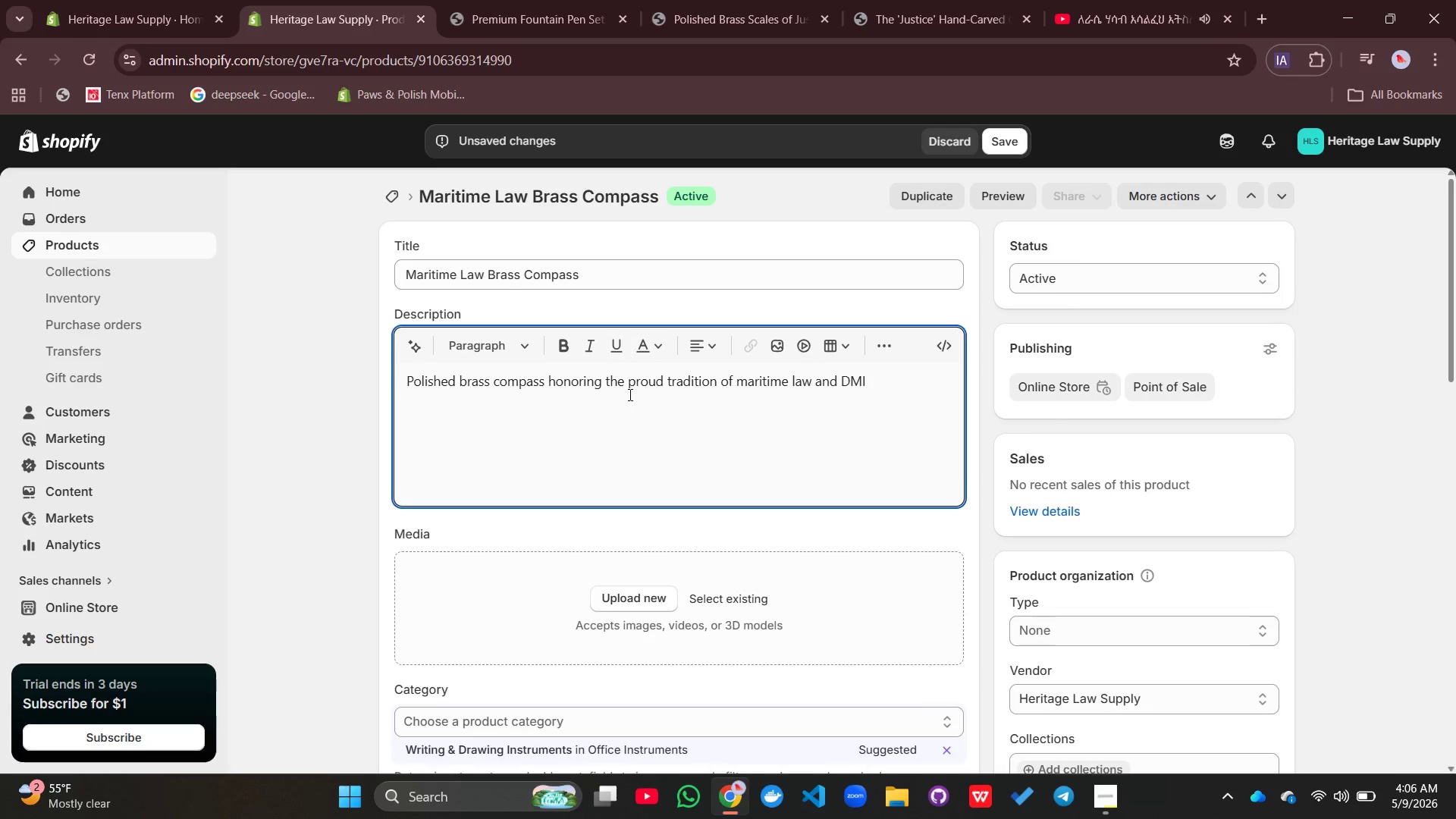 
key(Backspace)
 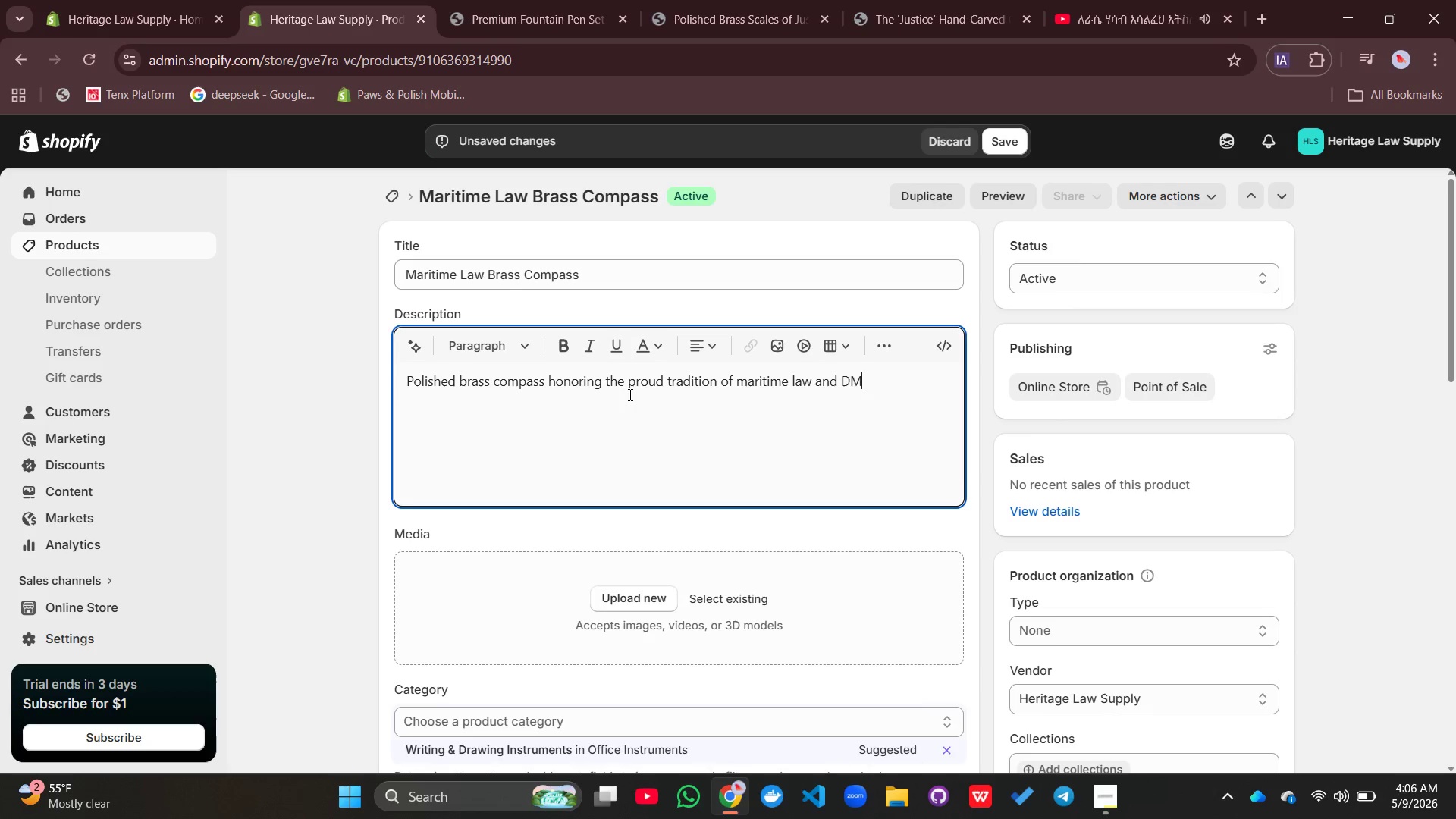 
key(Backspace)
 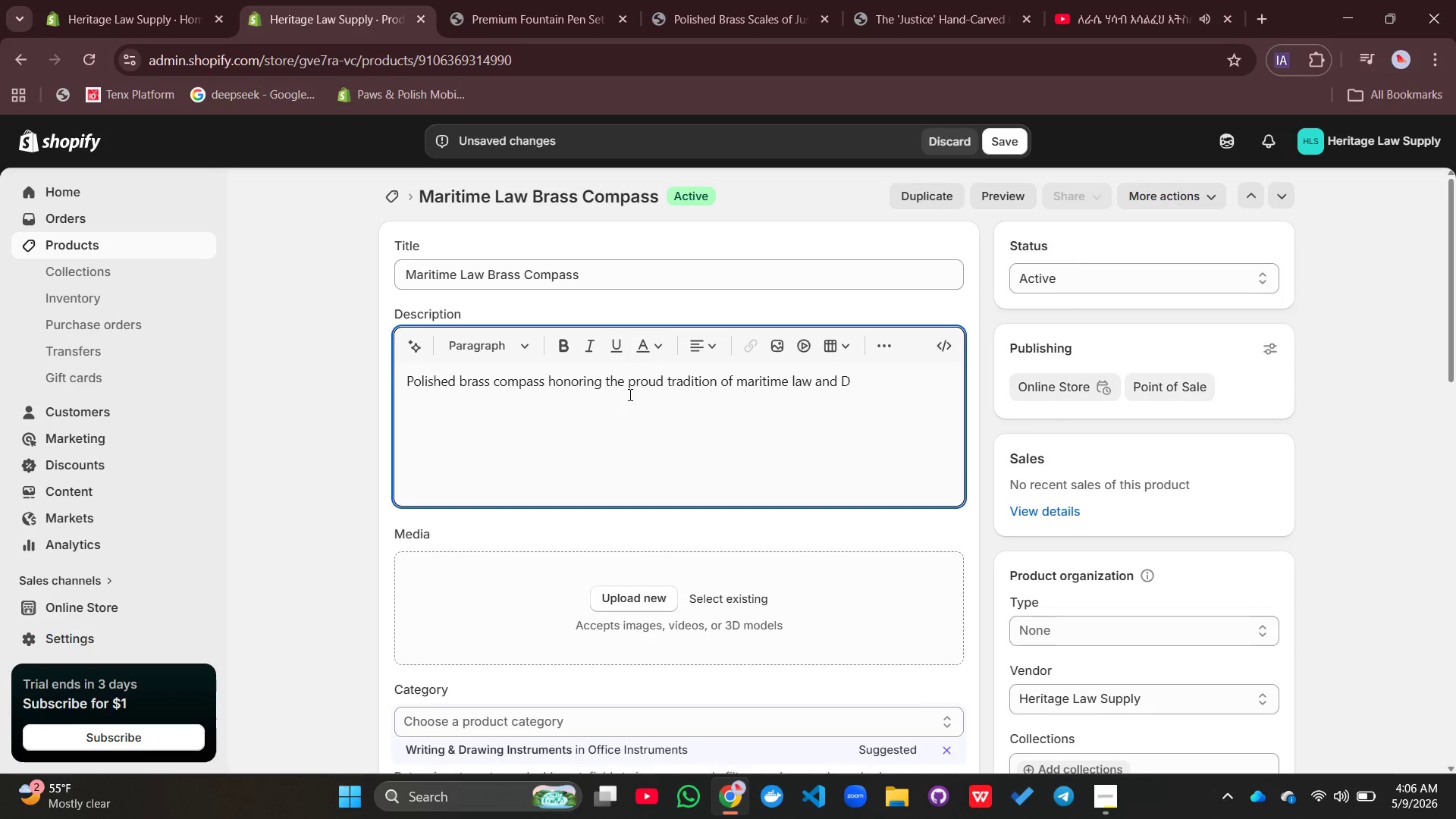 
key(Backspace)
 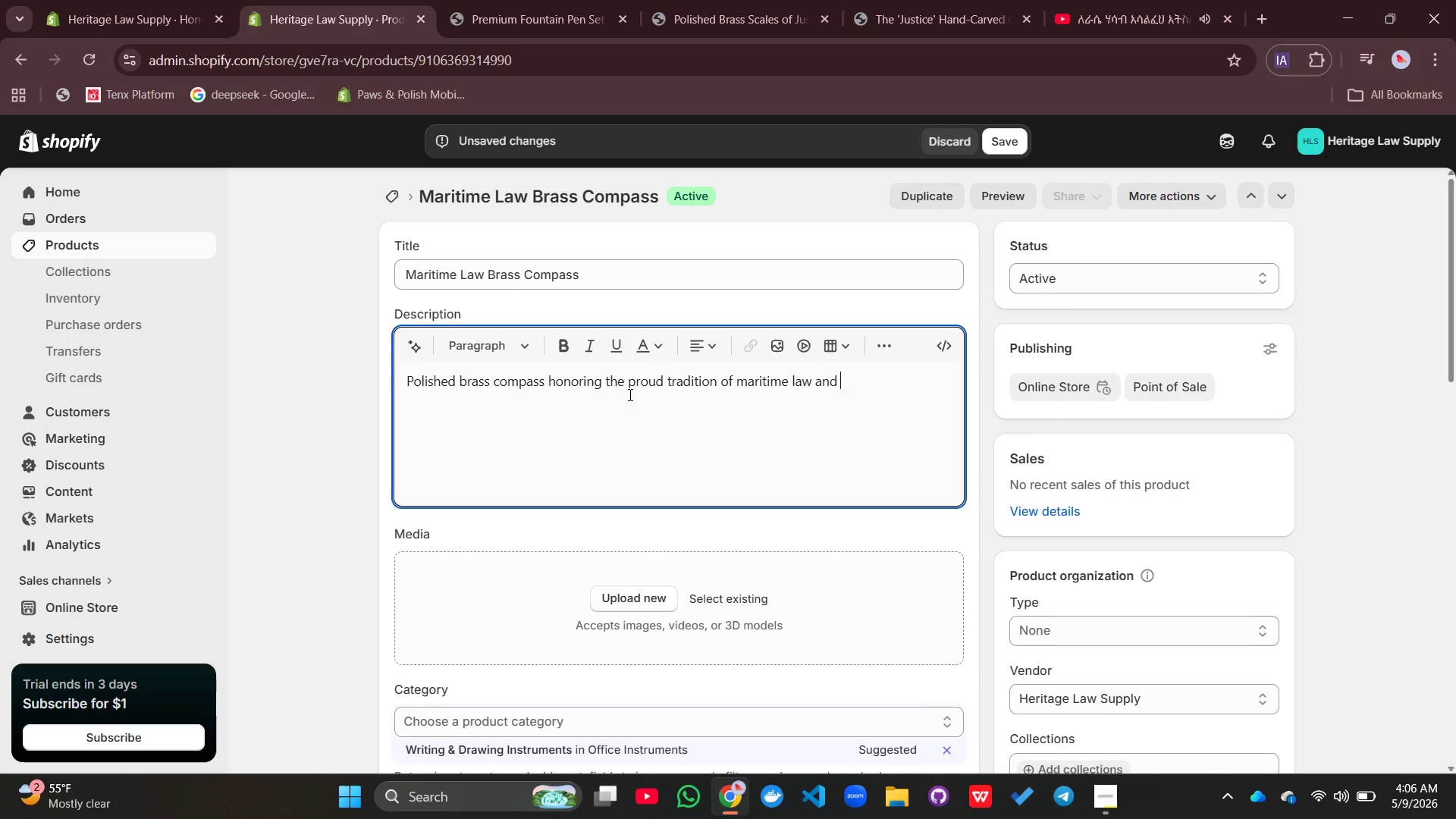 
key(CapsLock)
 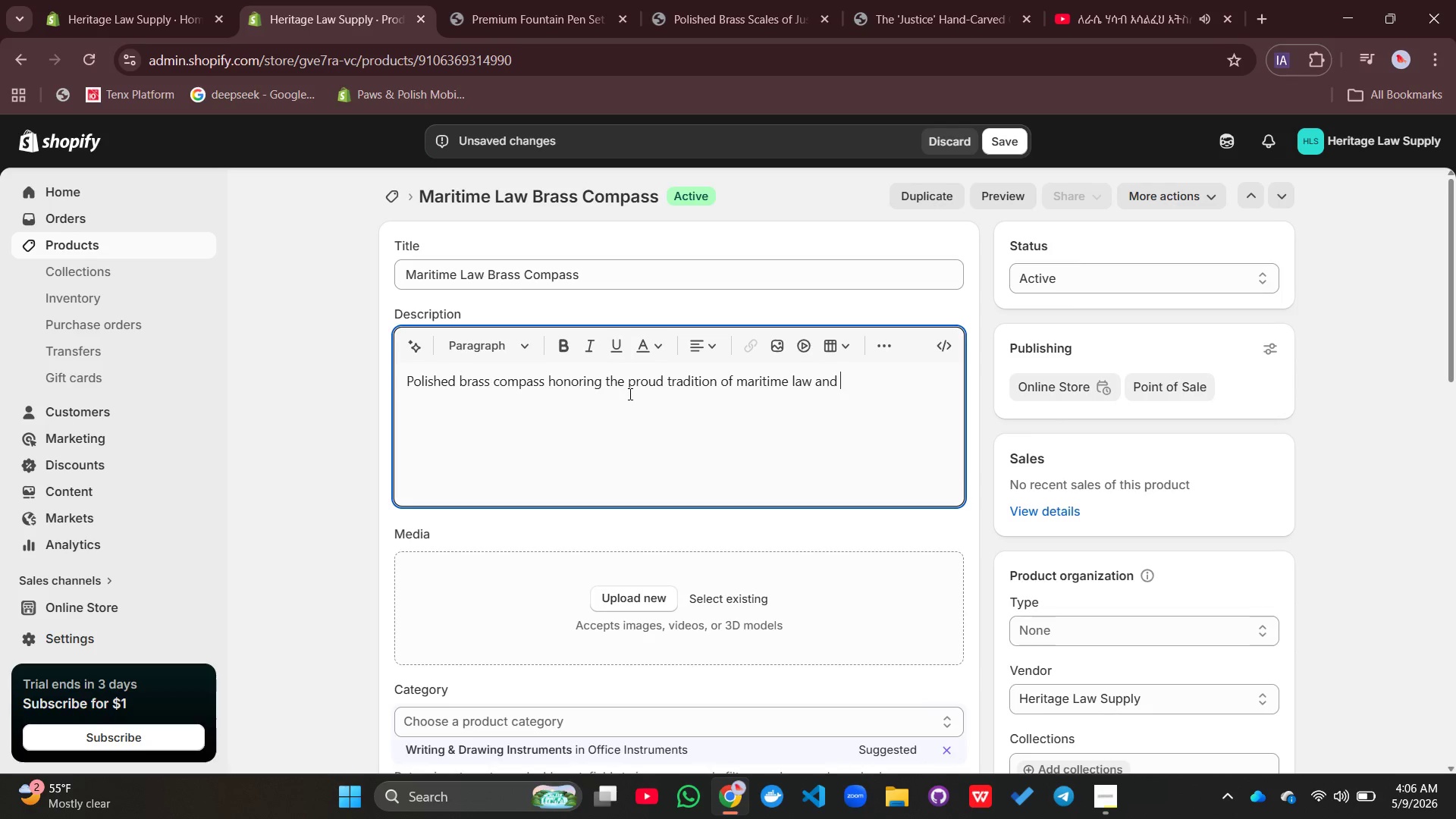 
type(admiralty practice.)
 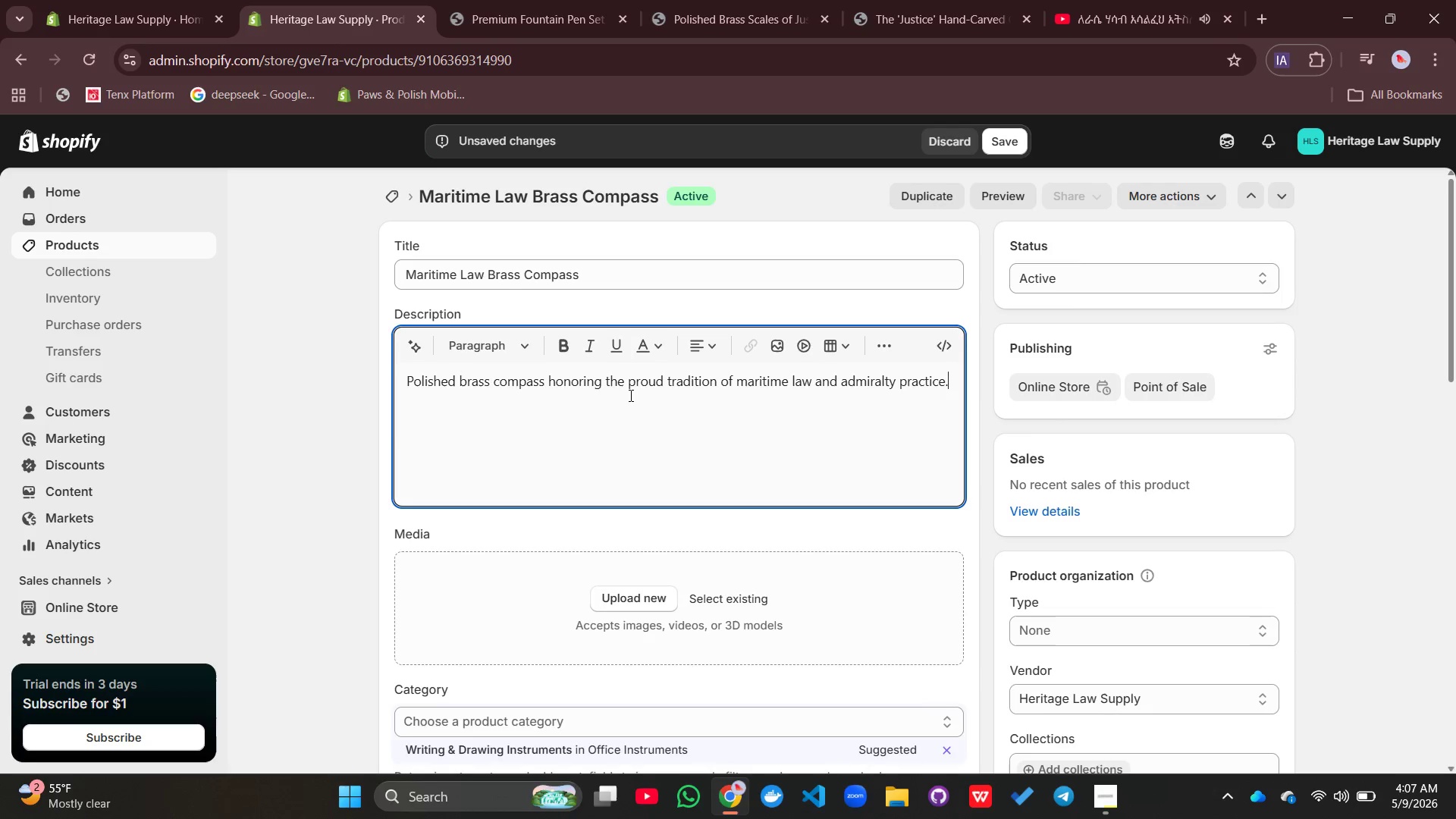 
key(Enter)
 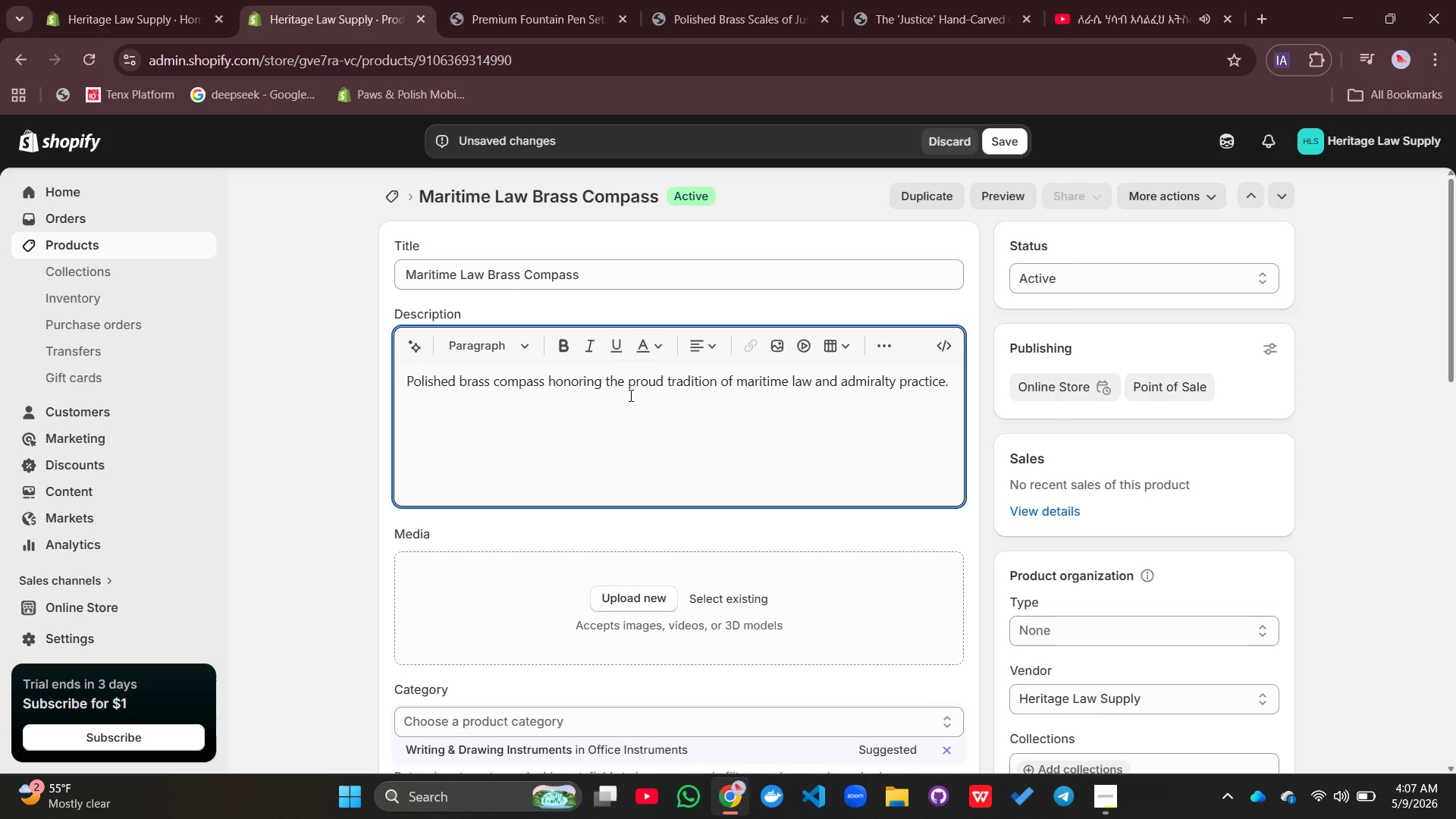 
type(Key )
 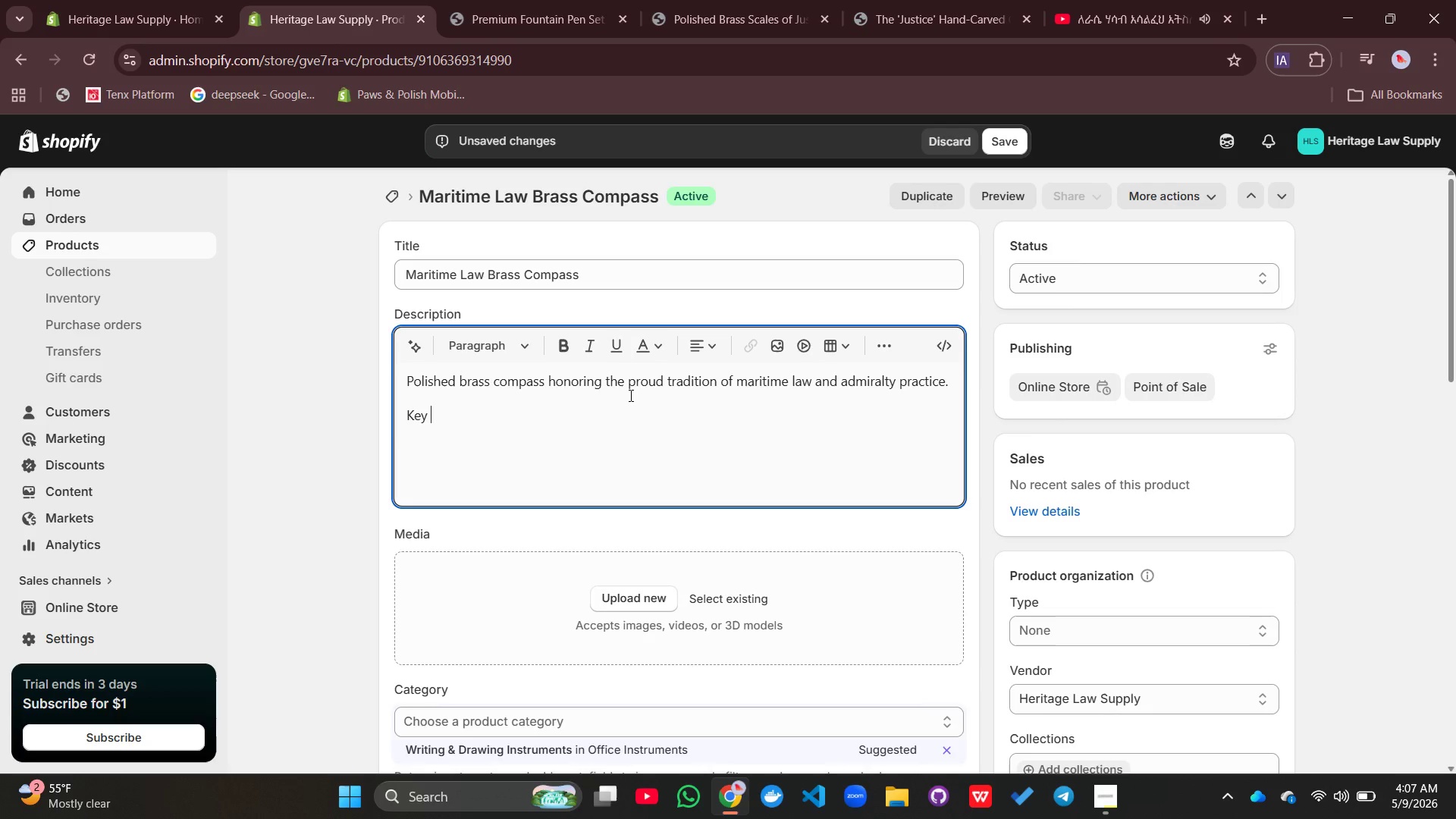 
type(Features:)
 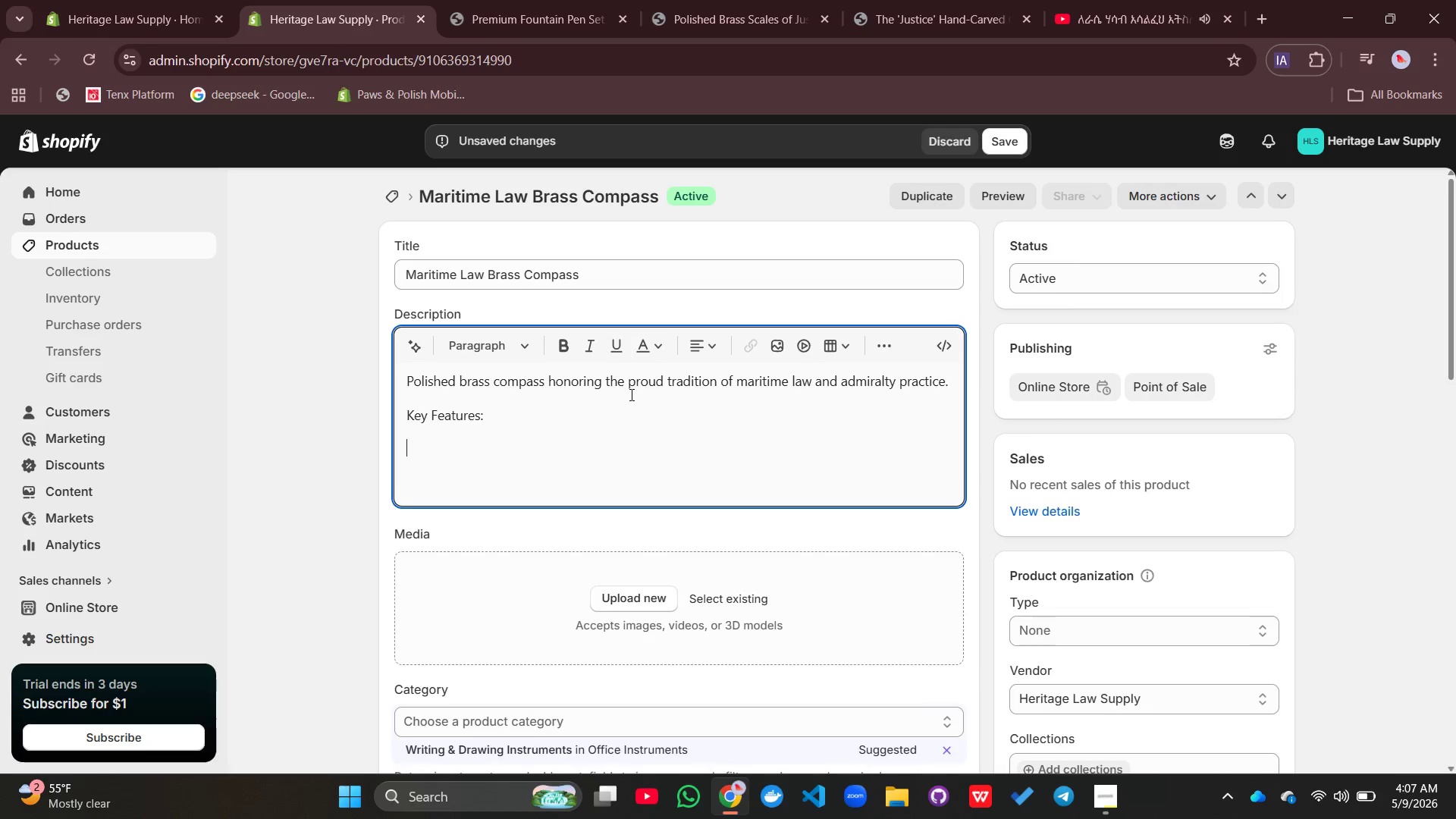 
 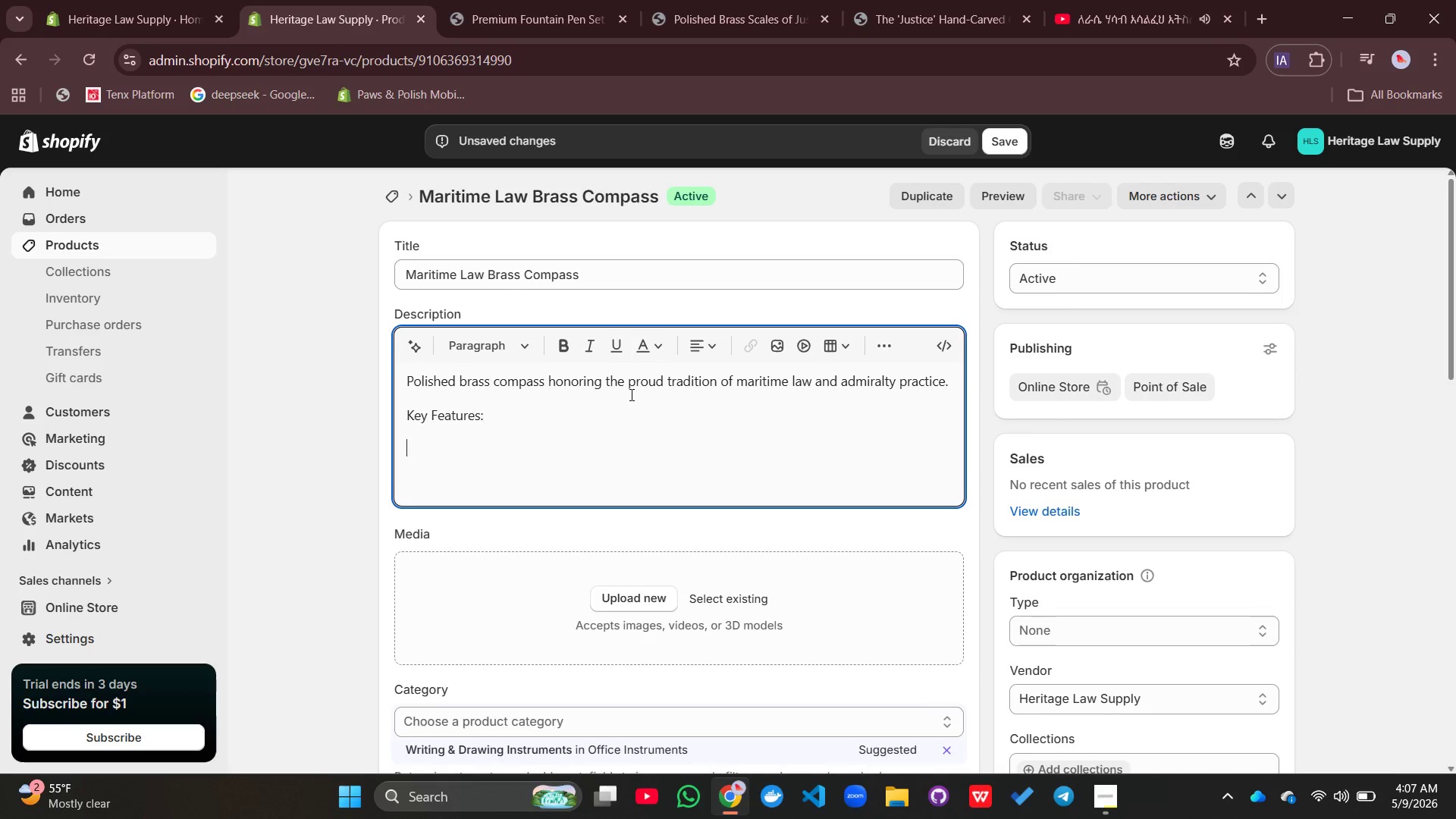 
key(Enter)
 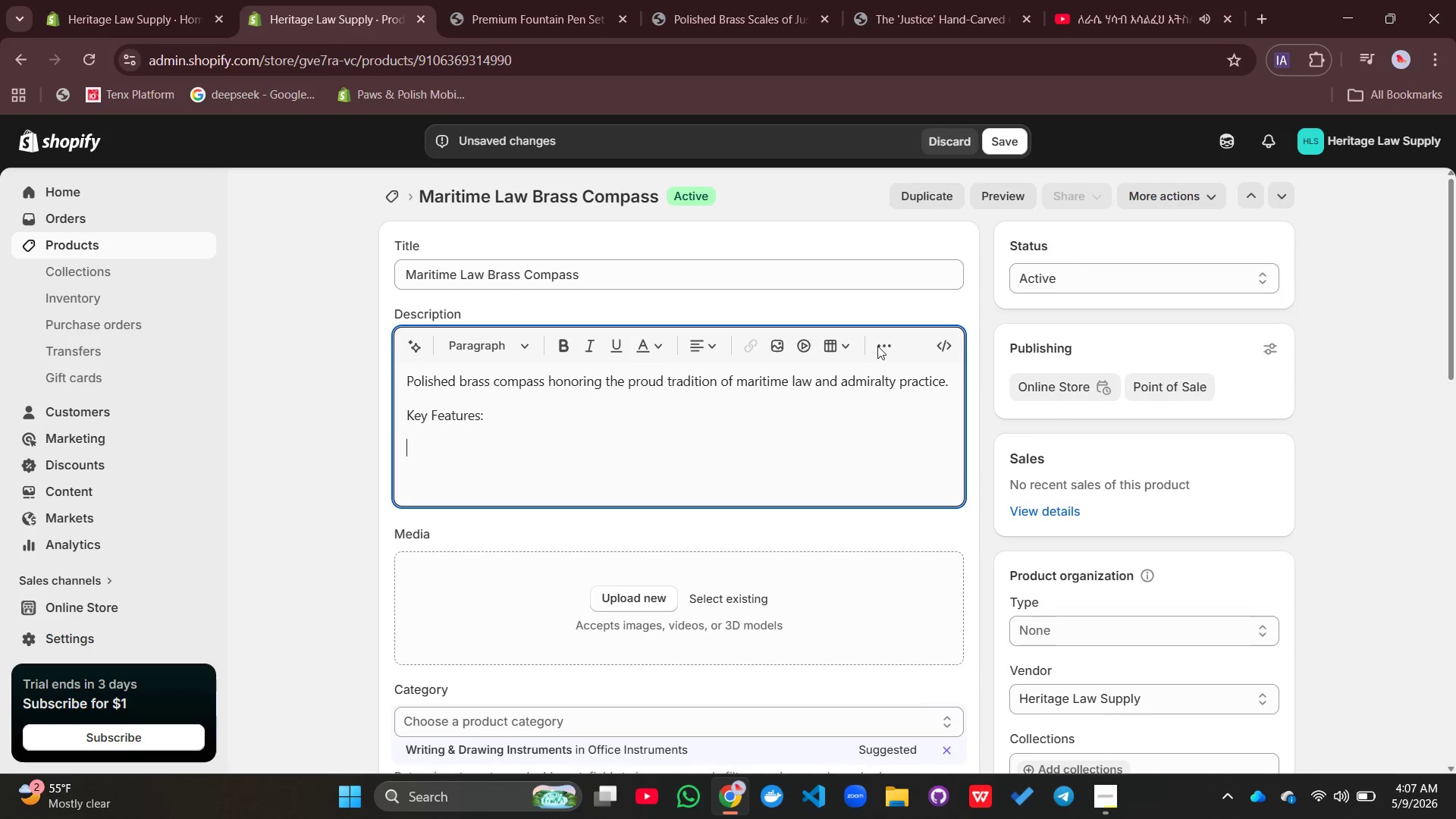 
left_click([890, 347])
 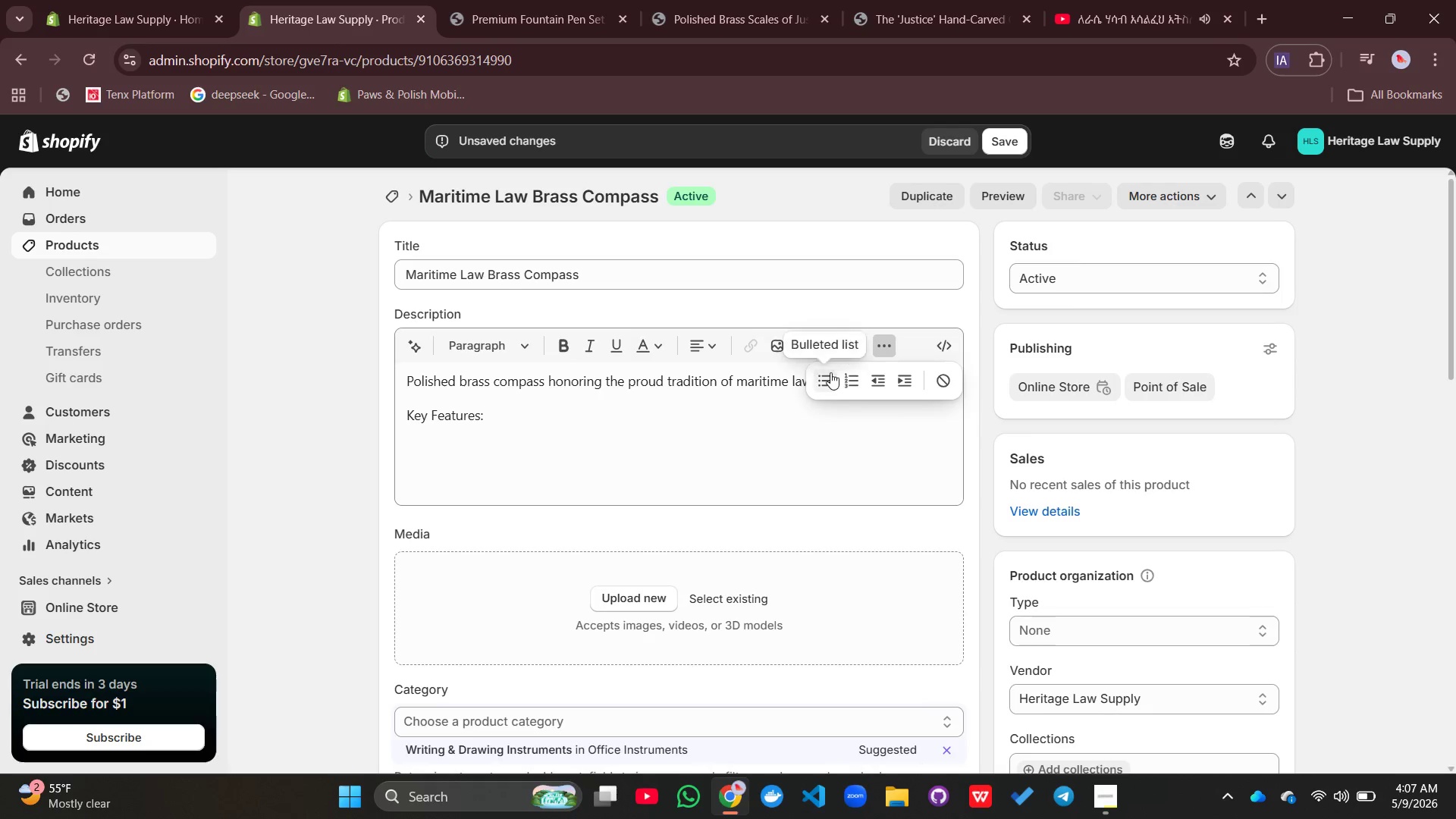 
left_click([827, 375])
 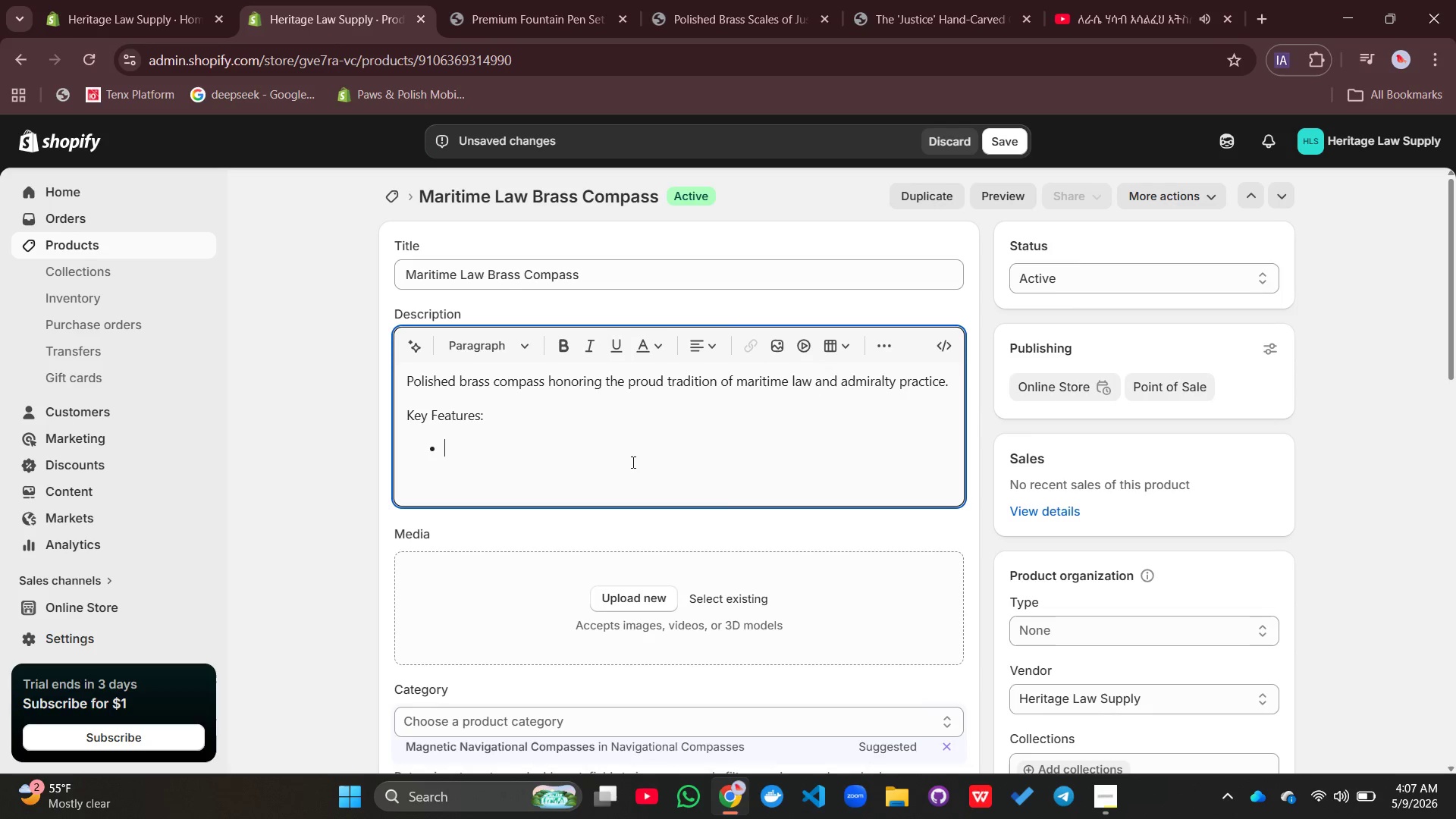 
type(Solid polished brass construction)
 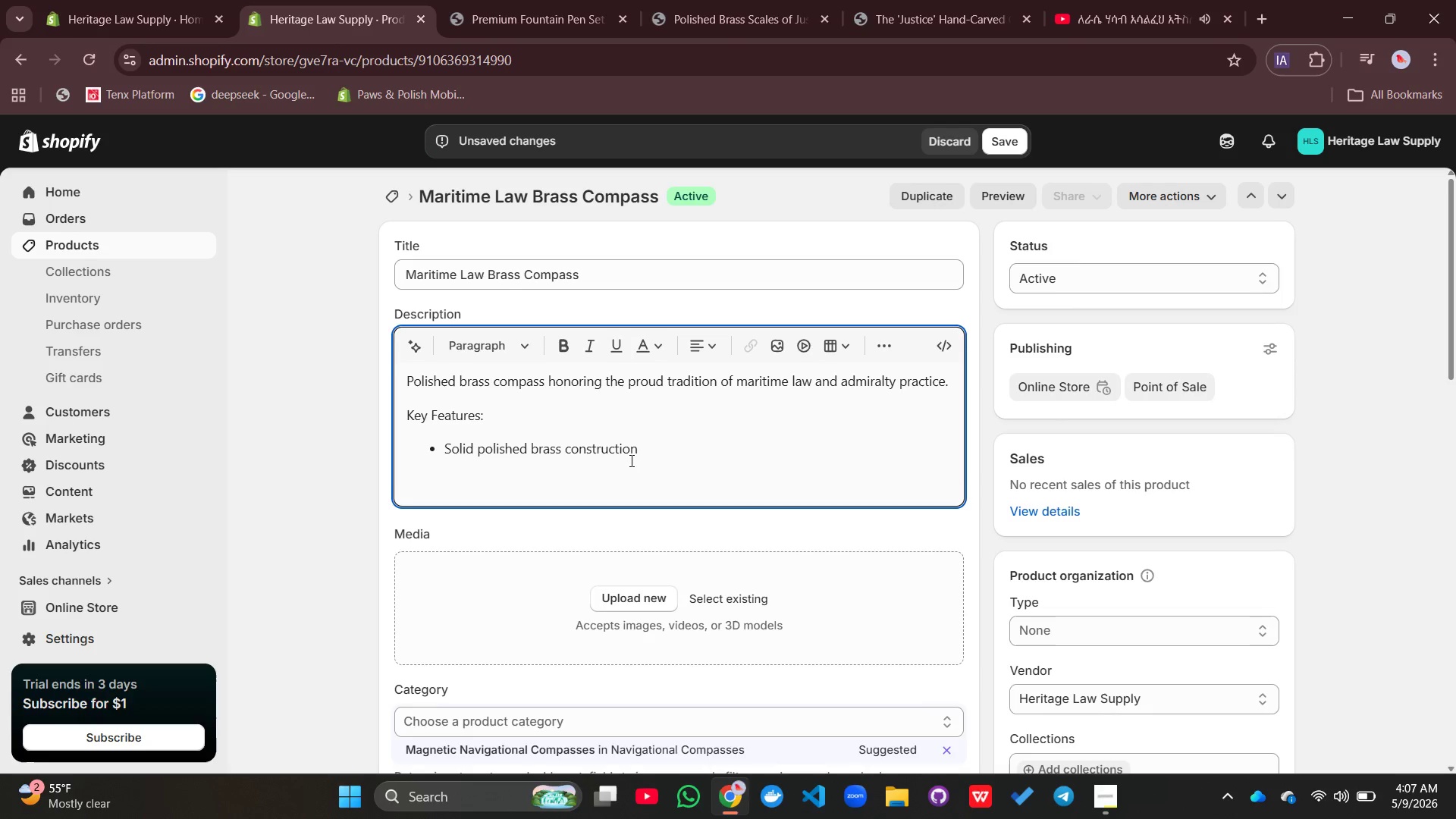 
key(Enter)
 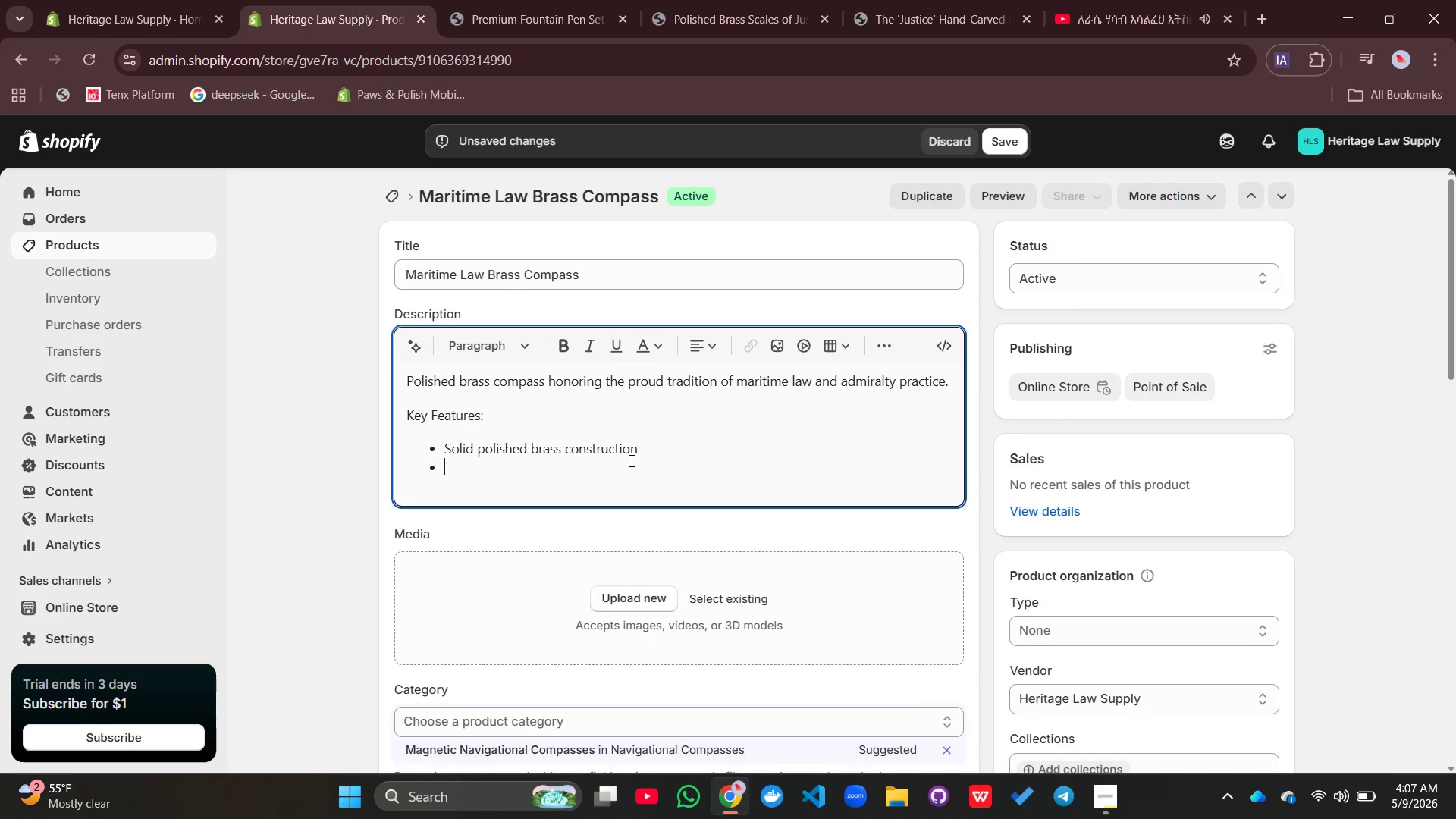 
hold_key(key=ShiftLeft, duration=0.77)
 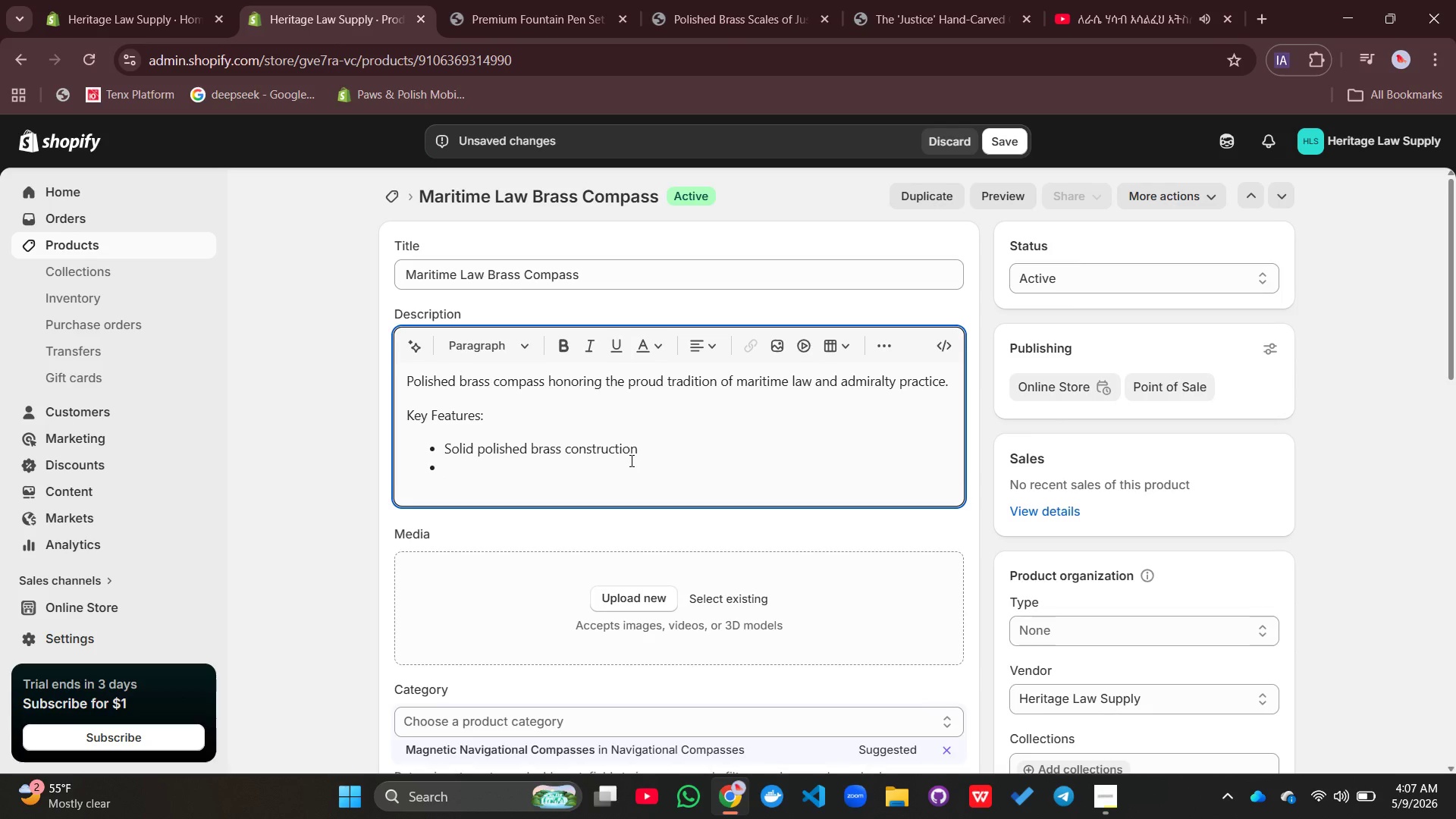 
type(GE)
key(Backspace)
type(en)
 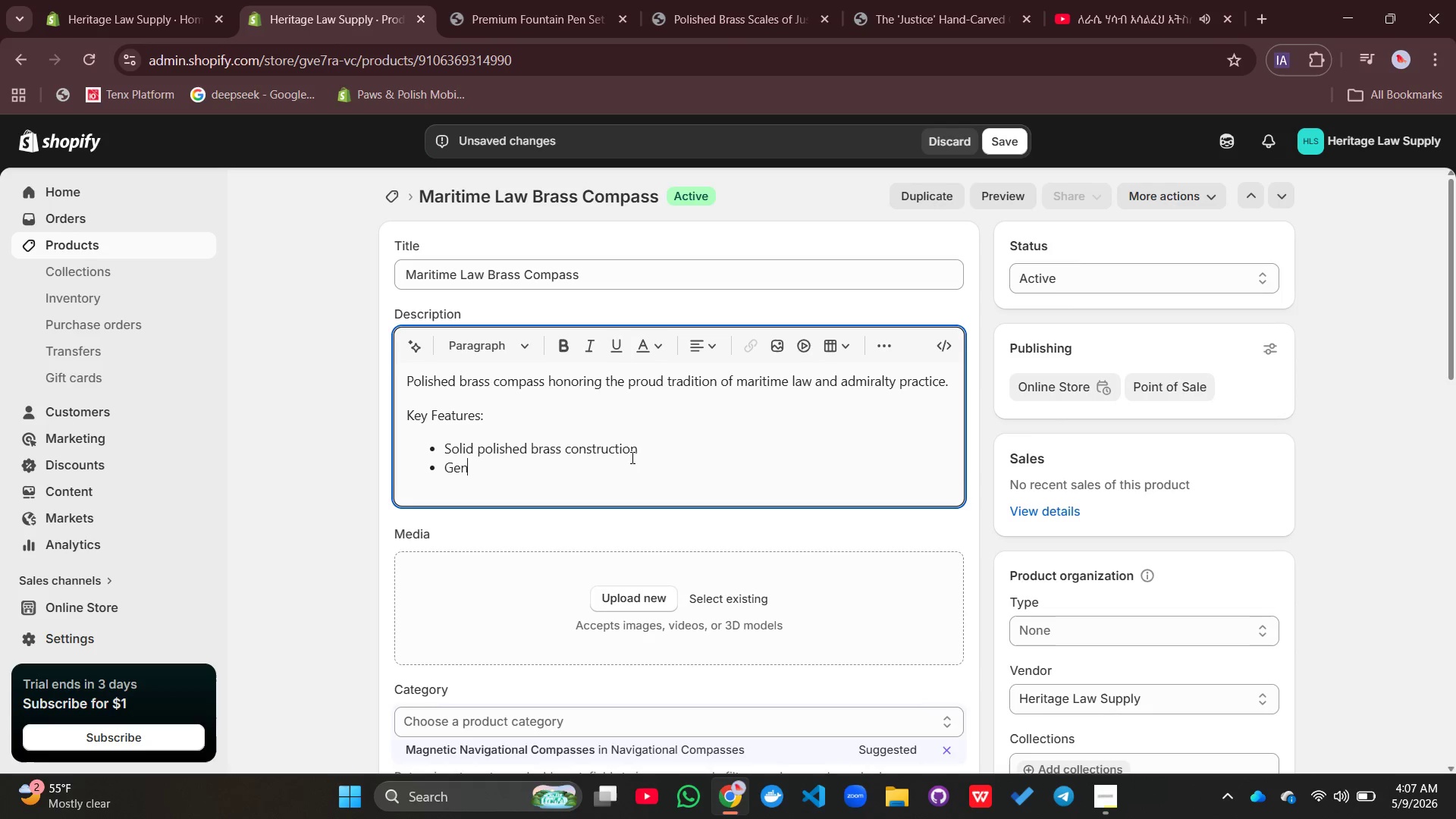 
type(uine working compass with v)
key(Backspace)
type(cardi)
 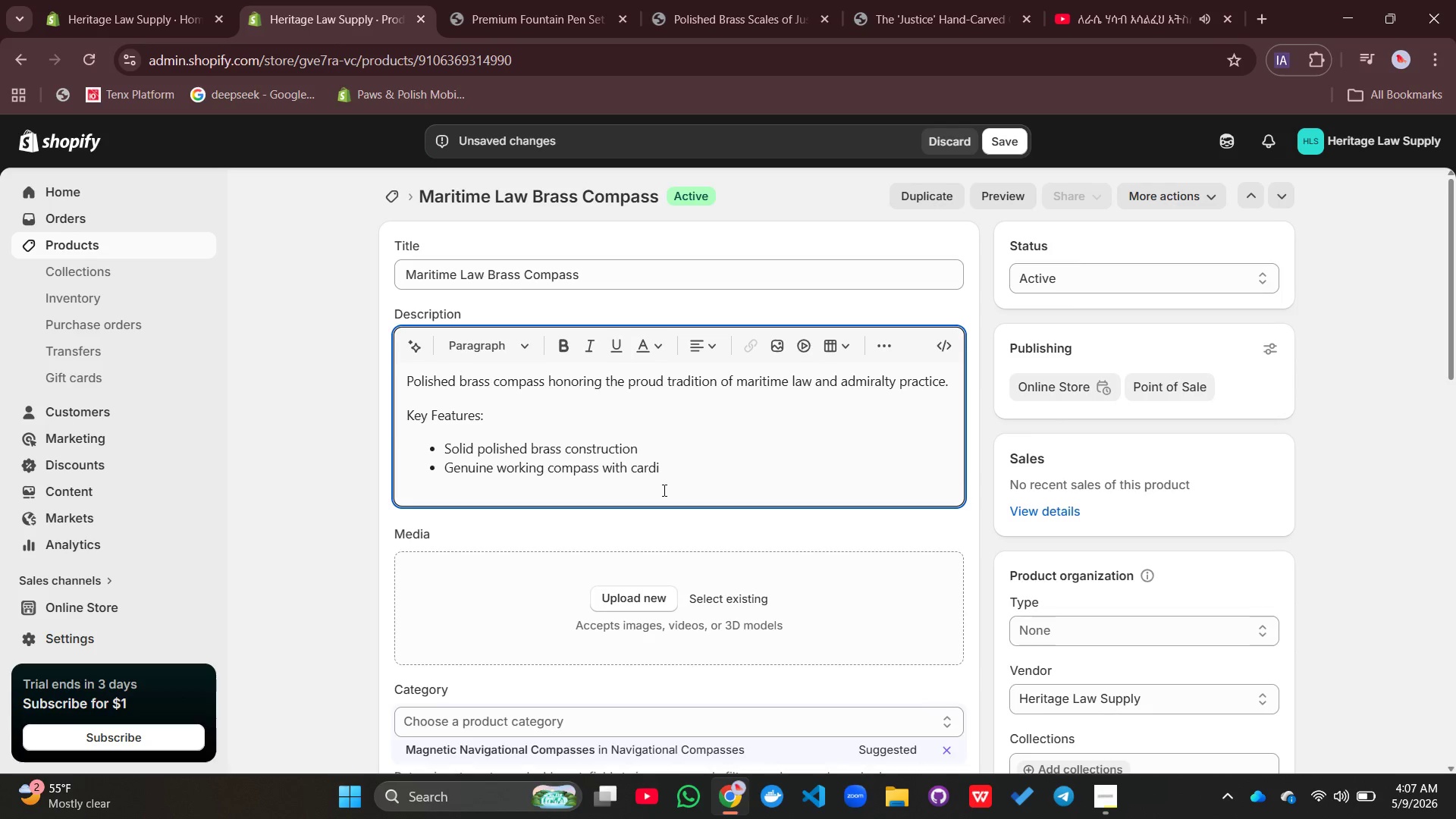 
type(nals)
 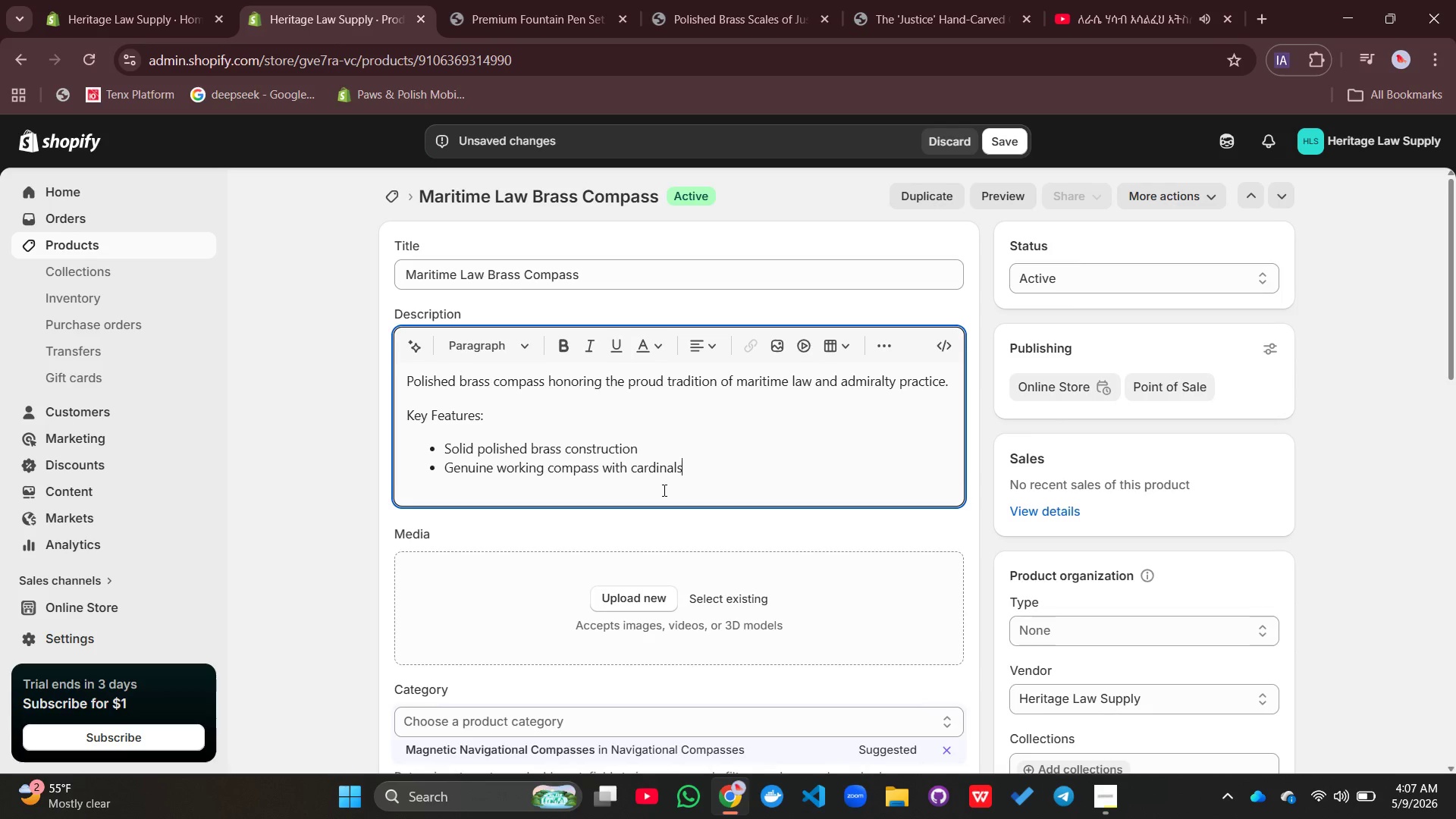 
key(Enter)
 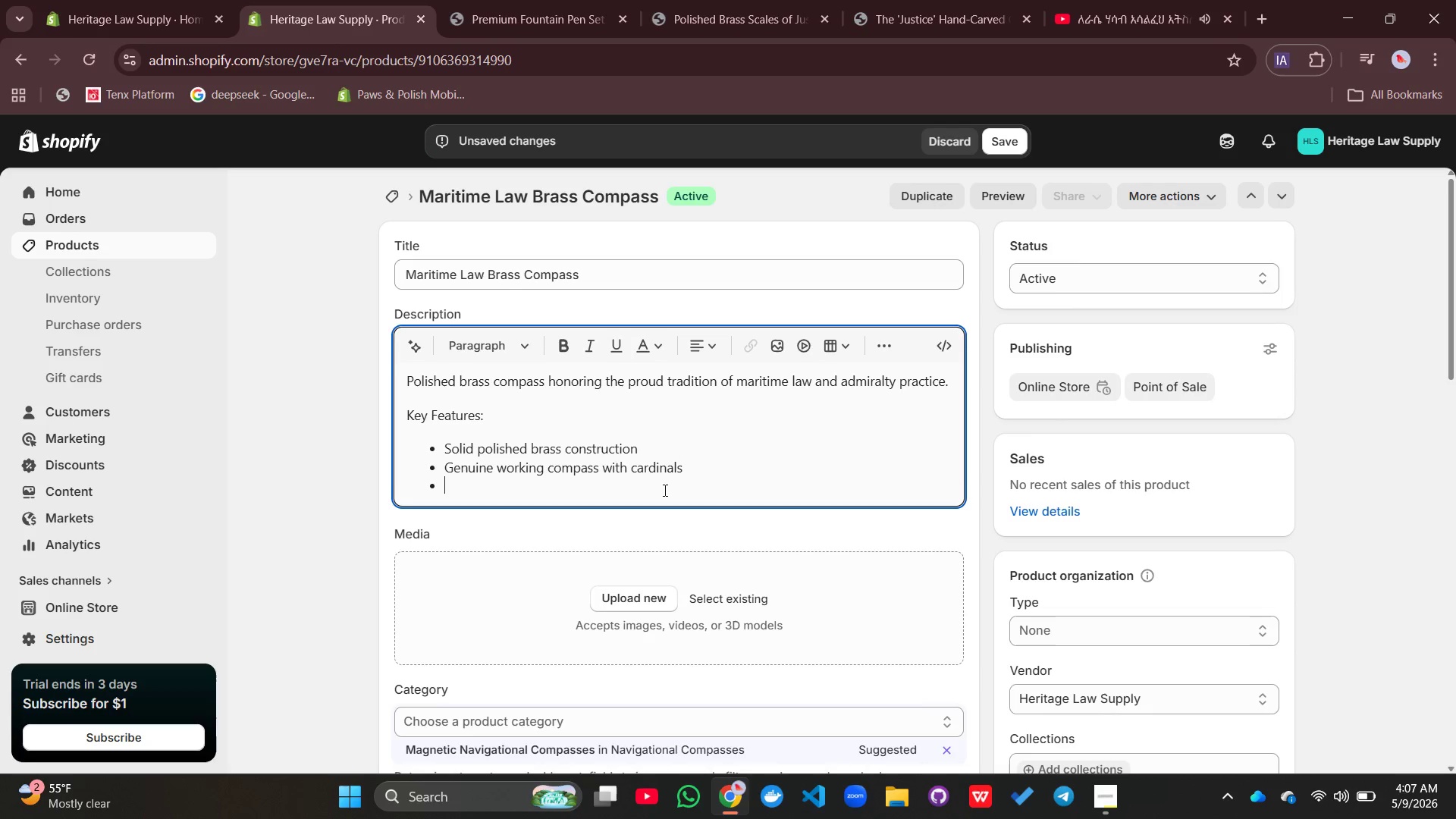 
type(Gimbaled design stays level in motion)
 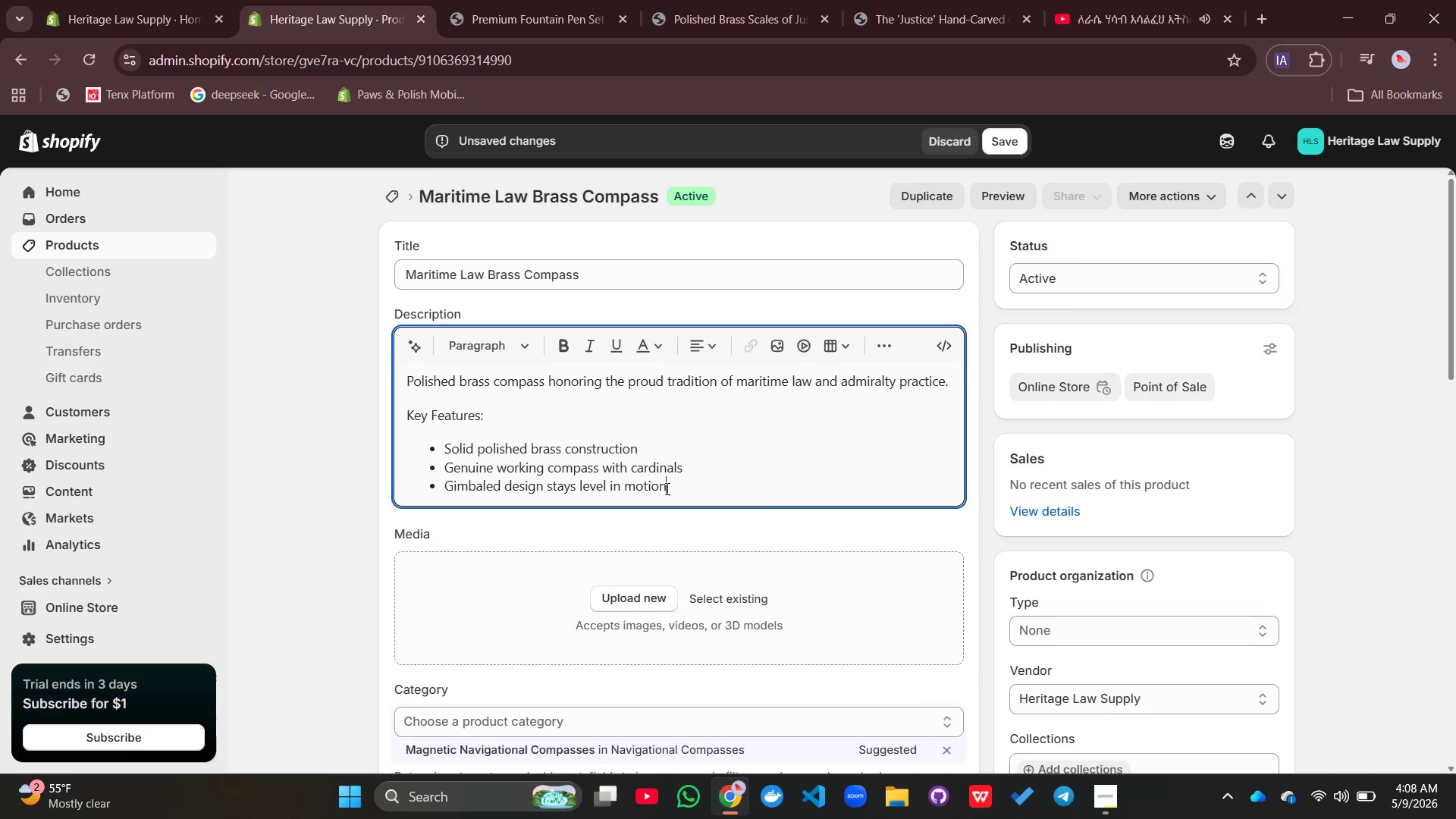 
key(Enter)
 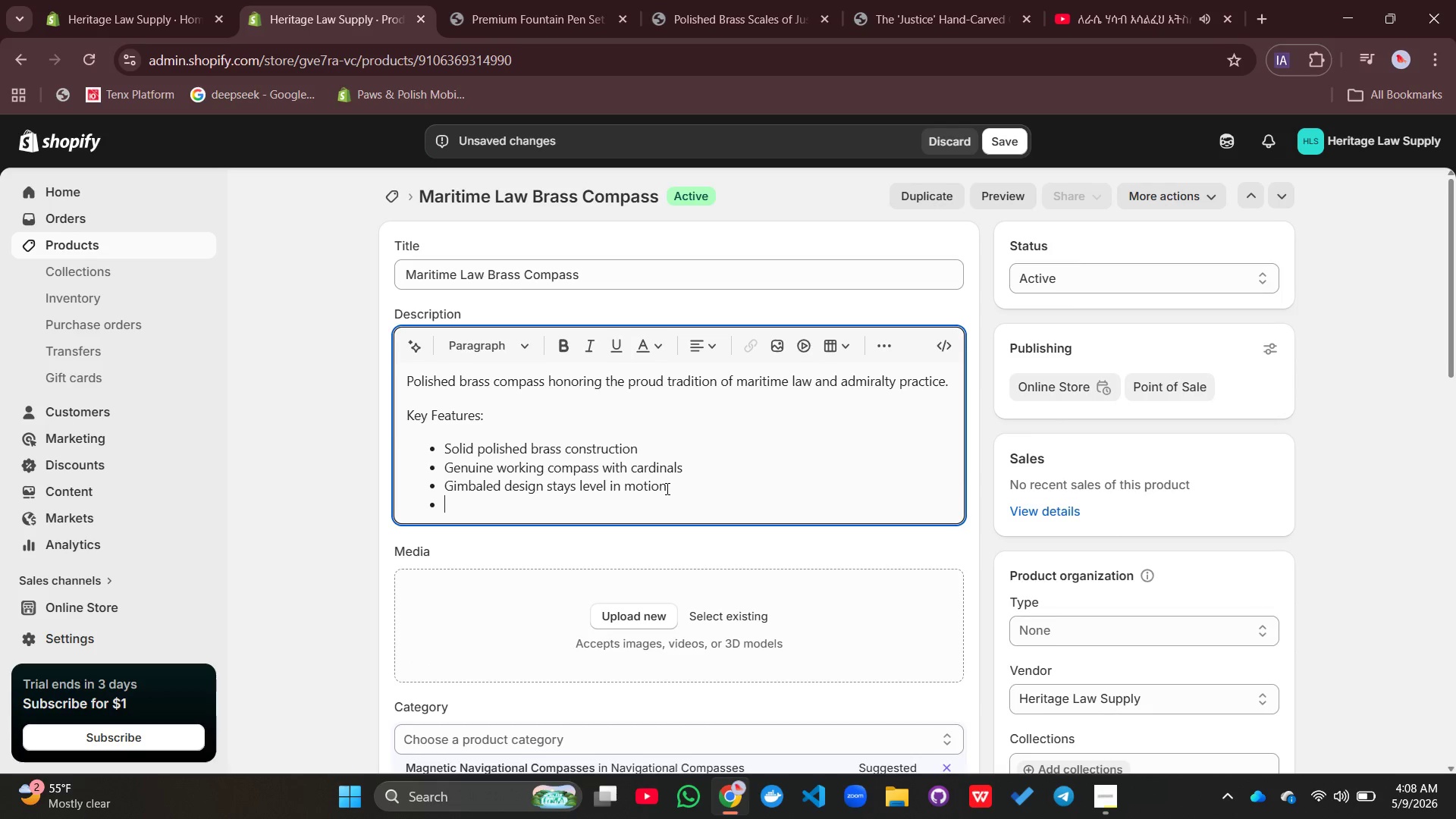 
type(Hinged lid protects crystal face)
 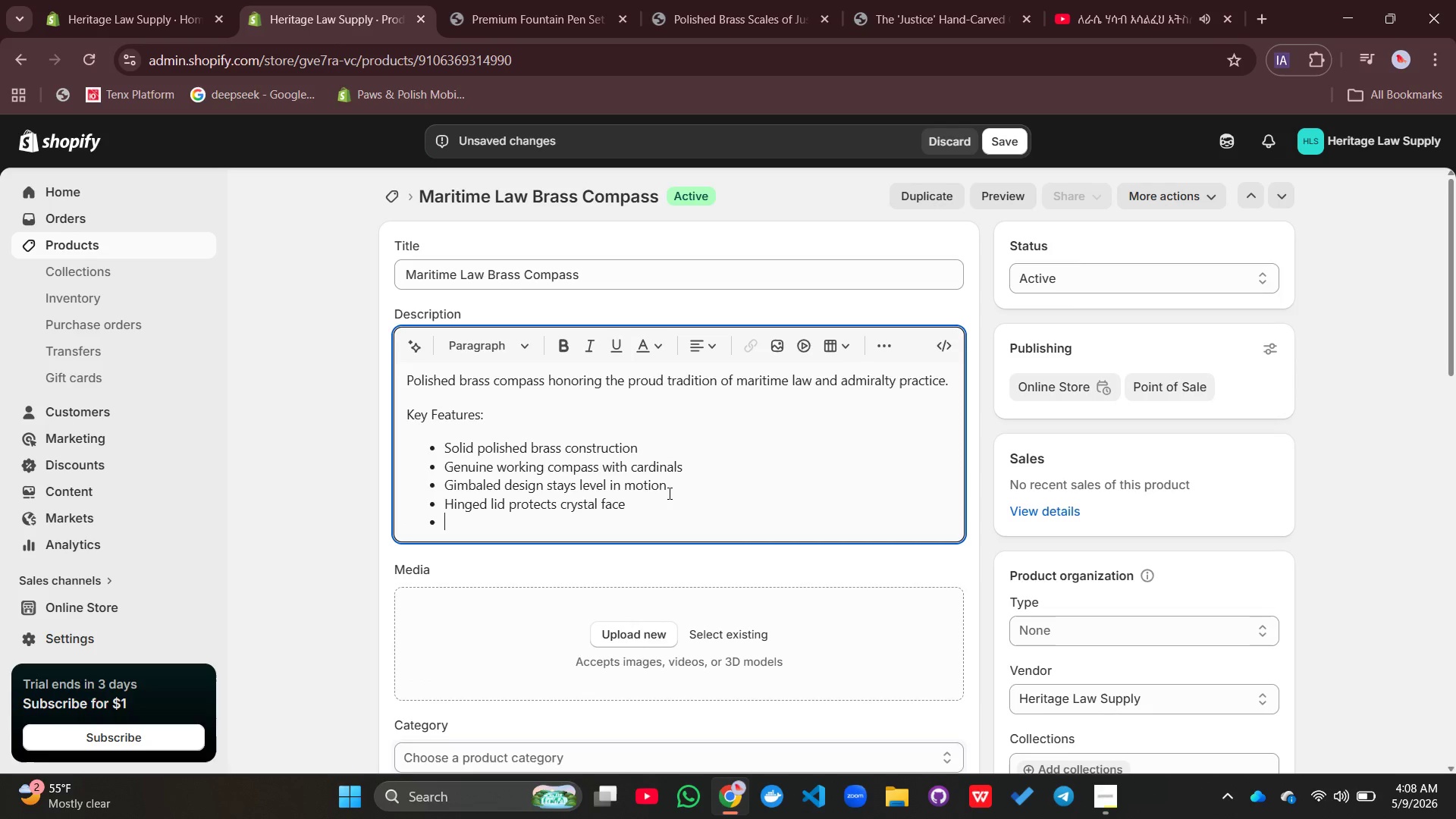 
key(Enter)
 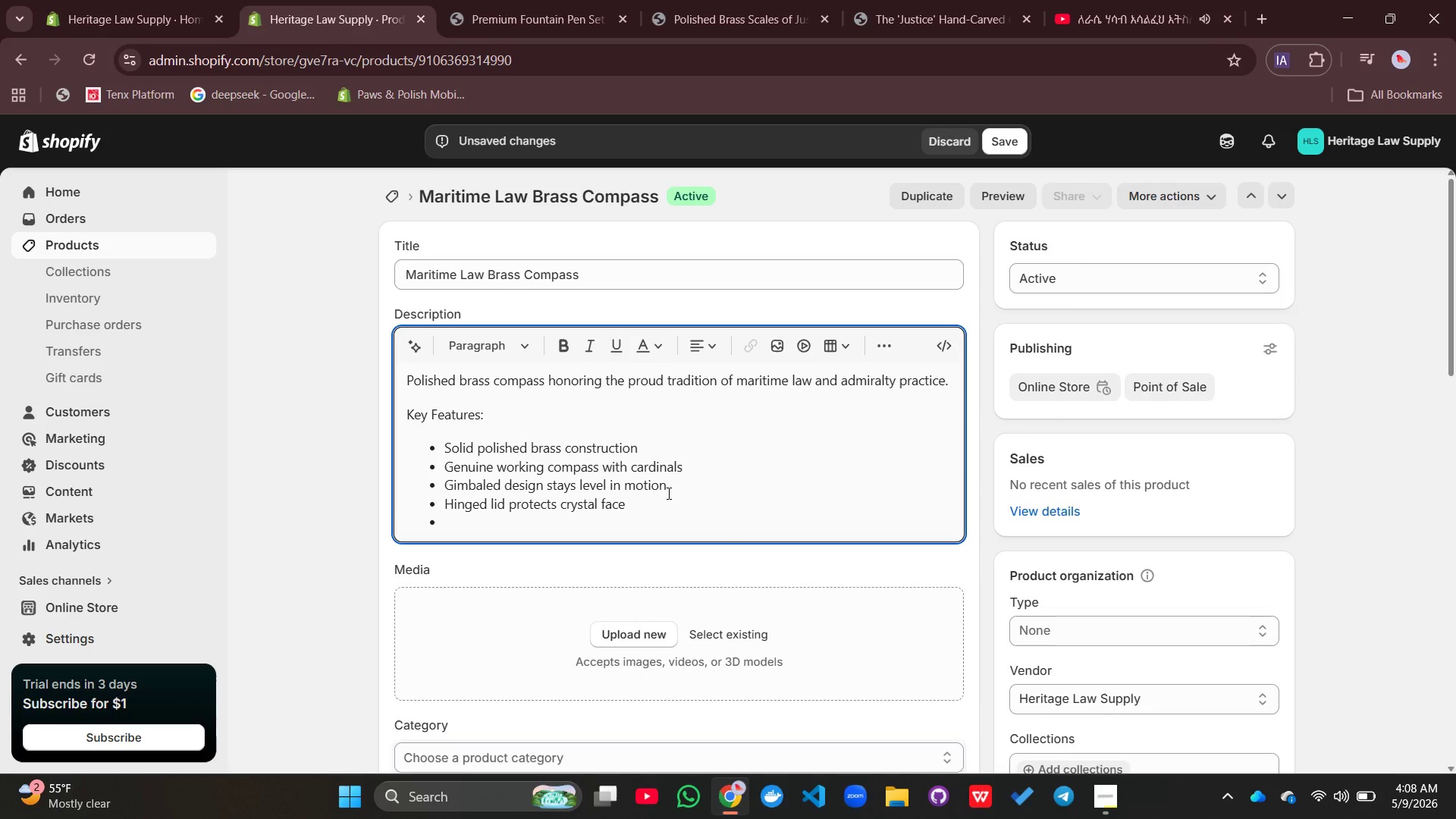 
type(Fekt)
key(Backspace)
key(Backspace)
type(lt-lined presentation n=box oncluded)
 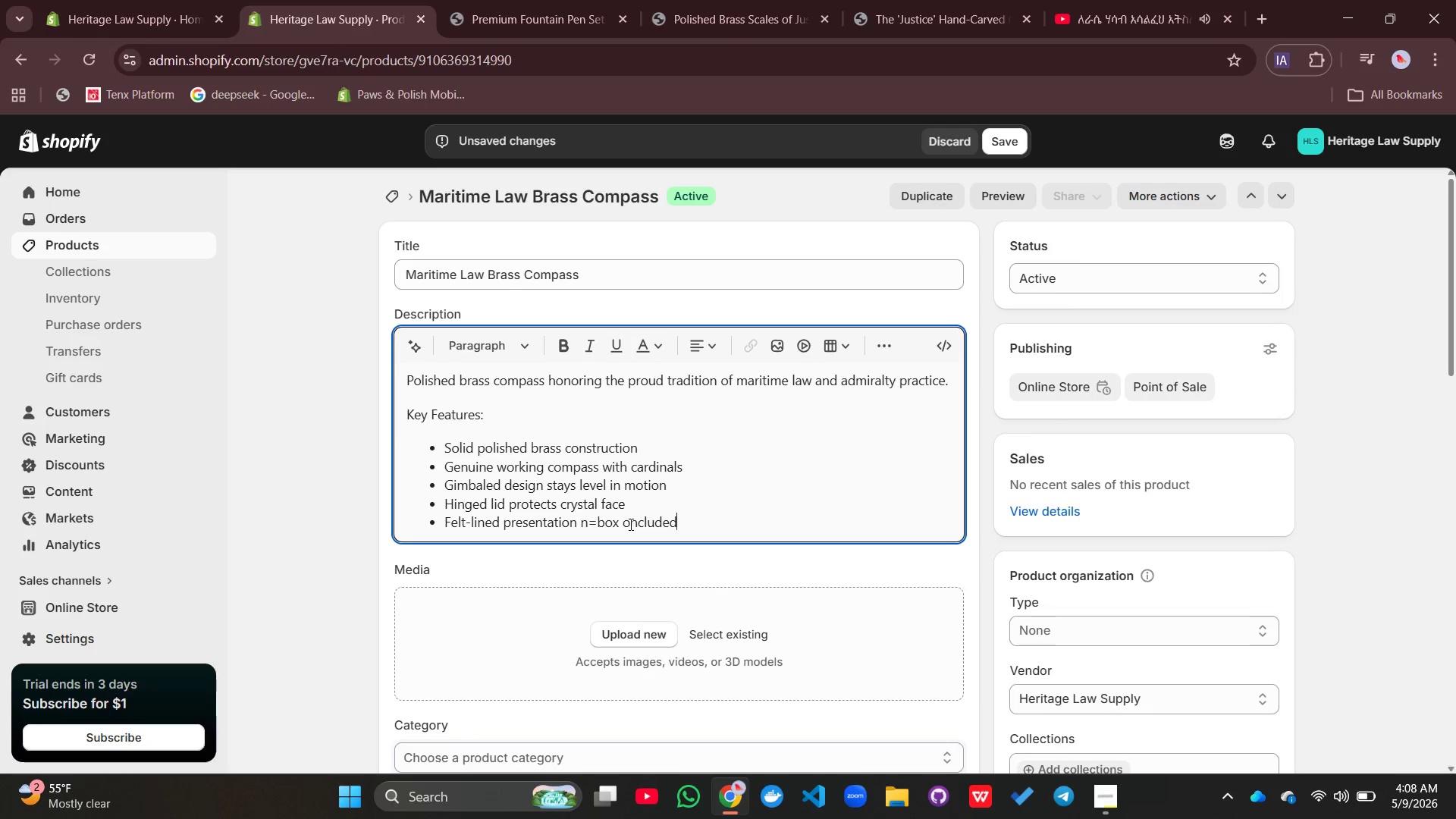 
left_click([632, 520])
 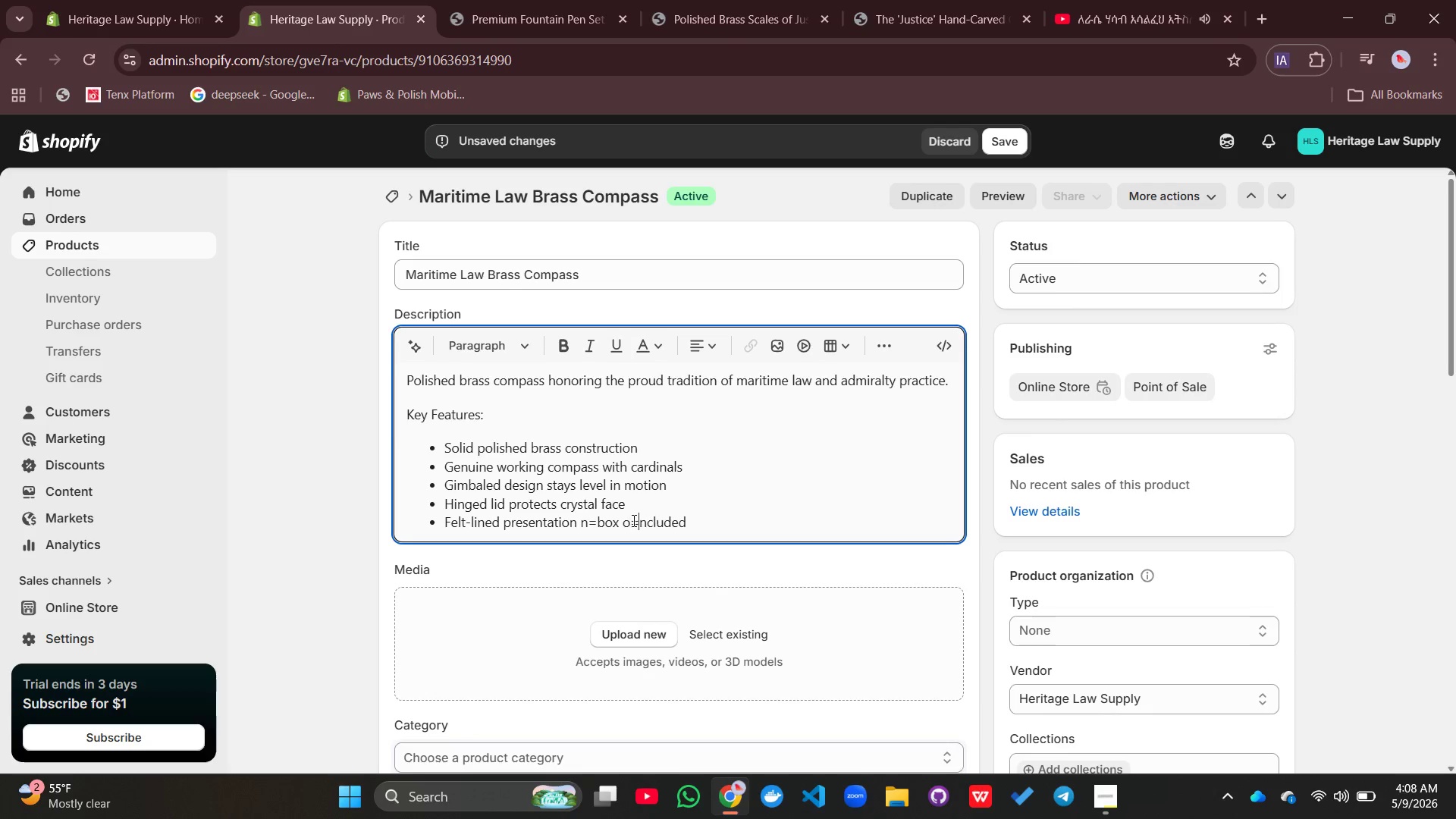 
key(Equal)
 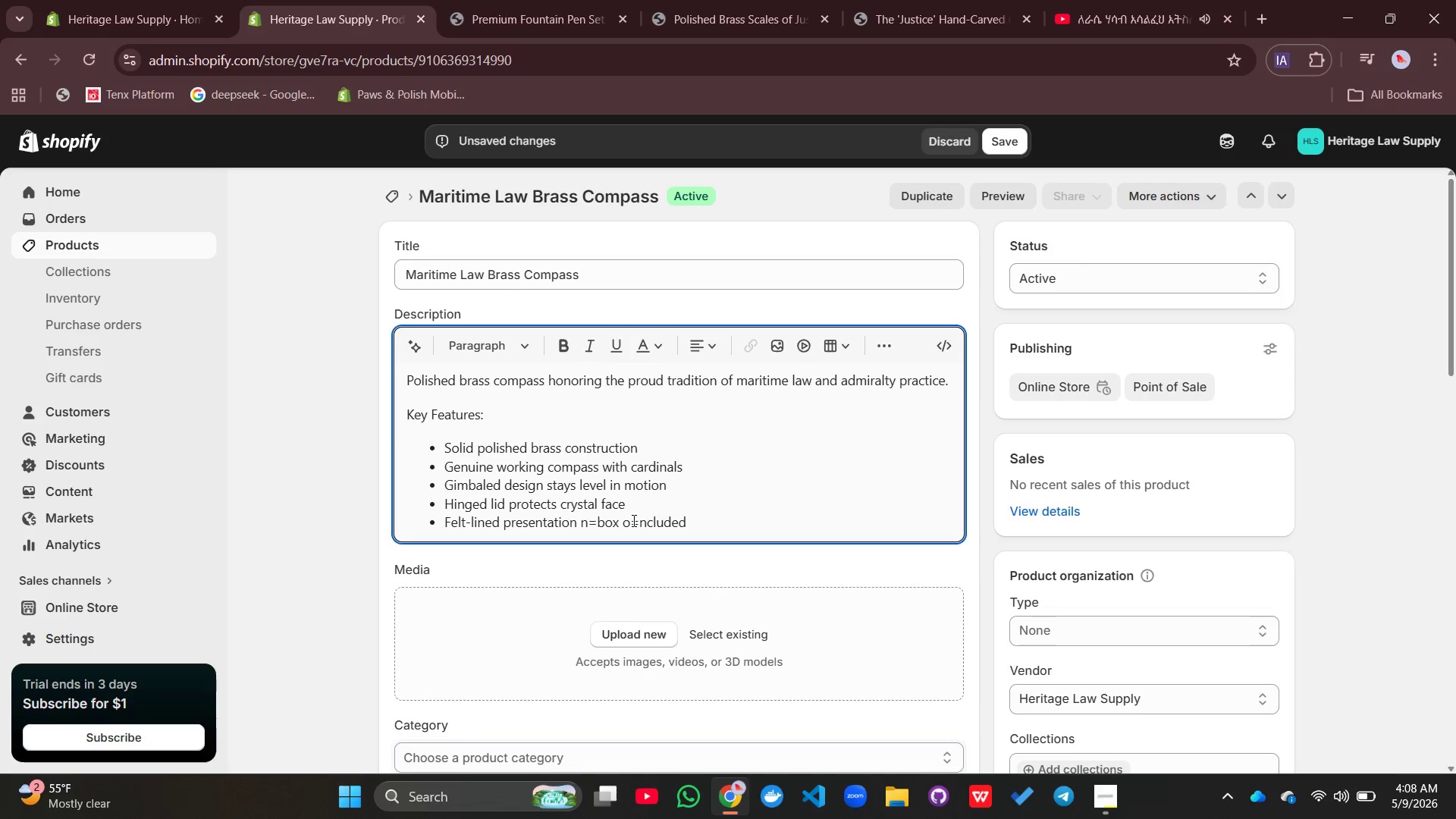 
key(Backspace)
 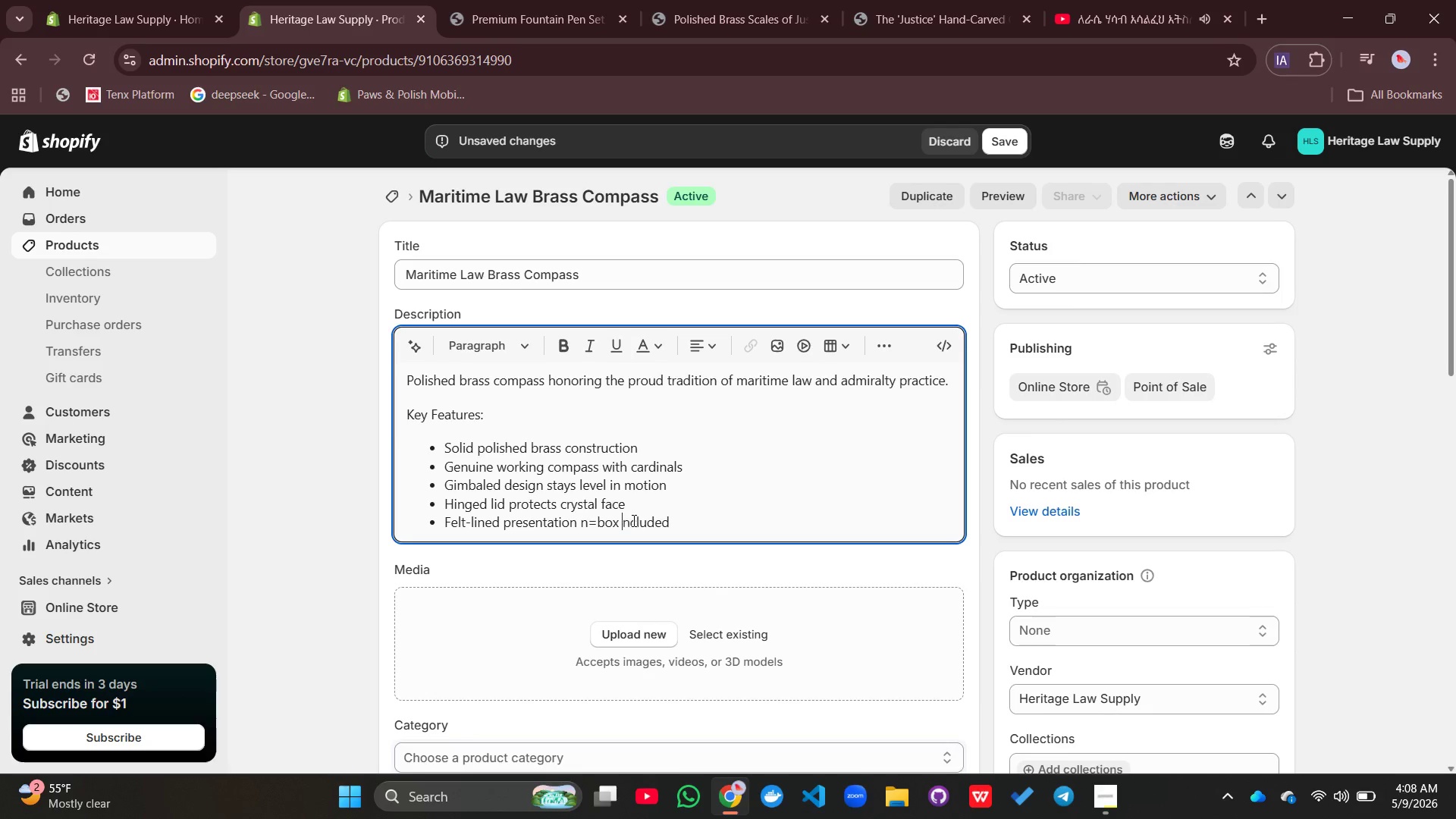 
key(Backspace)
 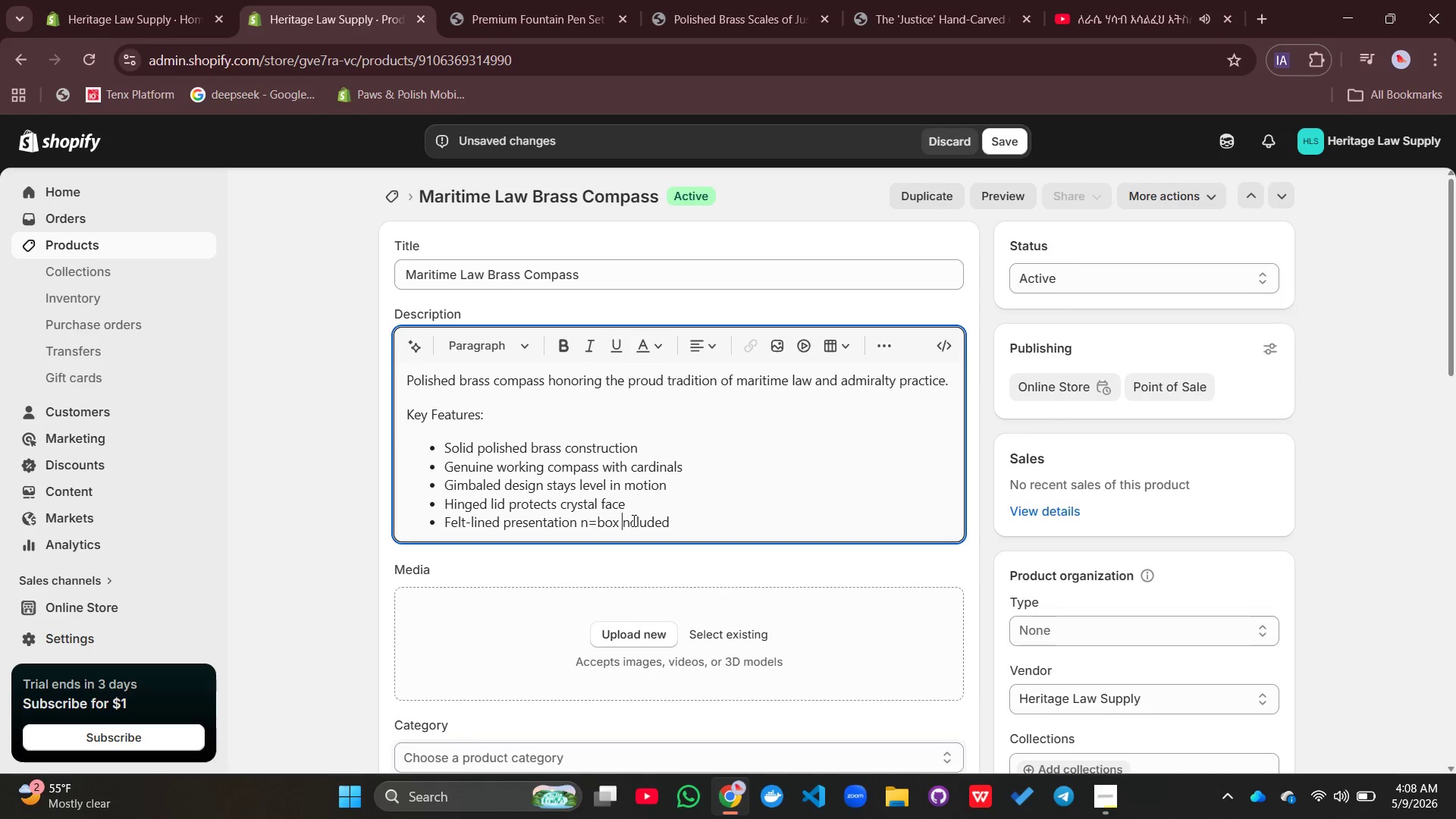 
key(I)
 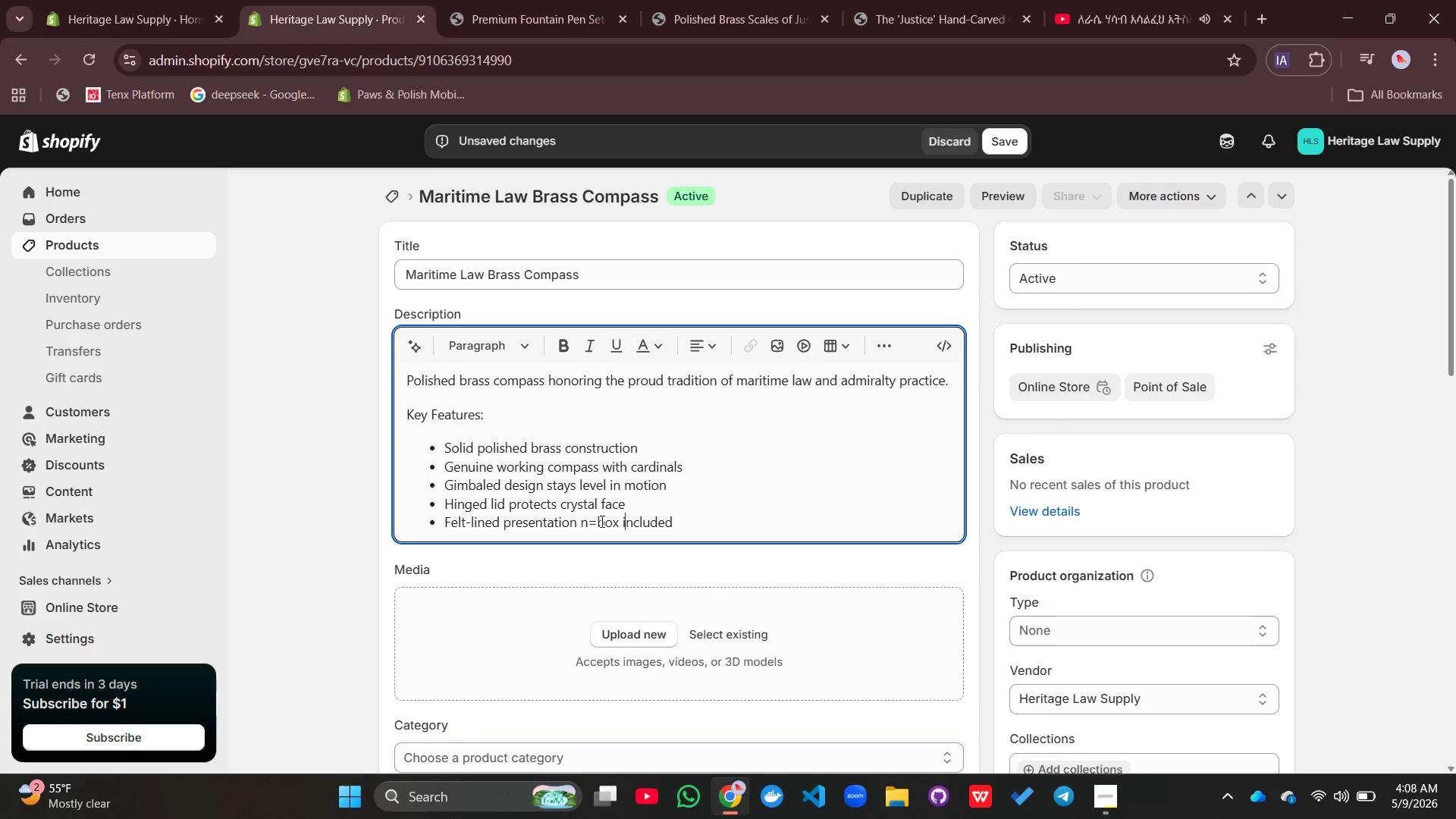 
left_click([599, 519])
 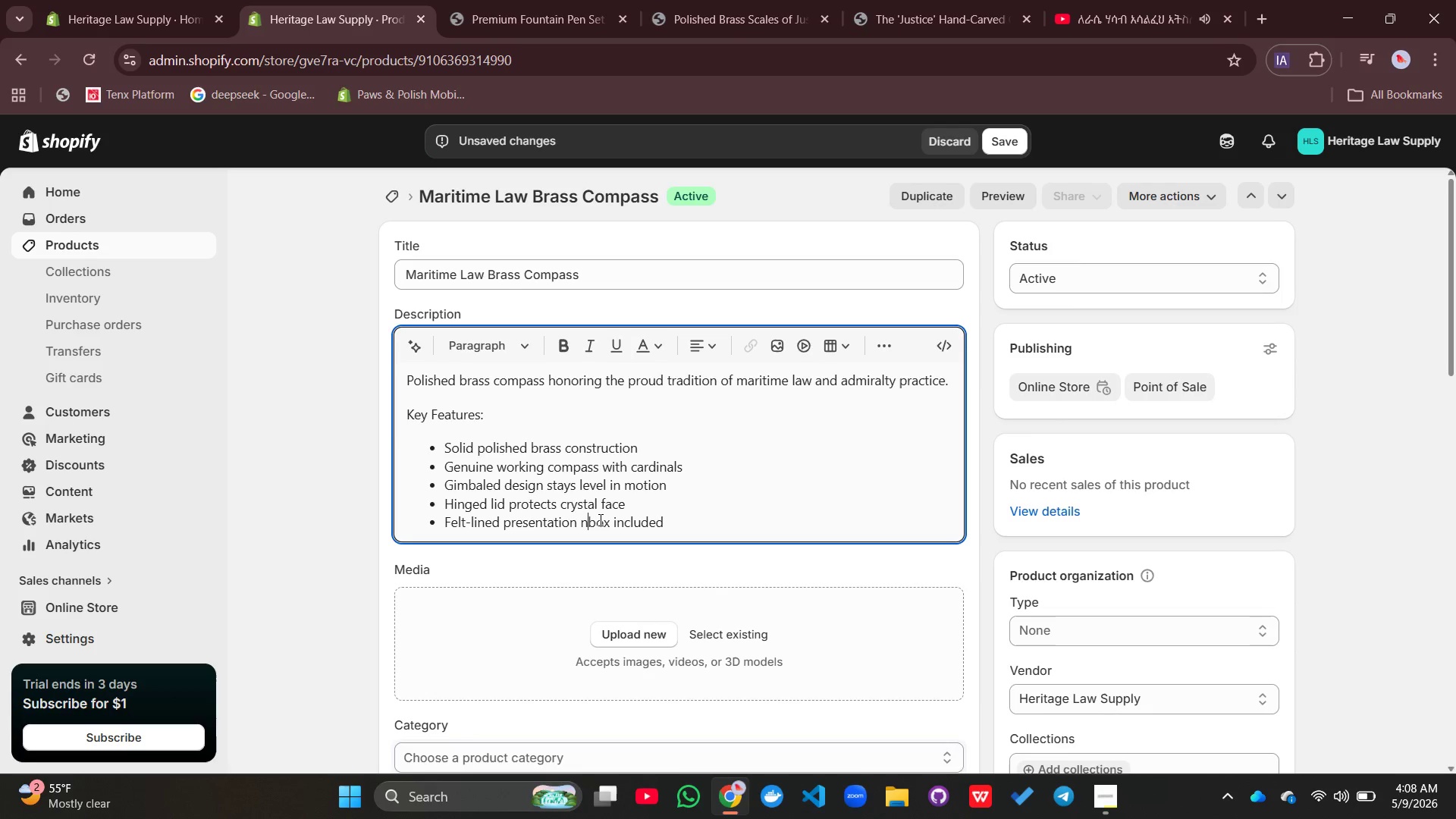 
key(Backspace)
 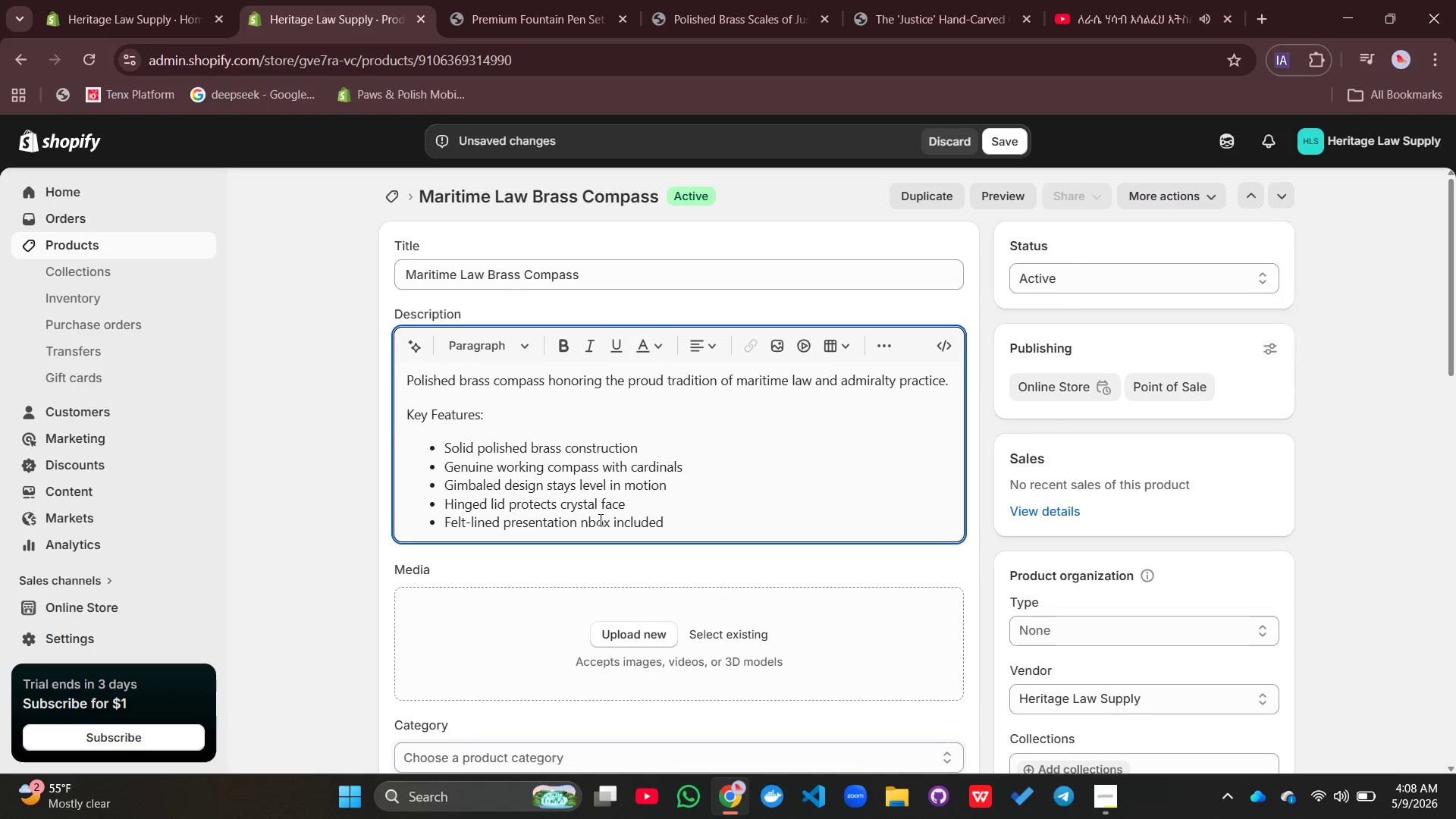 
key(Backspace)
 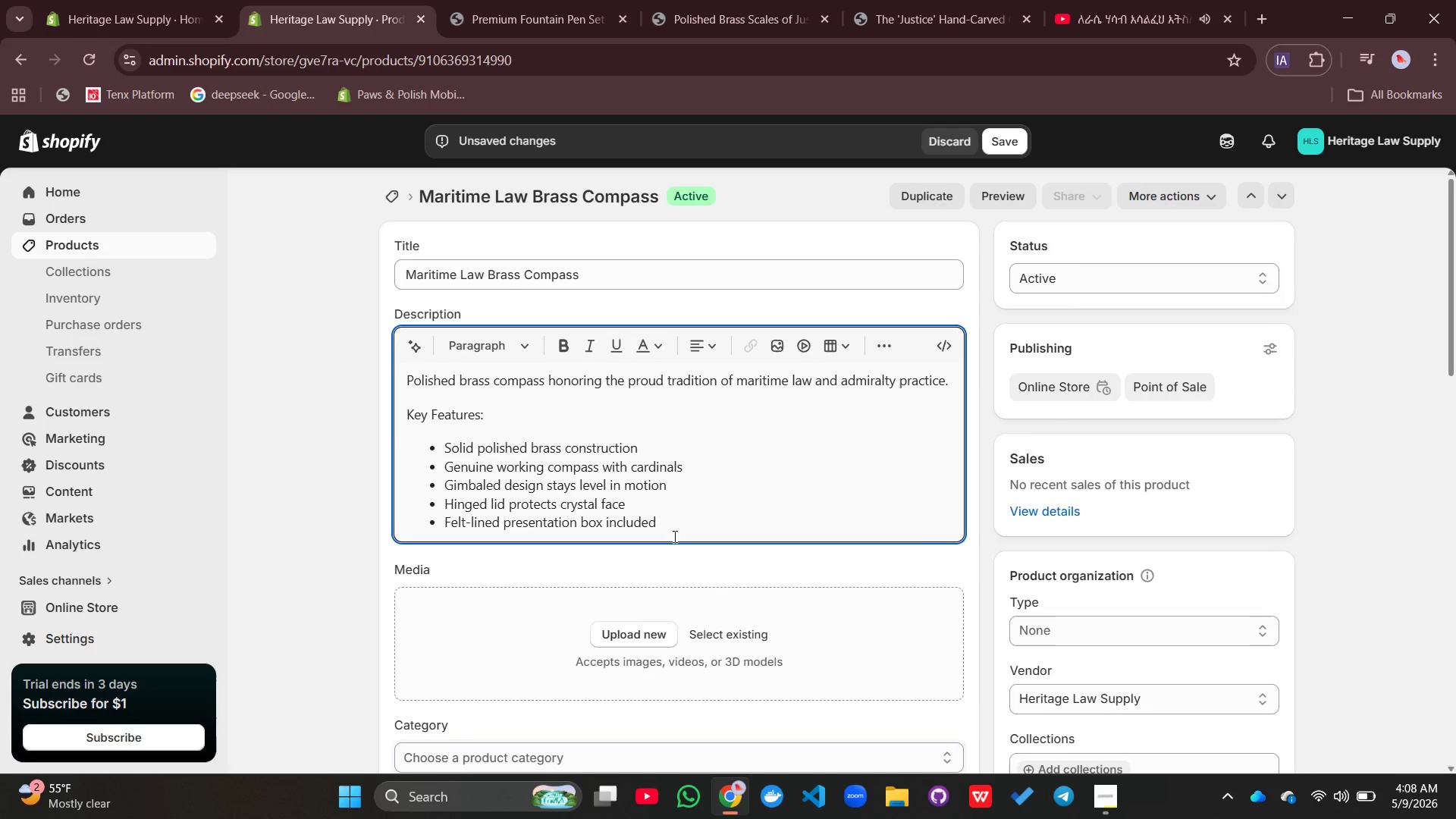 
left_click([673, 536])
 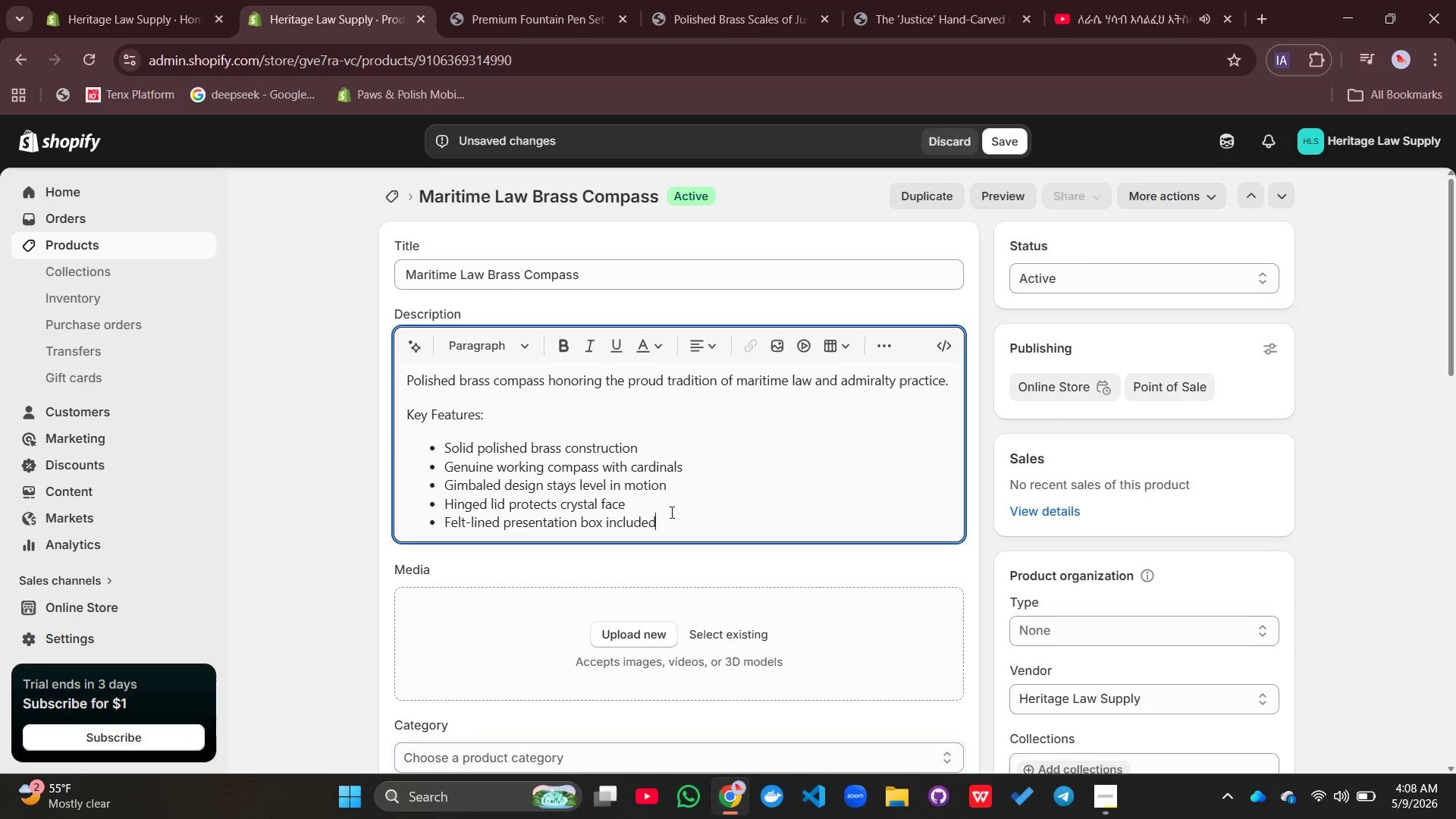 
left_click([670, 512])
 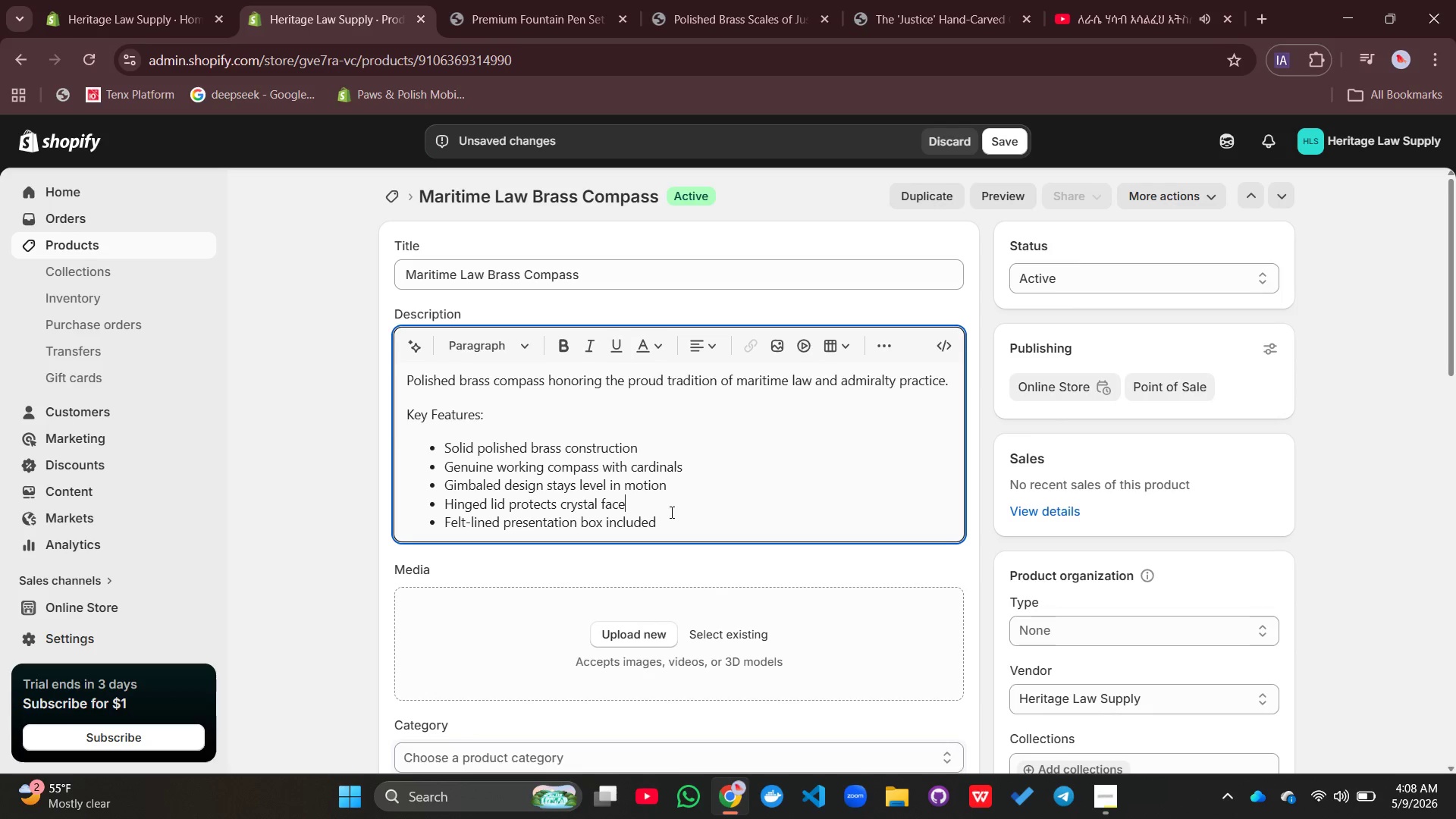 
left_click([670, 512])
 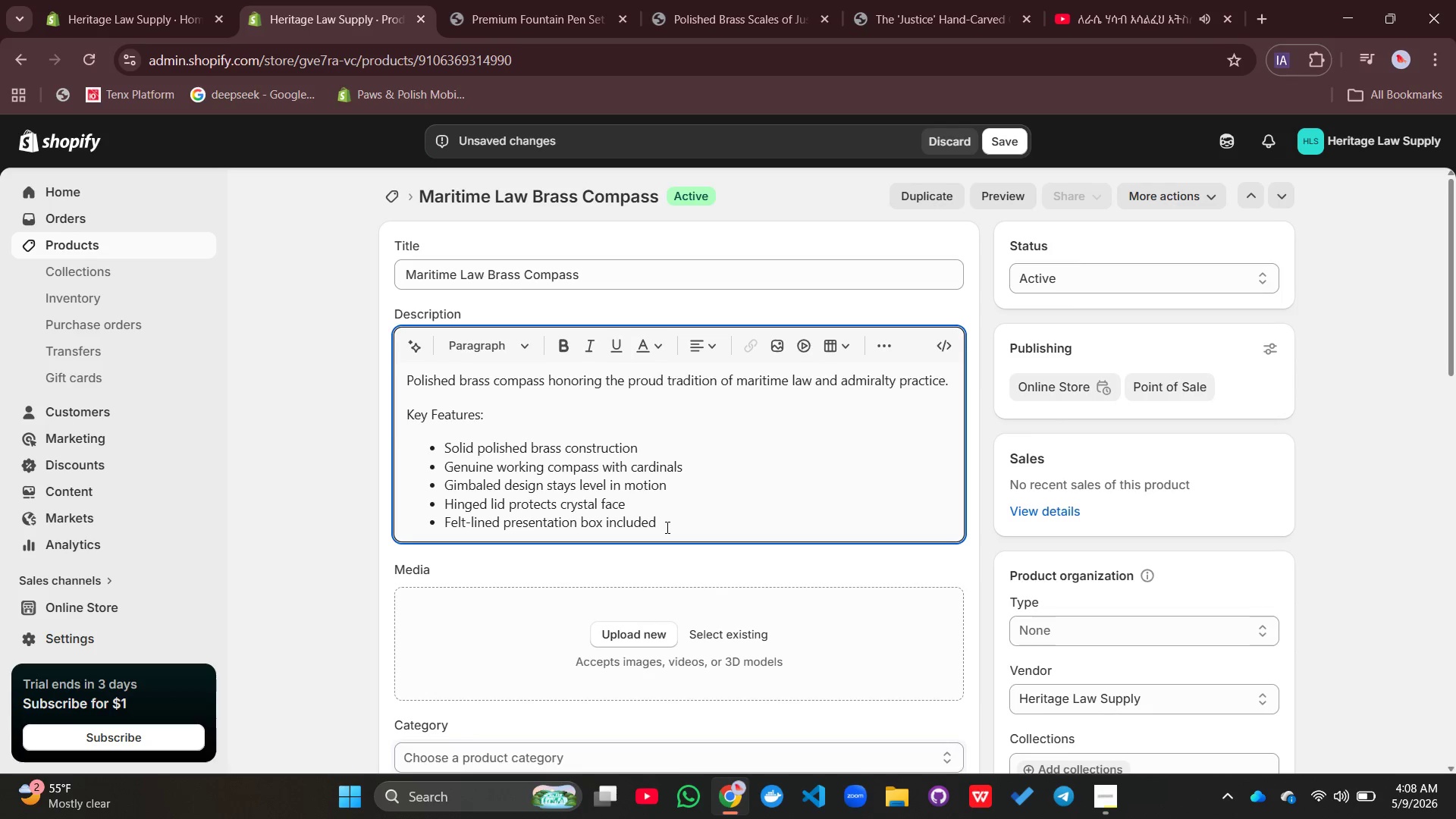 
left_click([666, 527])
 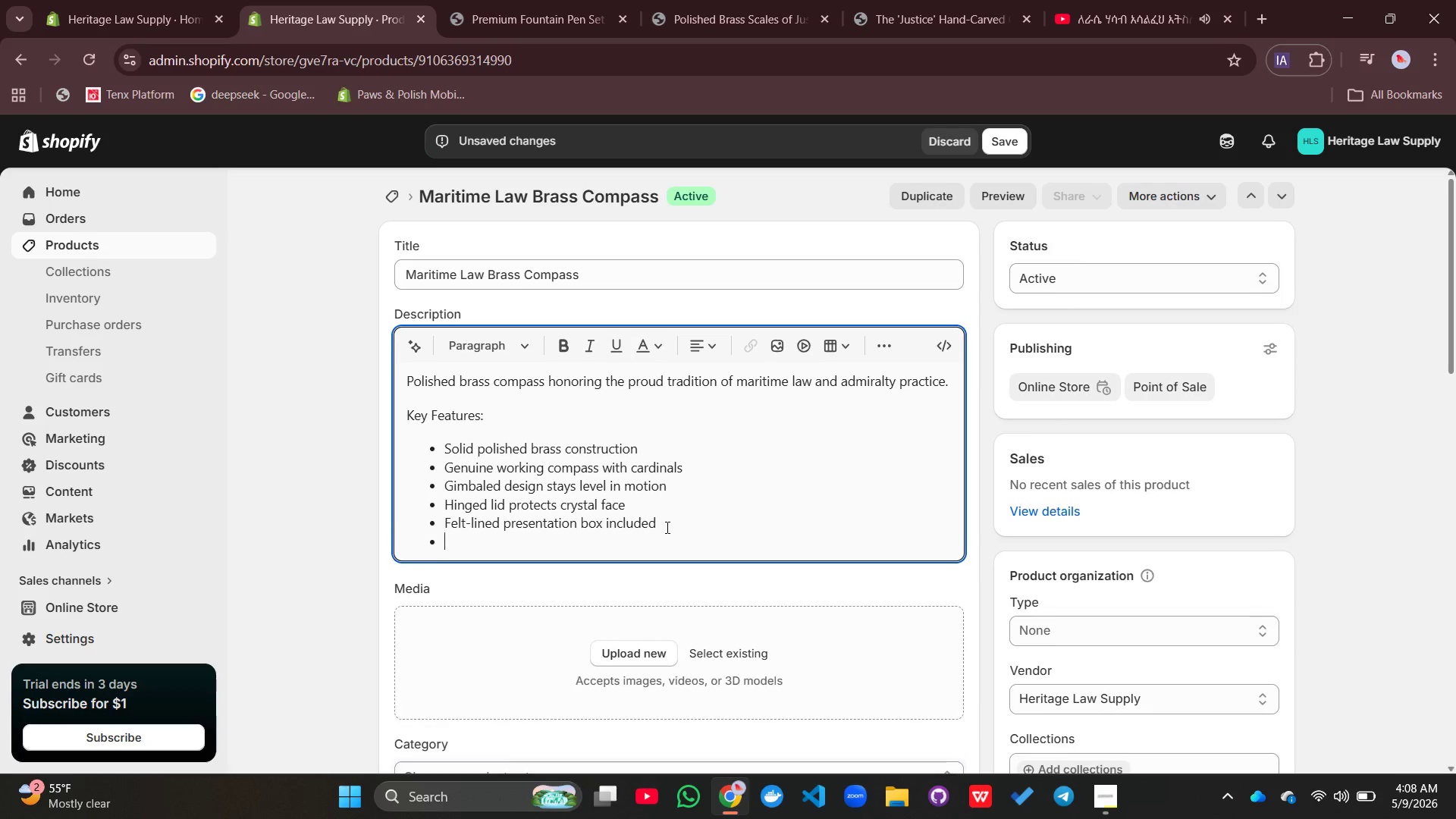 
key(Enter)
 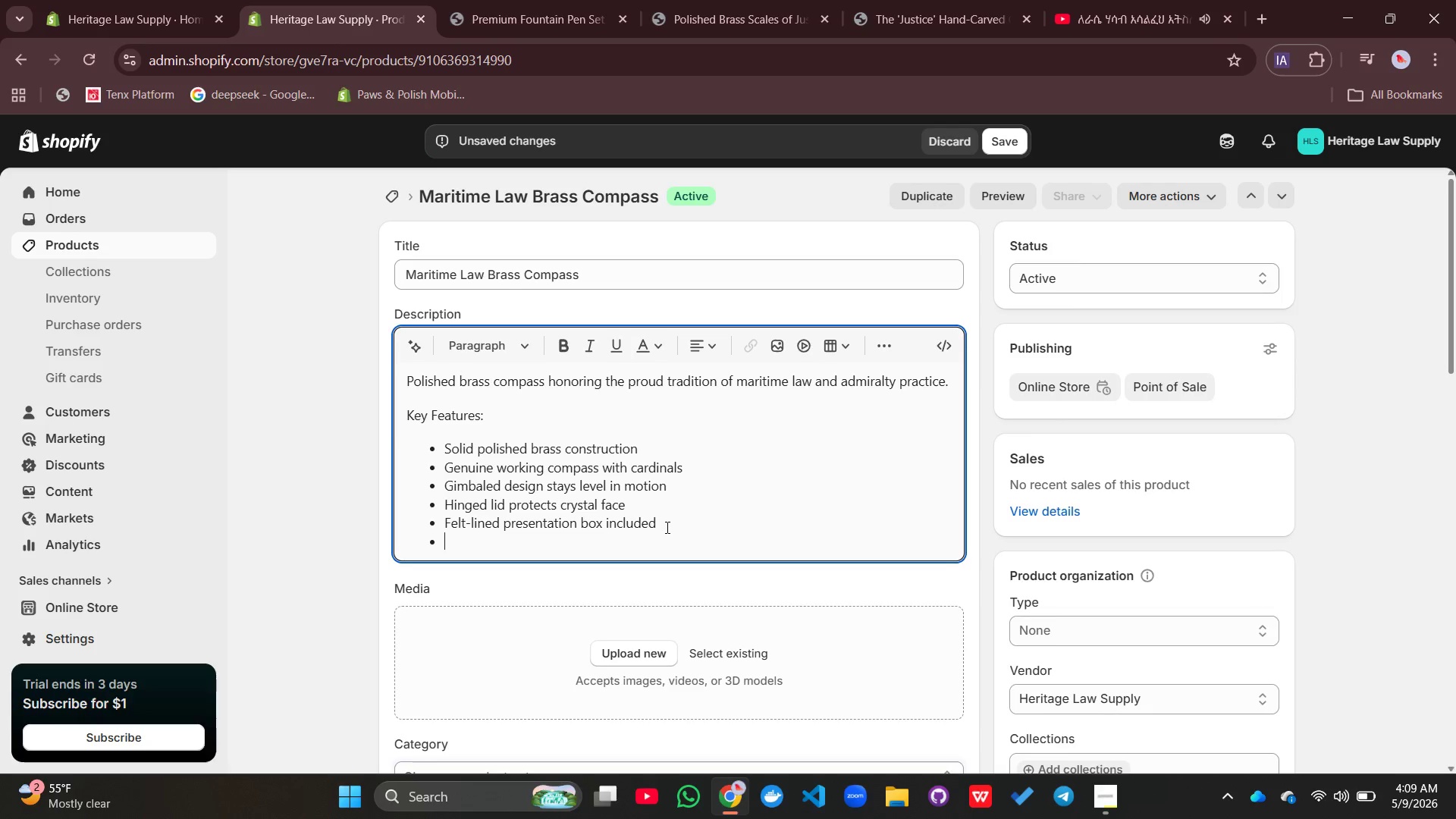 
type(Material Available")
key(Backspace)
type(:)
 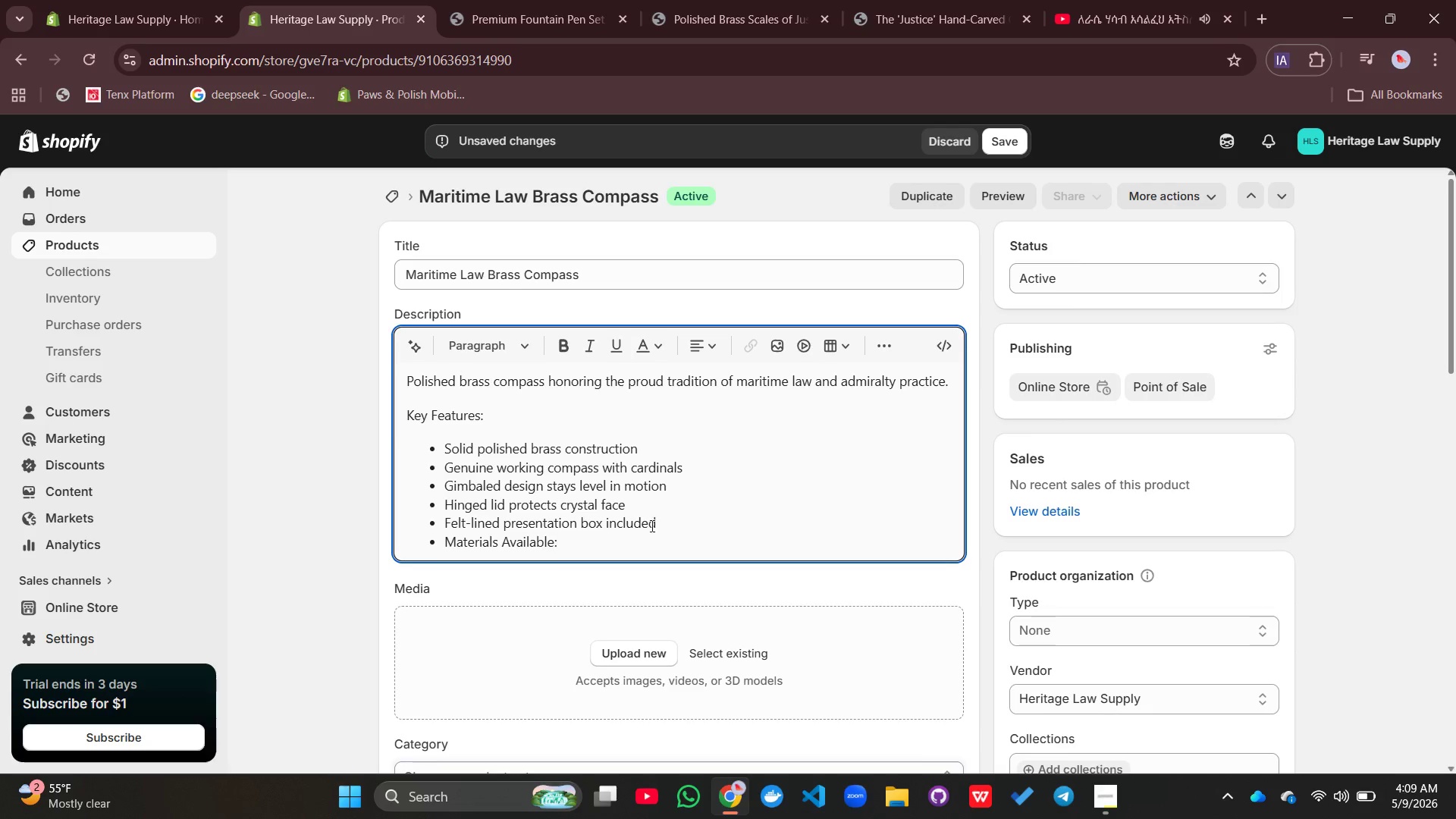 
hold_key(key=S, duration=0.33)
 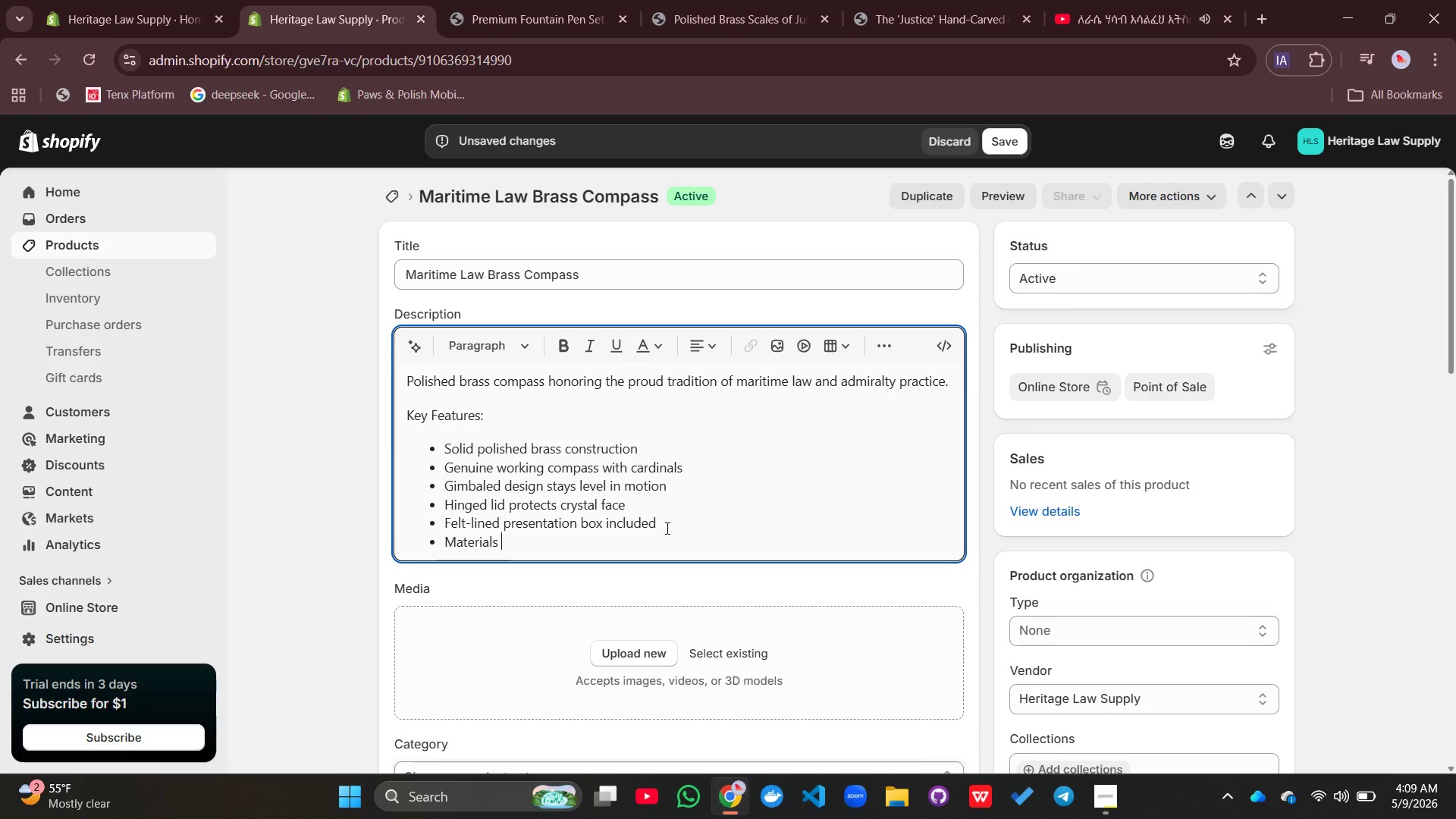 
left_click_drag(start_coordinate=[880, 320], to_coordinate=[883, 333])
 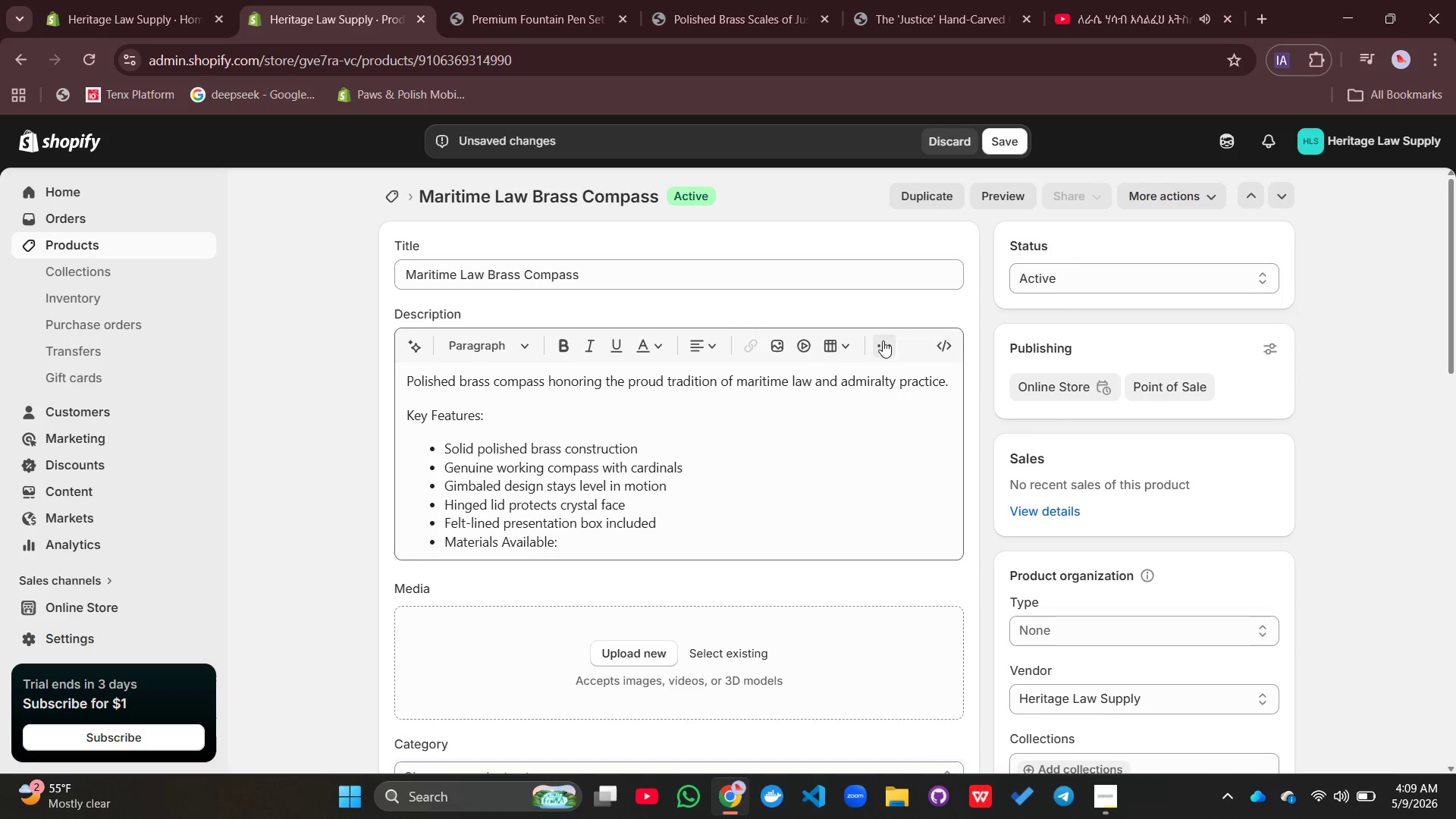 
left_click([883, 340])
 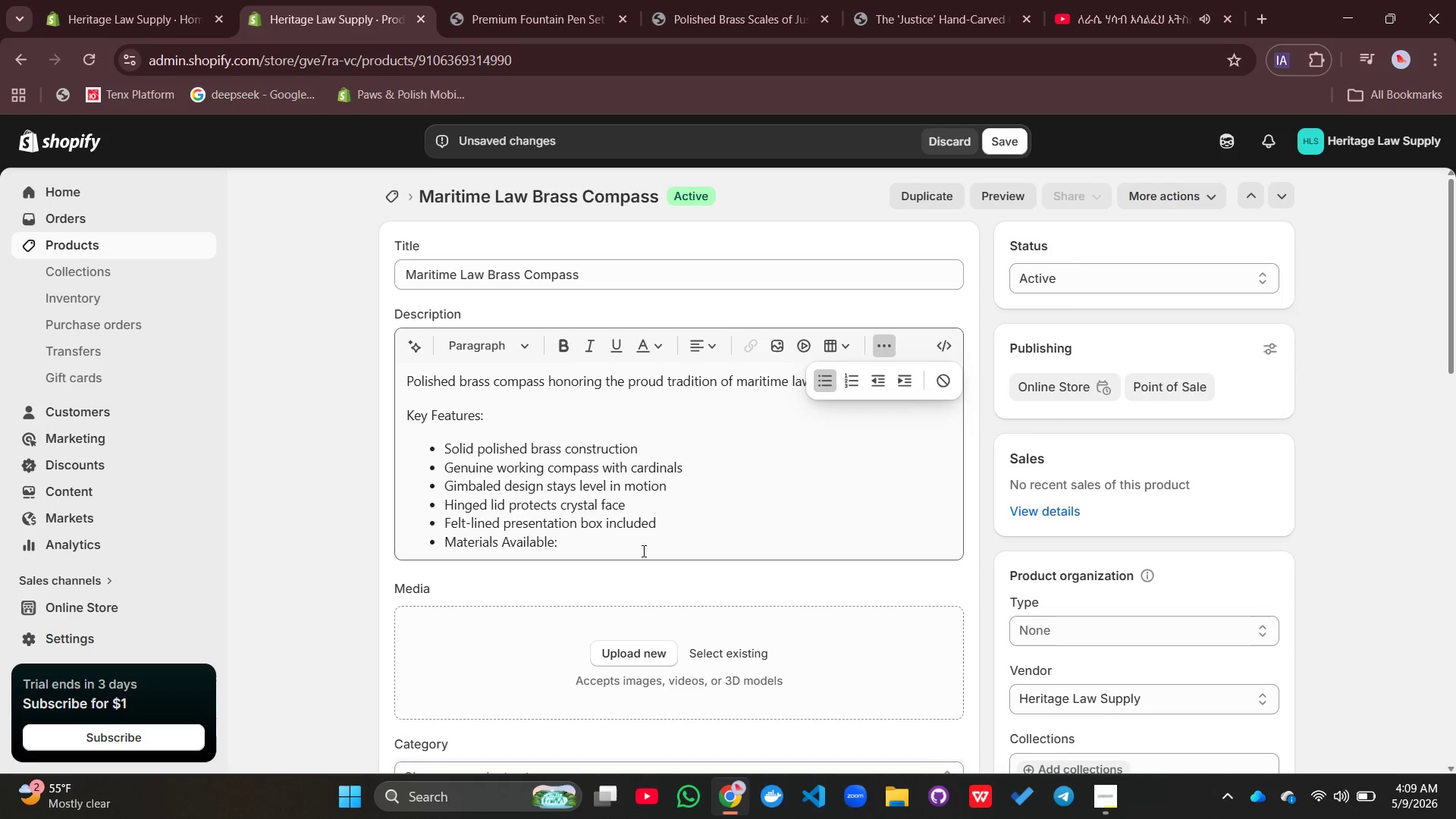 
left_click([581, 537])
 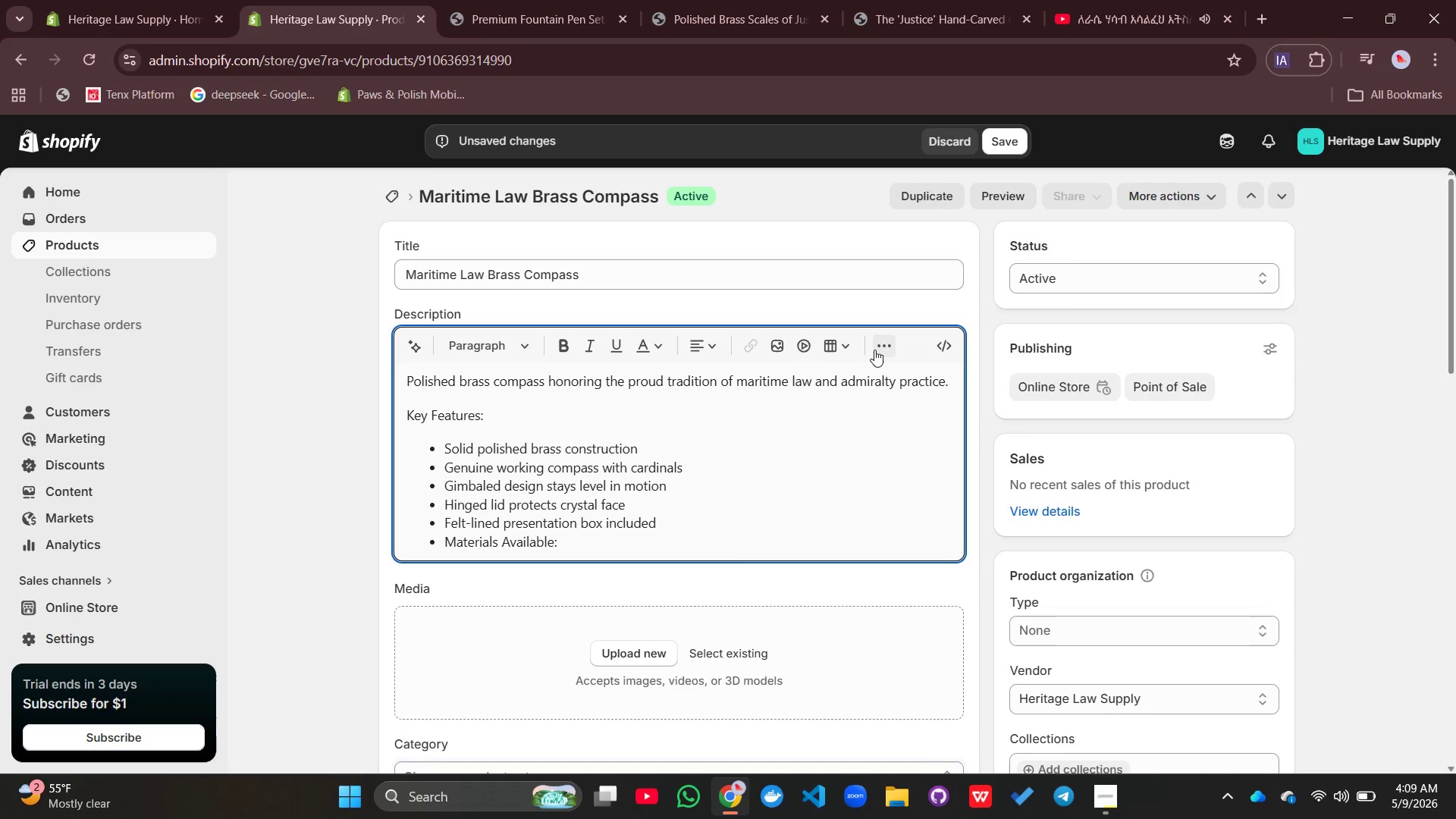 
left_click([878, 347])
 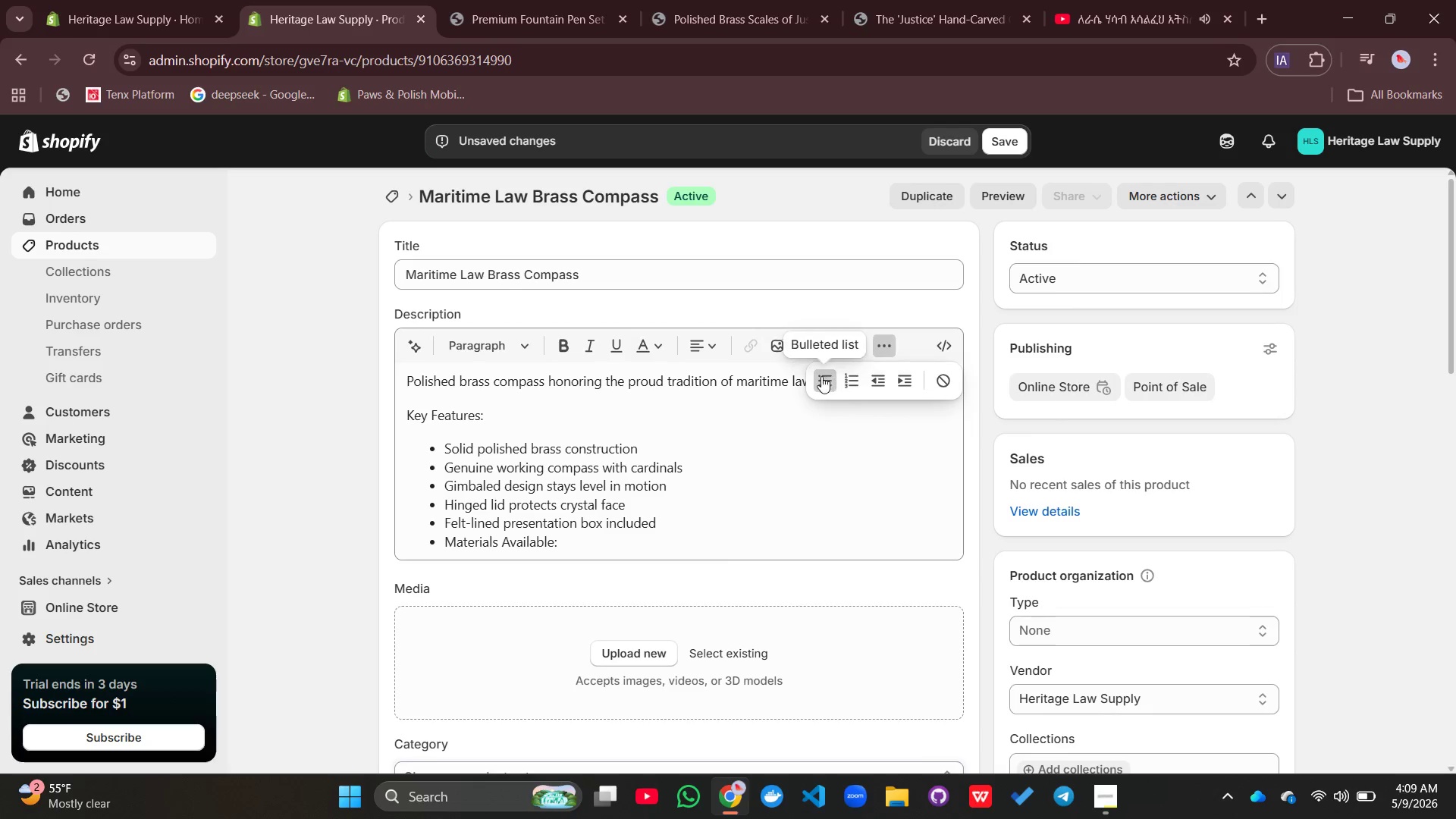 
left_click([821, 376])
 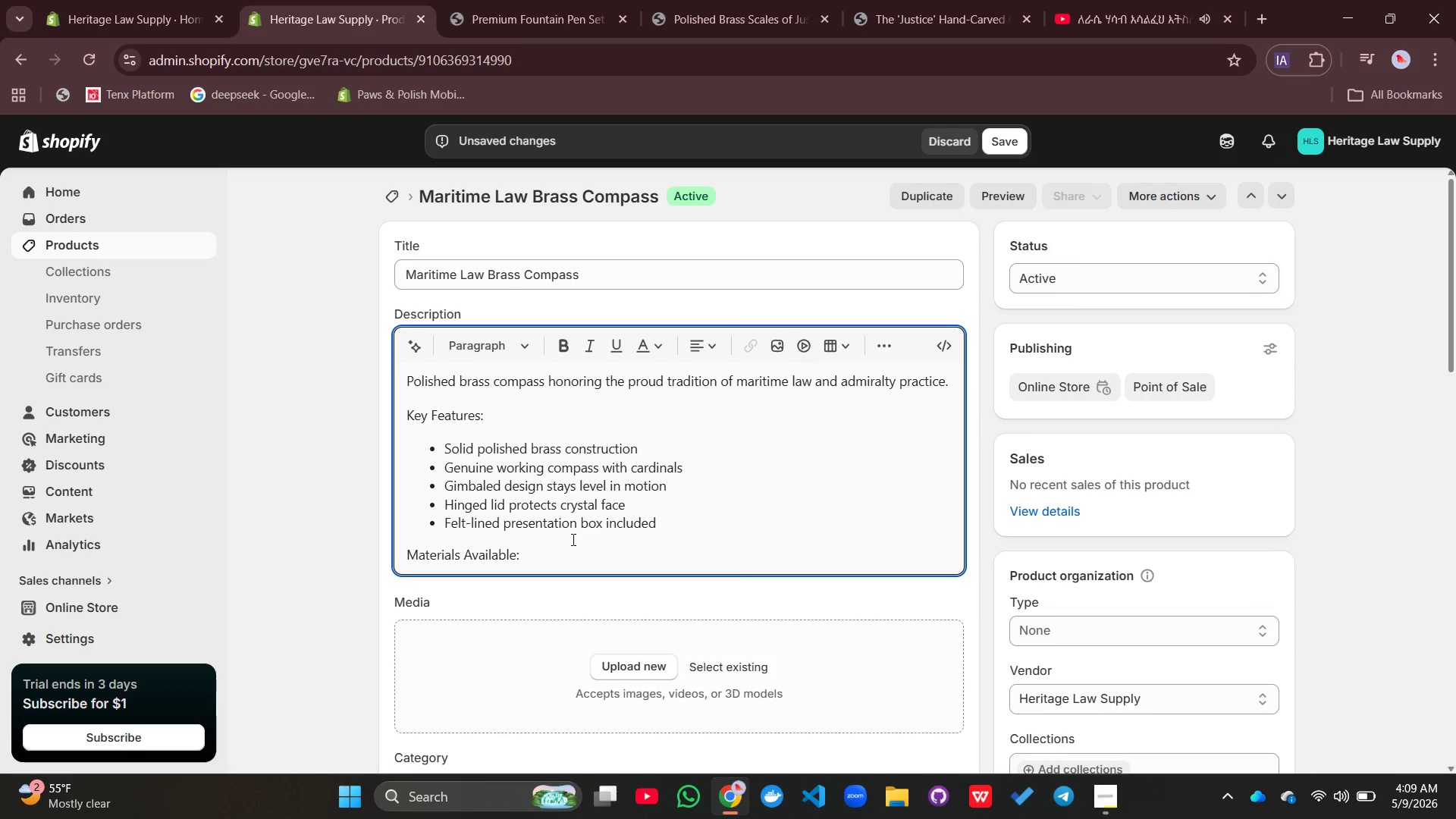 
key(Enter)
 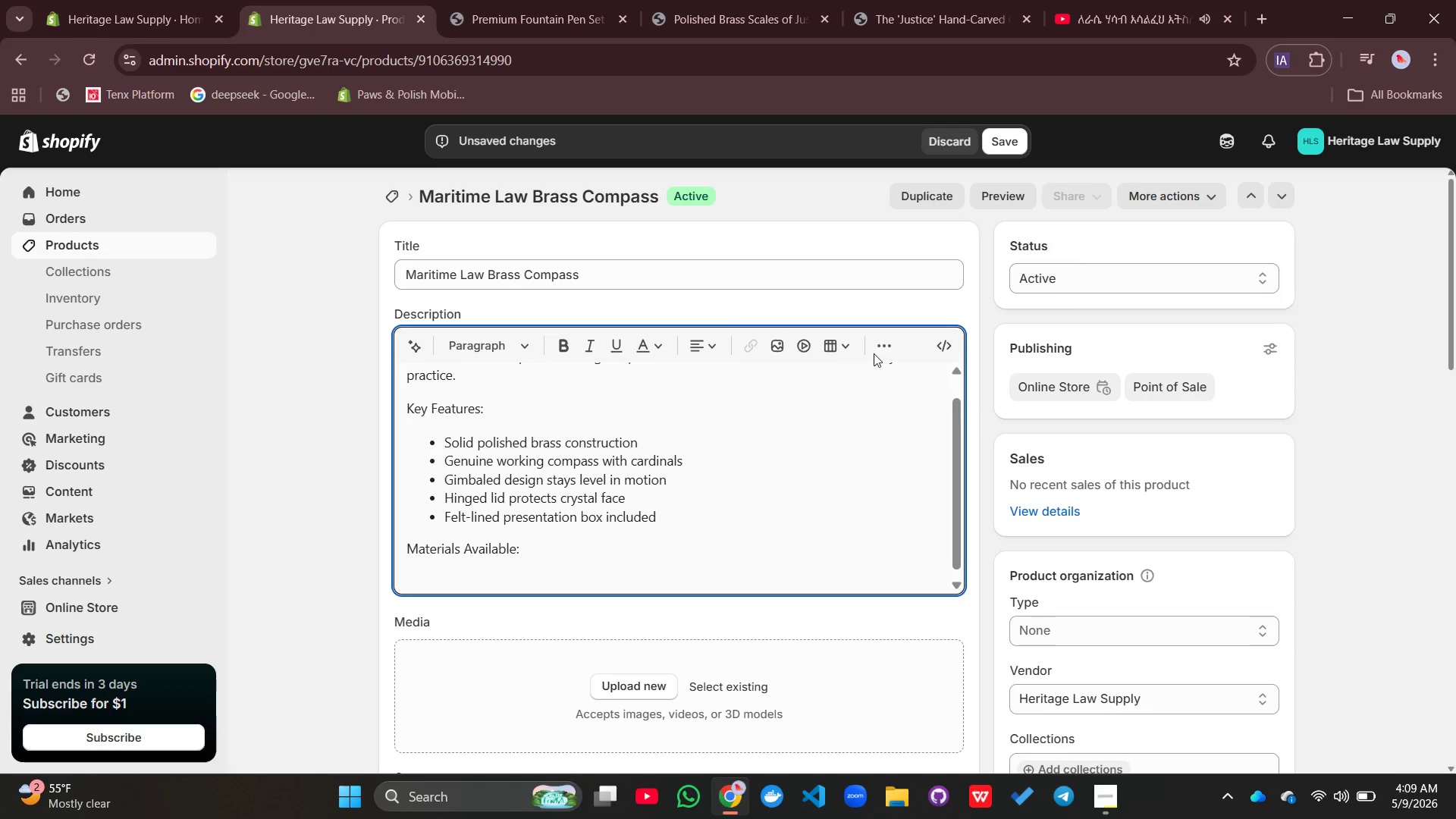 
left_click([883, 347])
 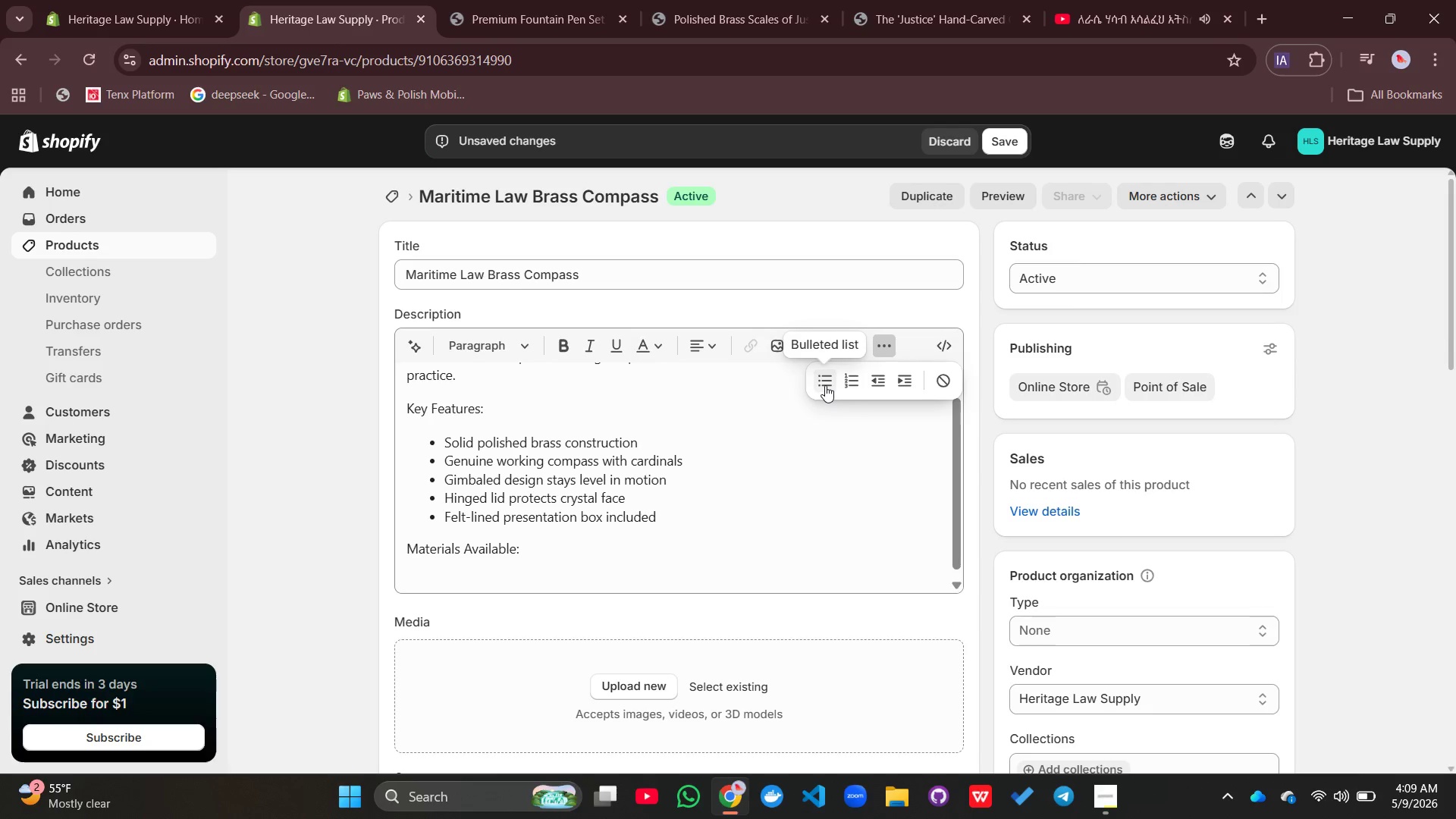 
left_click([825, 385])
 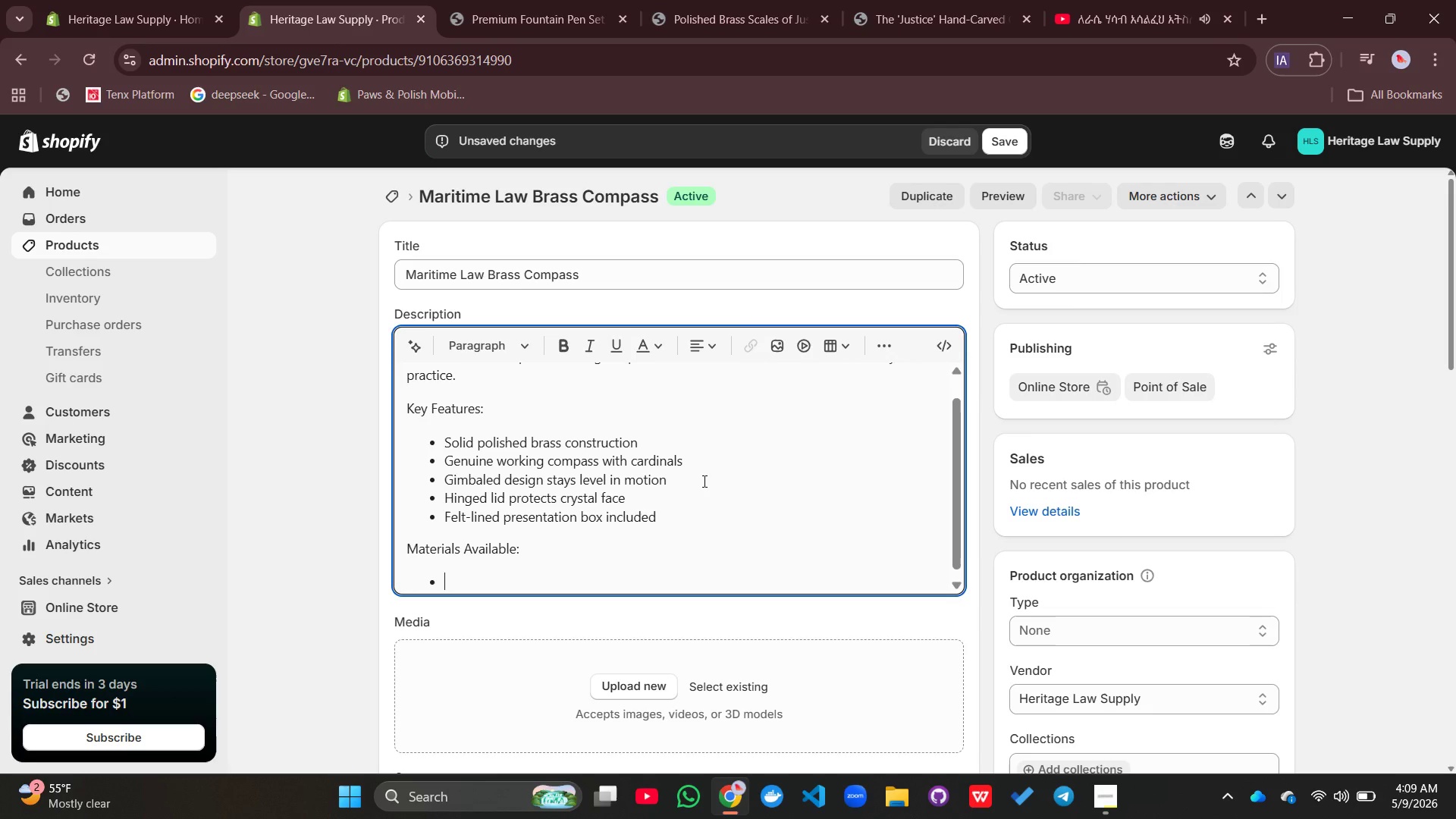 
type(Polished Brass - Traditional seafRER)
key(Backspace)
key(Backspace)
key(Backspace)
type(a)
 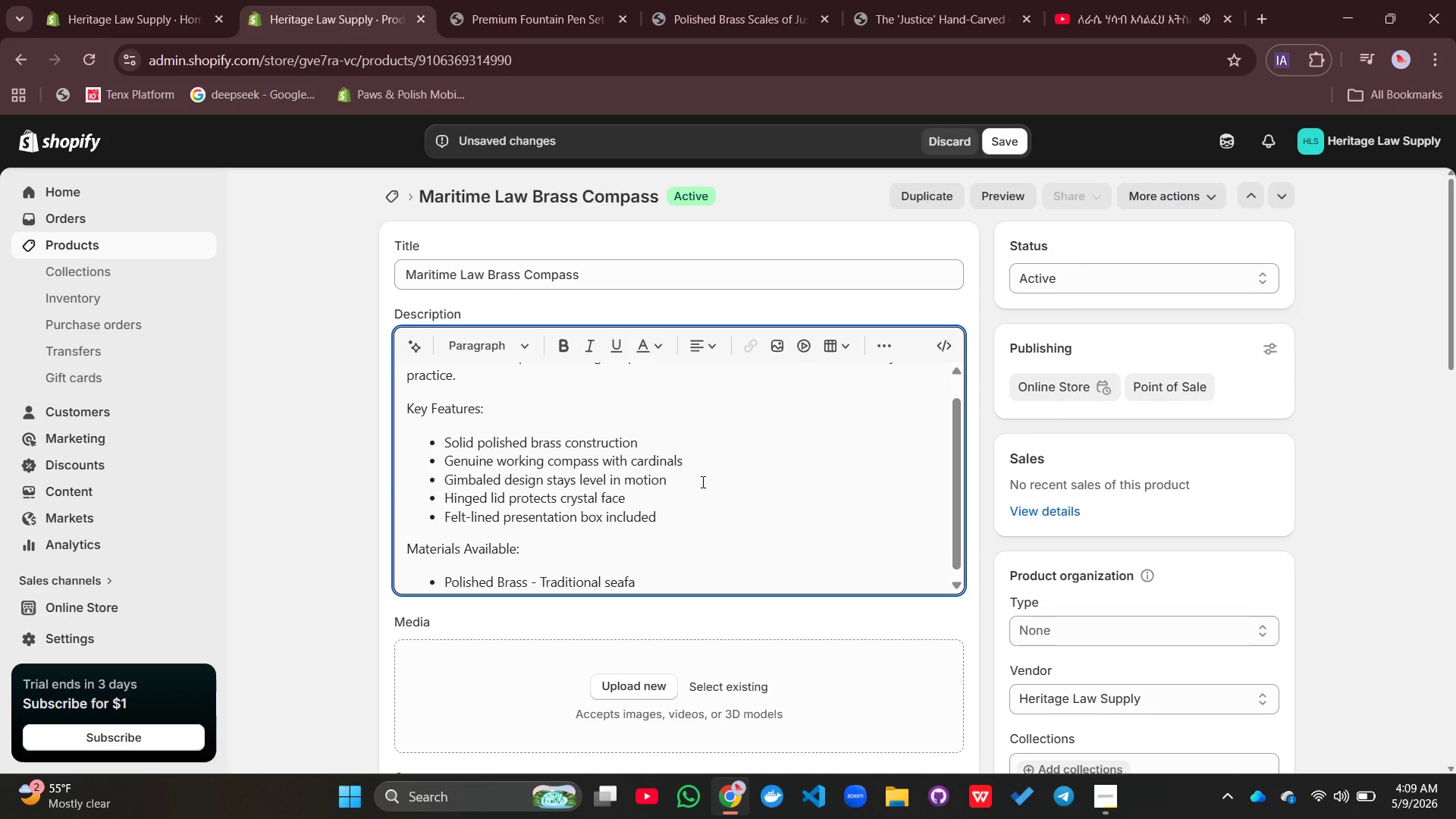 
type(rer)
 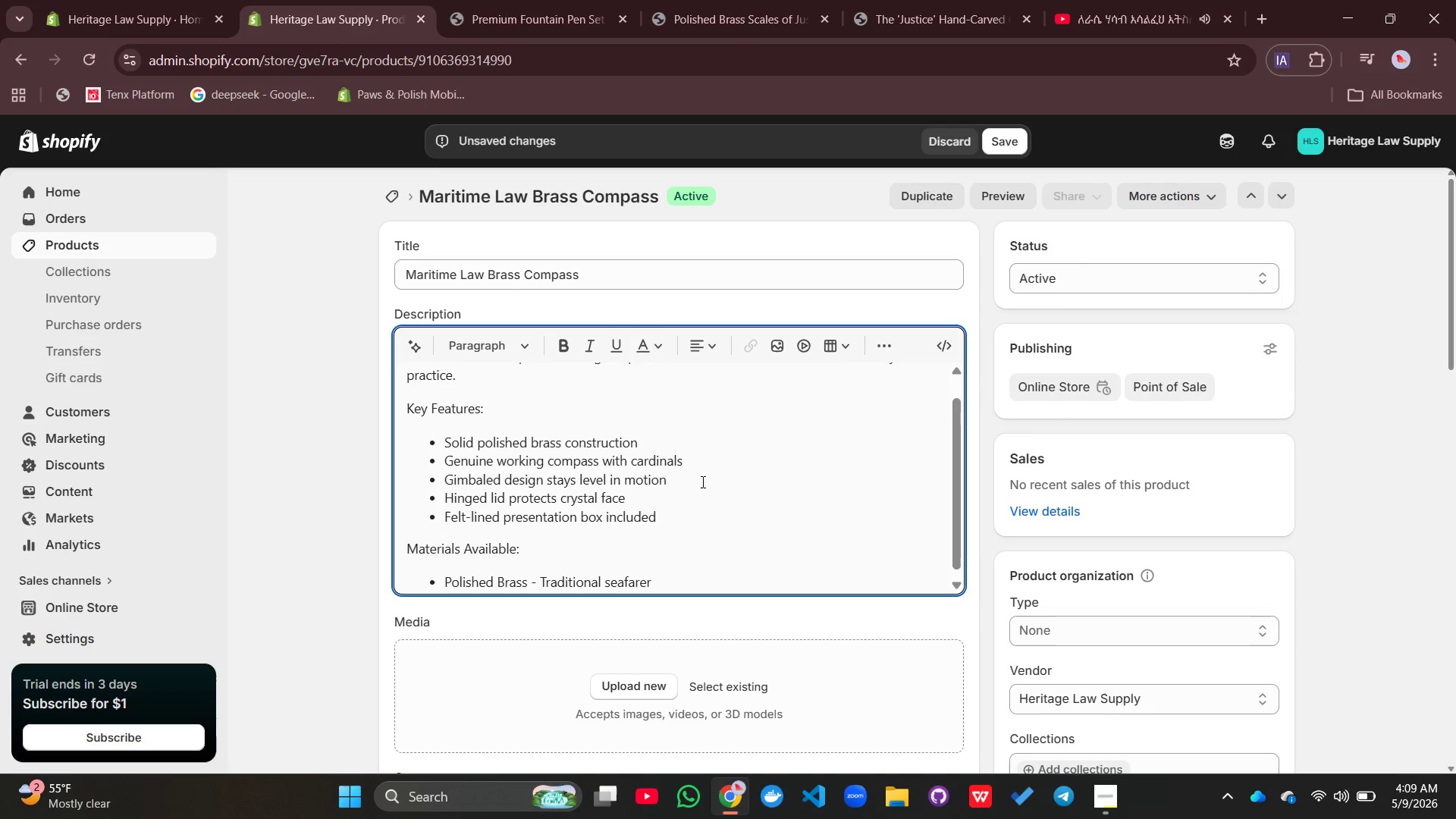 
key(Enter)
 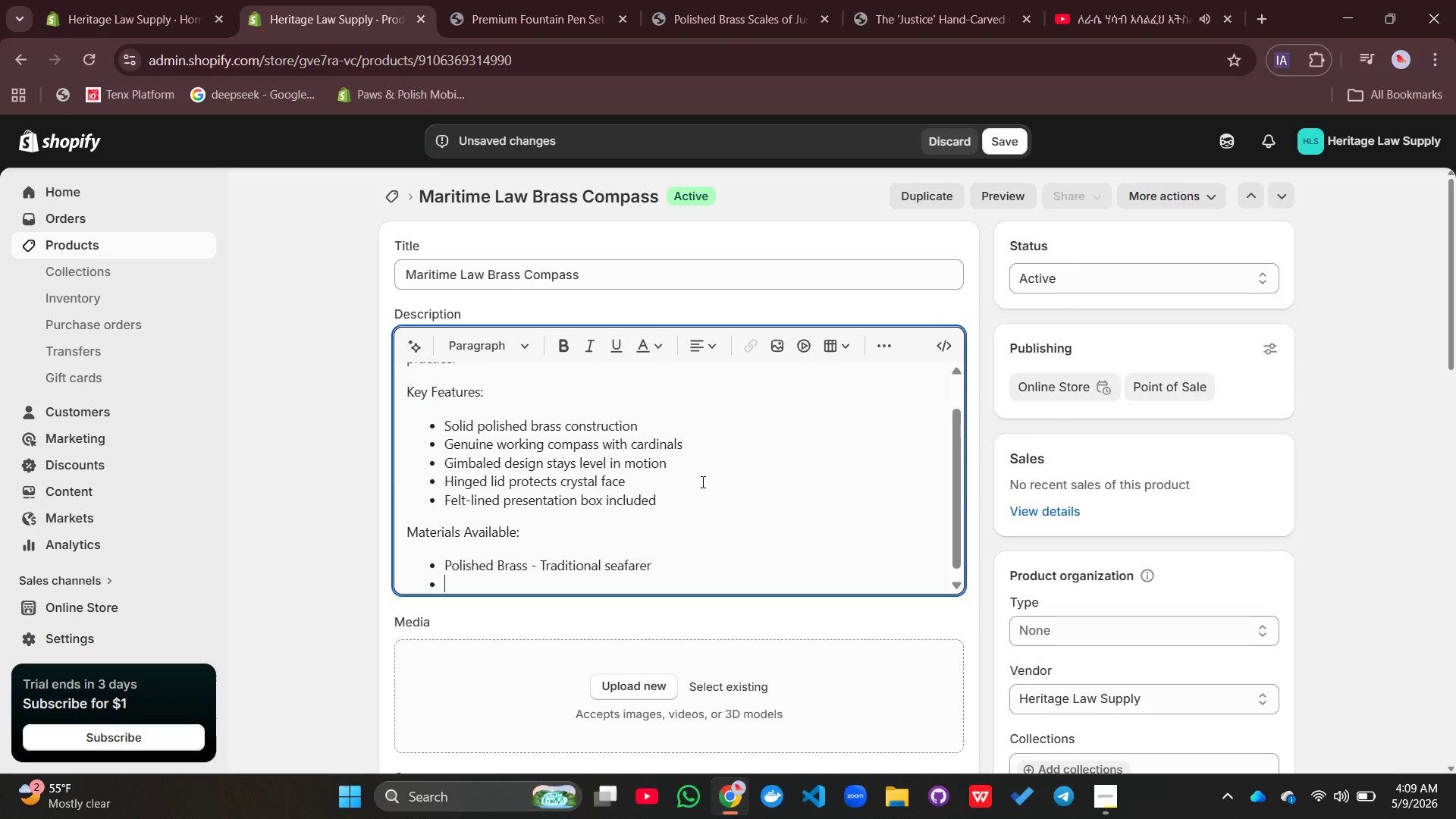 
type(Premium Vellum - Leahter)
key(Backspace)
key(Backspace)
key(Backspace)
key(Backspace)
type(ther=wrapped)
key(Backspace)
key(Backspace)
key(Backspace)
key(Backspace)
key(Backspace)
key(Backspace)
key(Backspace)
key(Backspace)
type(-wrapped edition)
 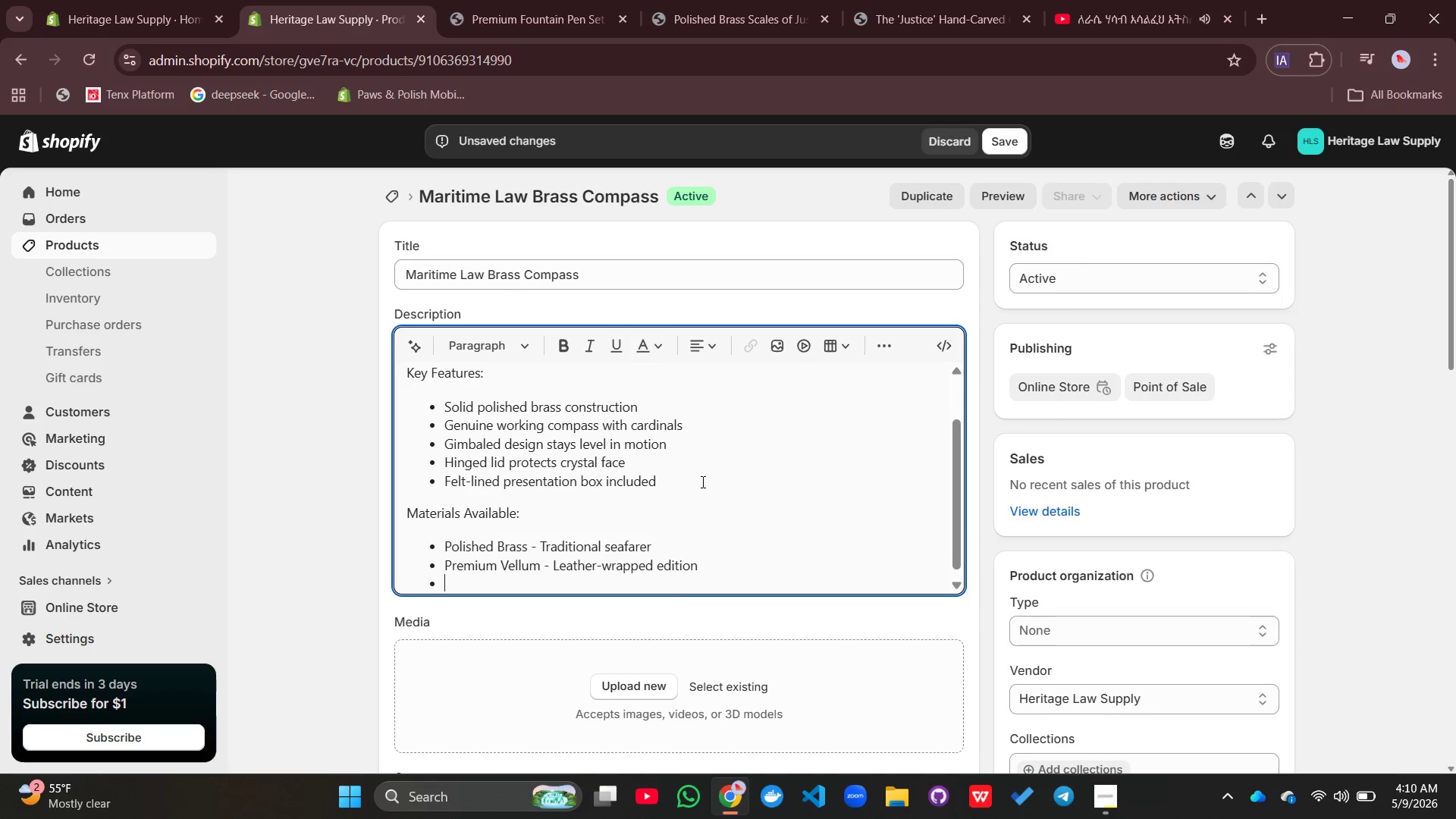 
 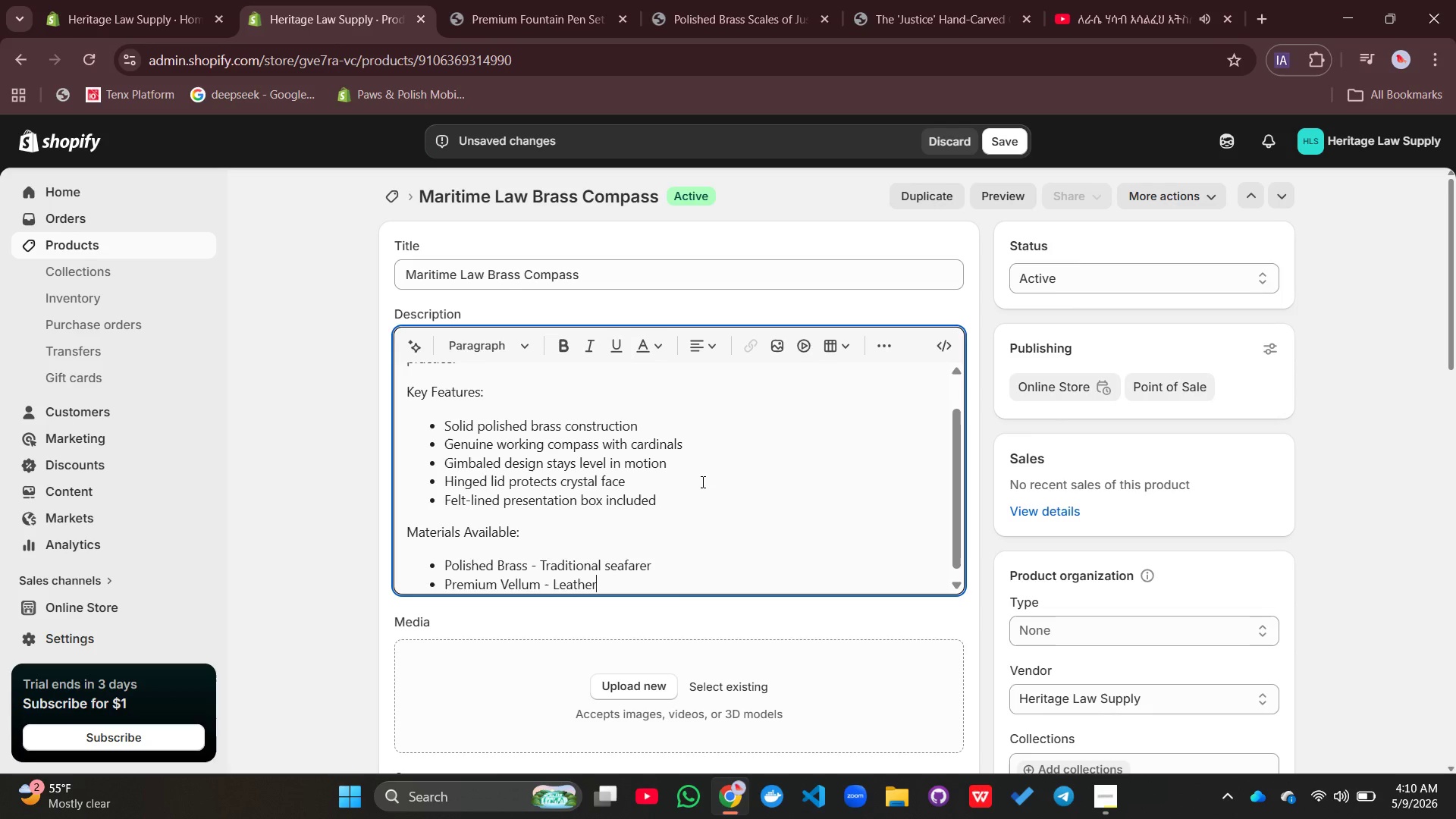 
key(Enter)
 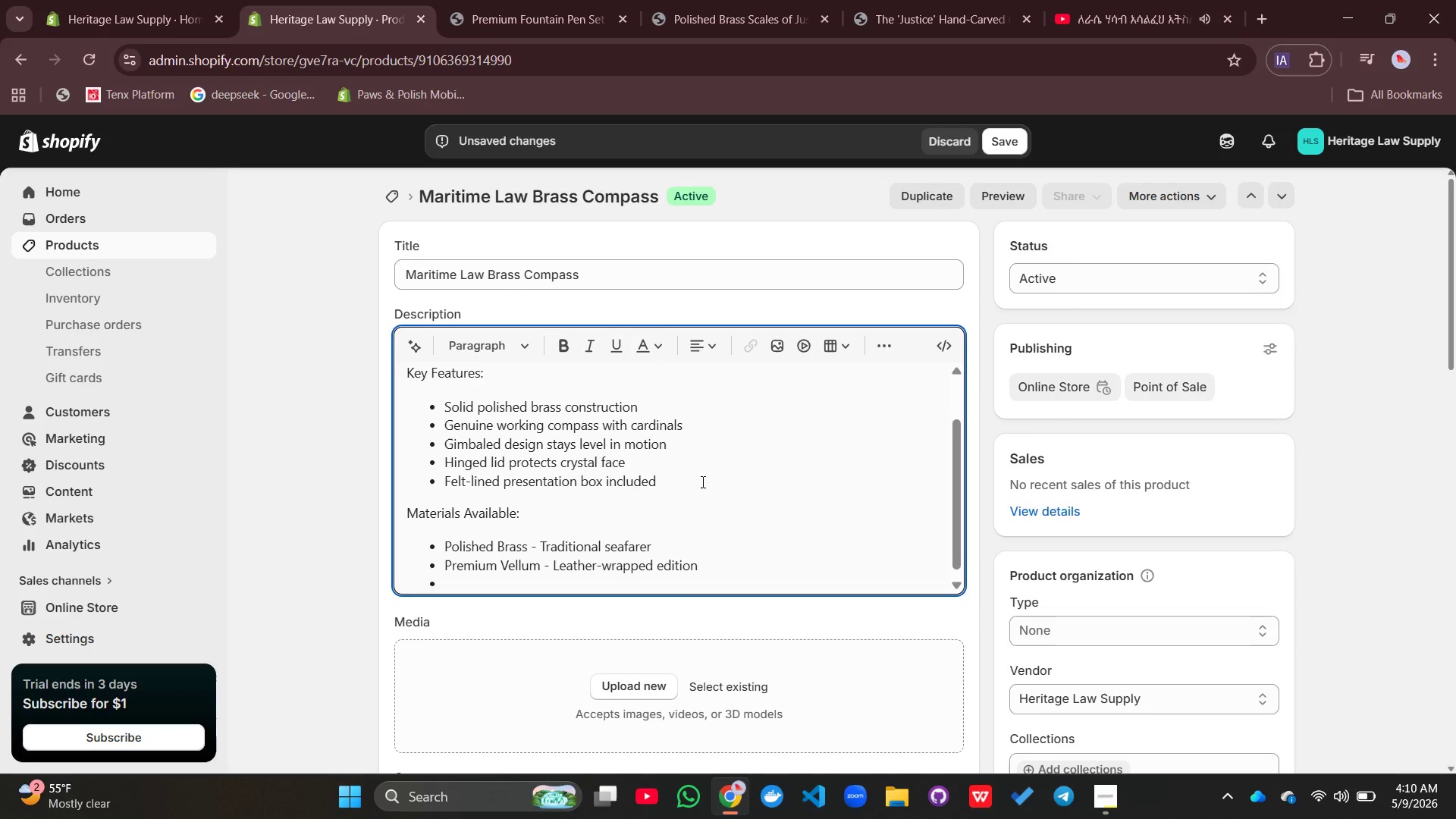 
type(Full-Grain Leather -Executive collection)
 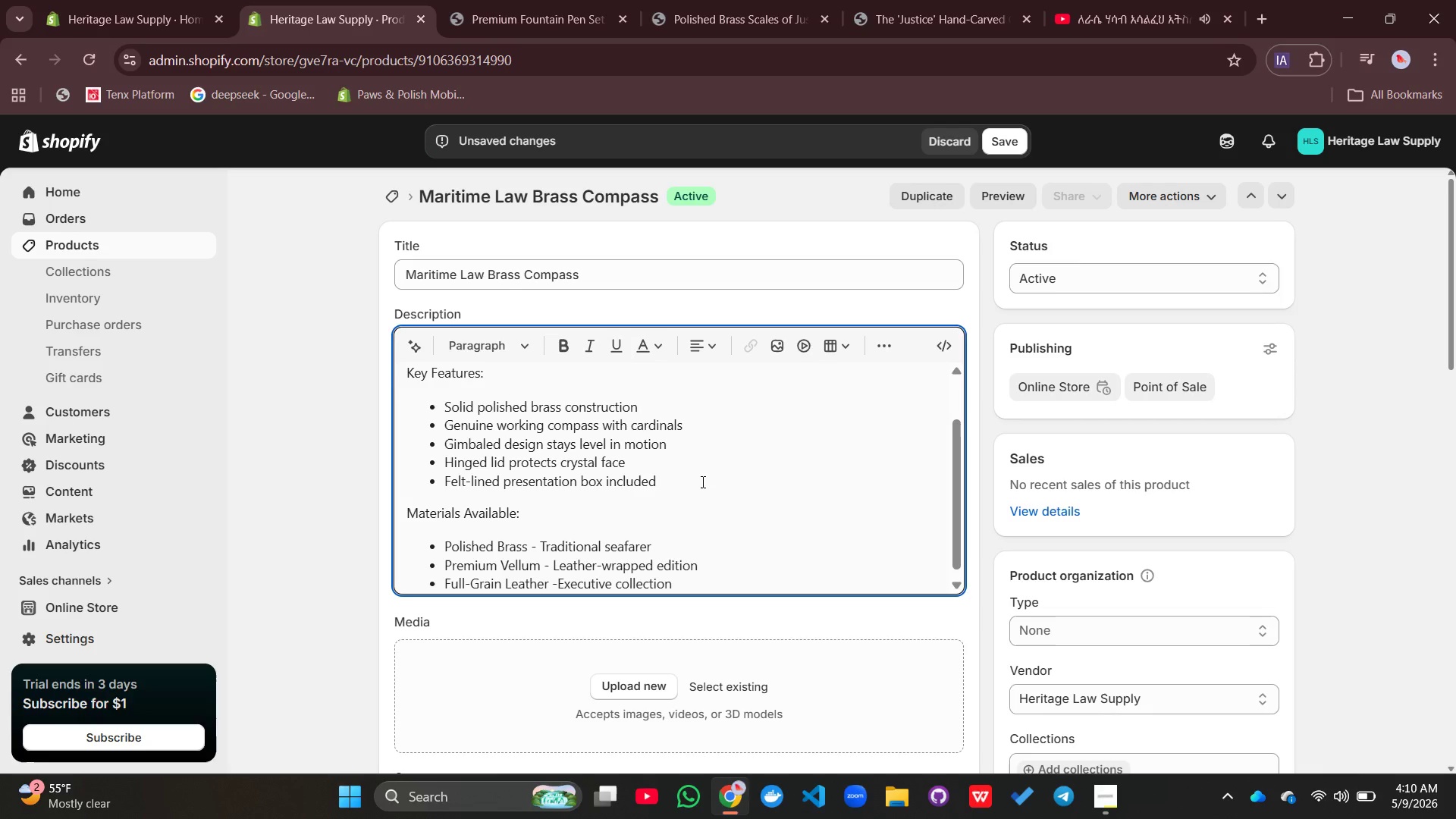 
key(Enter)
 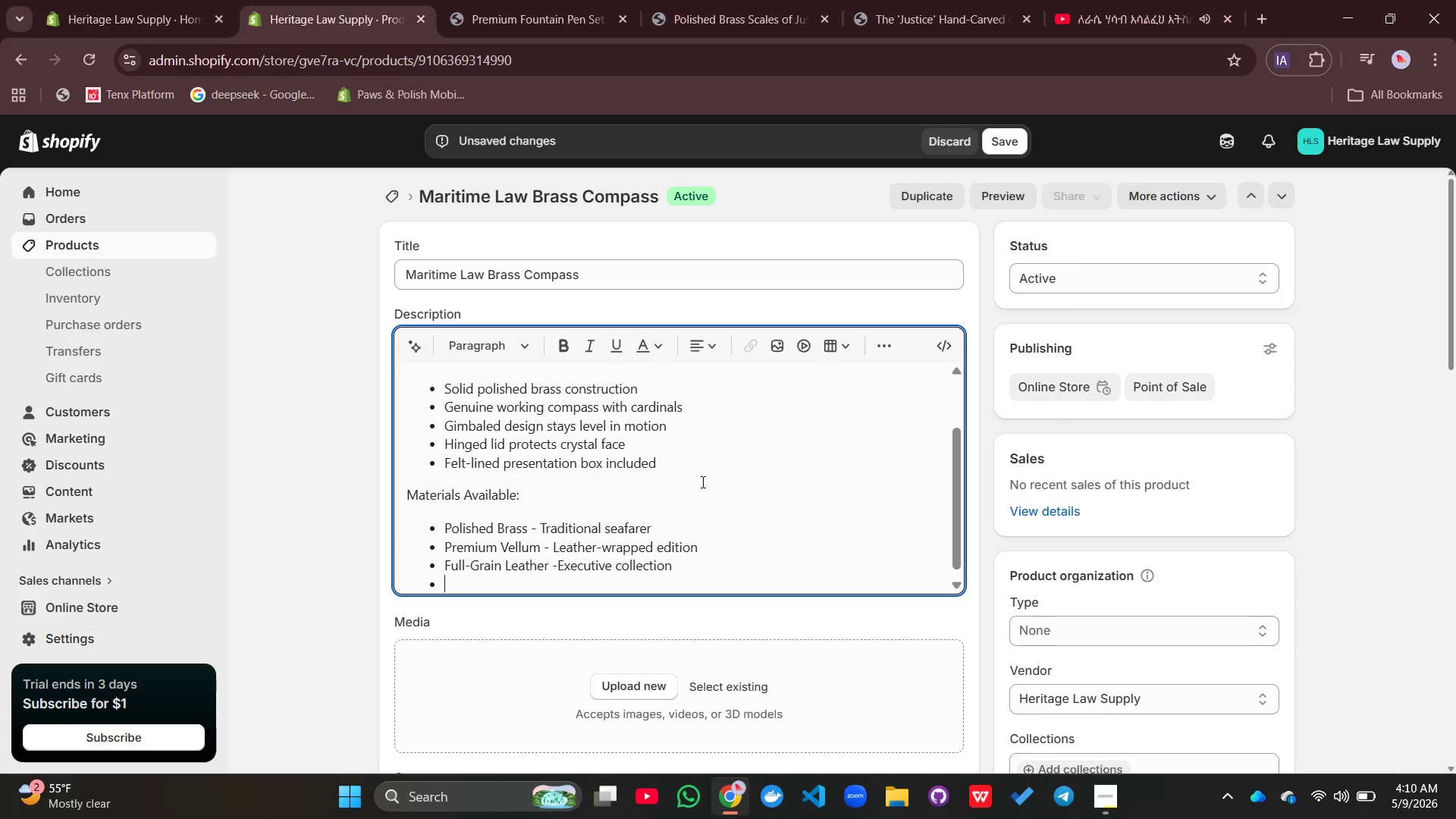 
type(Italian MArble)
key(Backspace)
key(Backspace)
key(Backspace)
key(Backspace)
key(Backspace)
type(arble - Moun)
 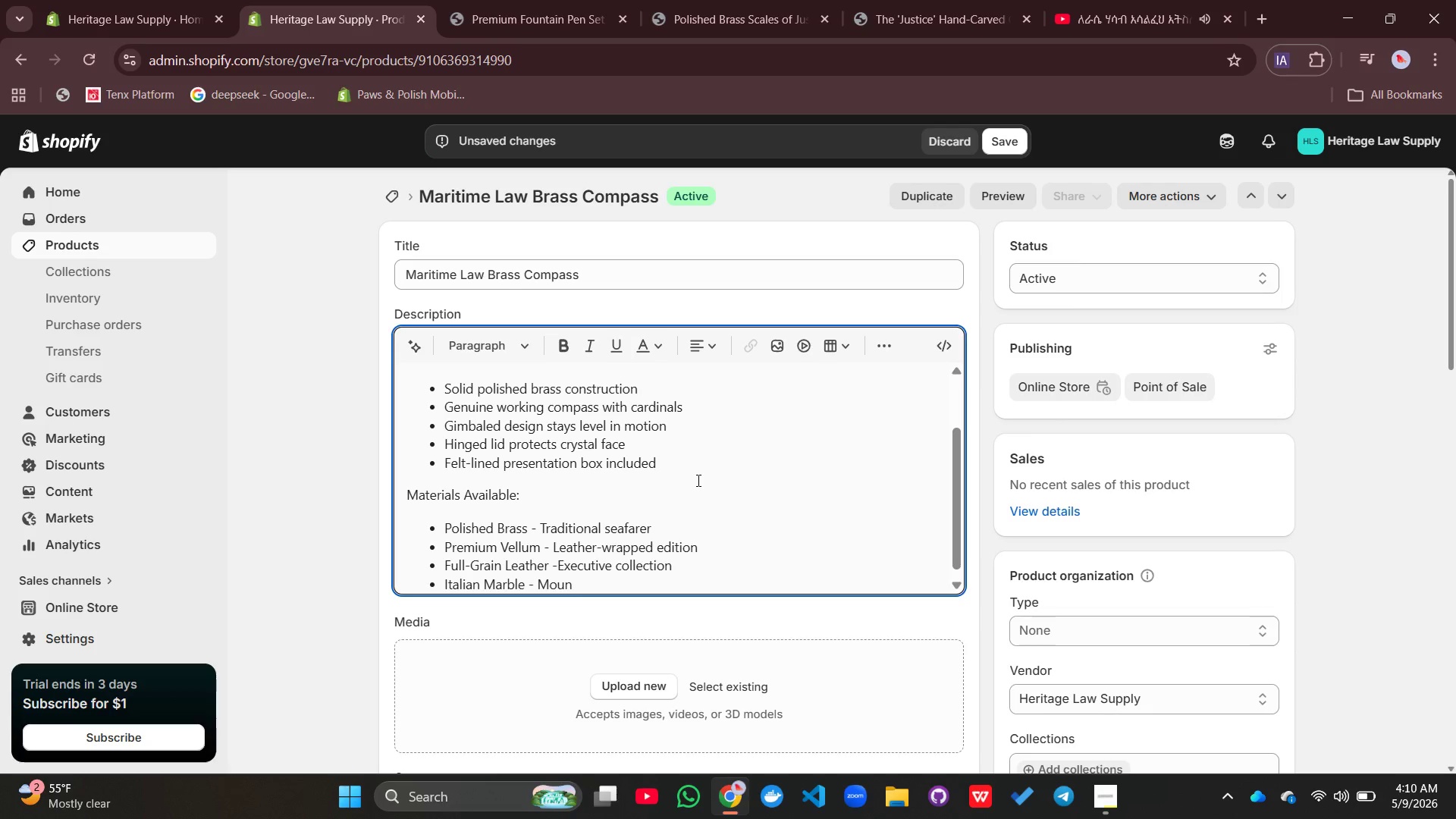 
key(Backspace)
key(Backspace)
type(numental desk piece)
 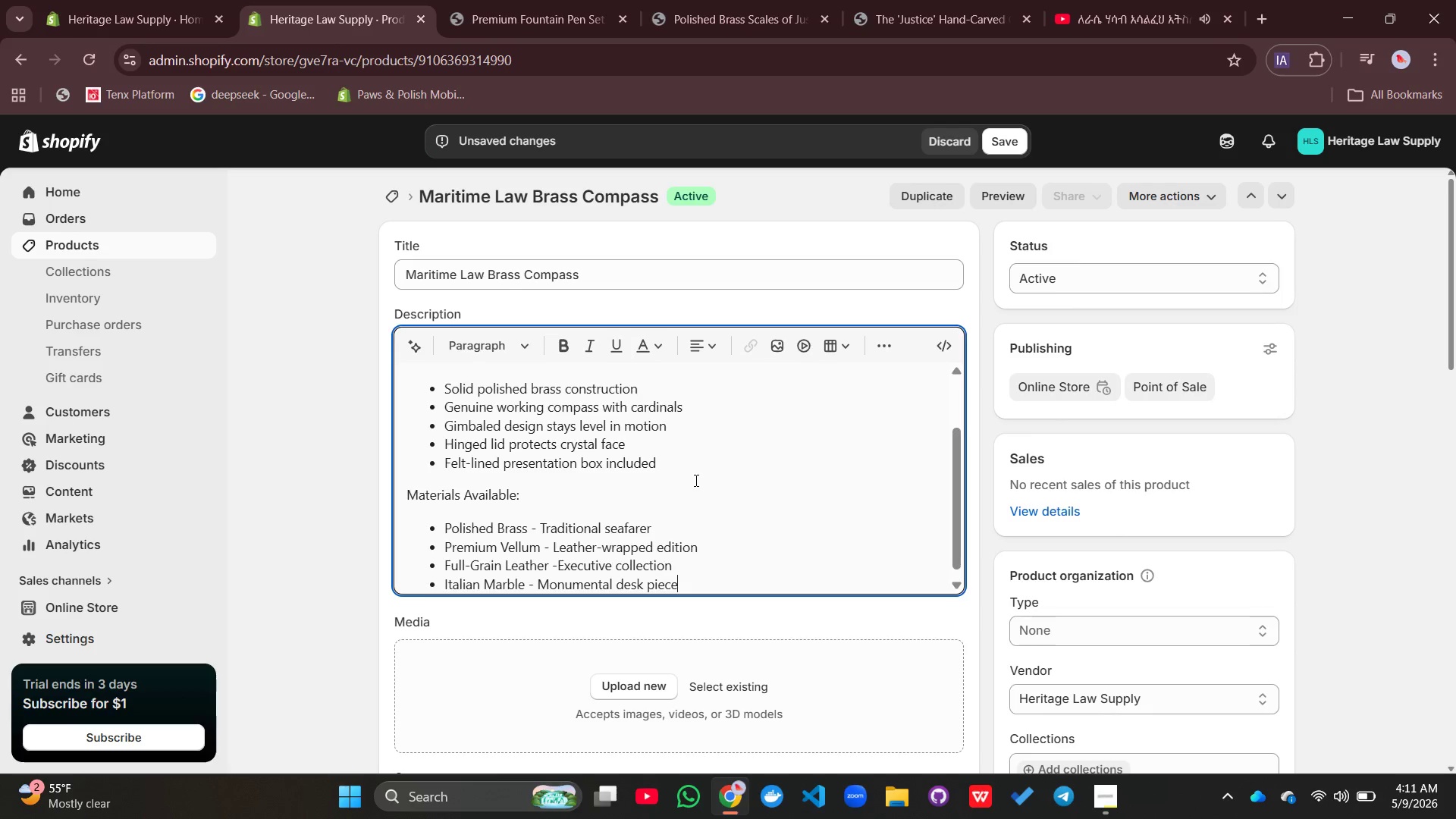 
key(Enter)
 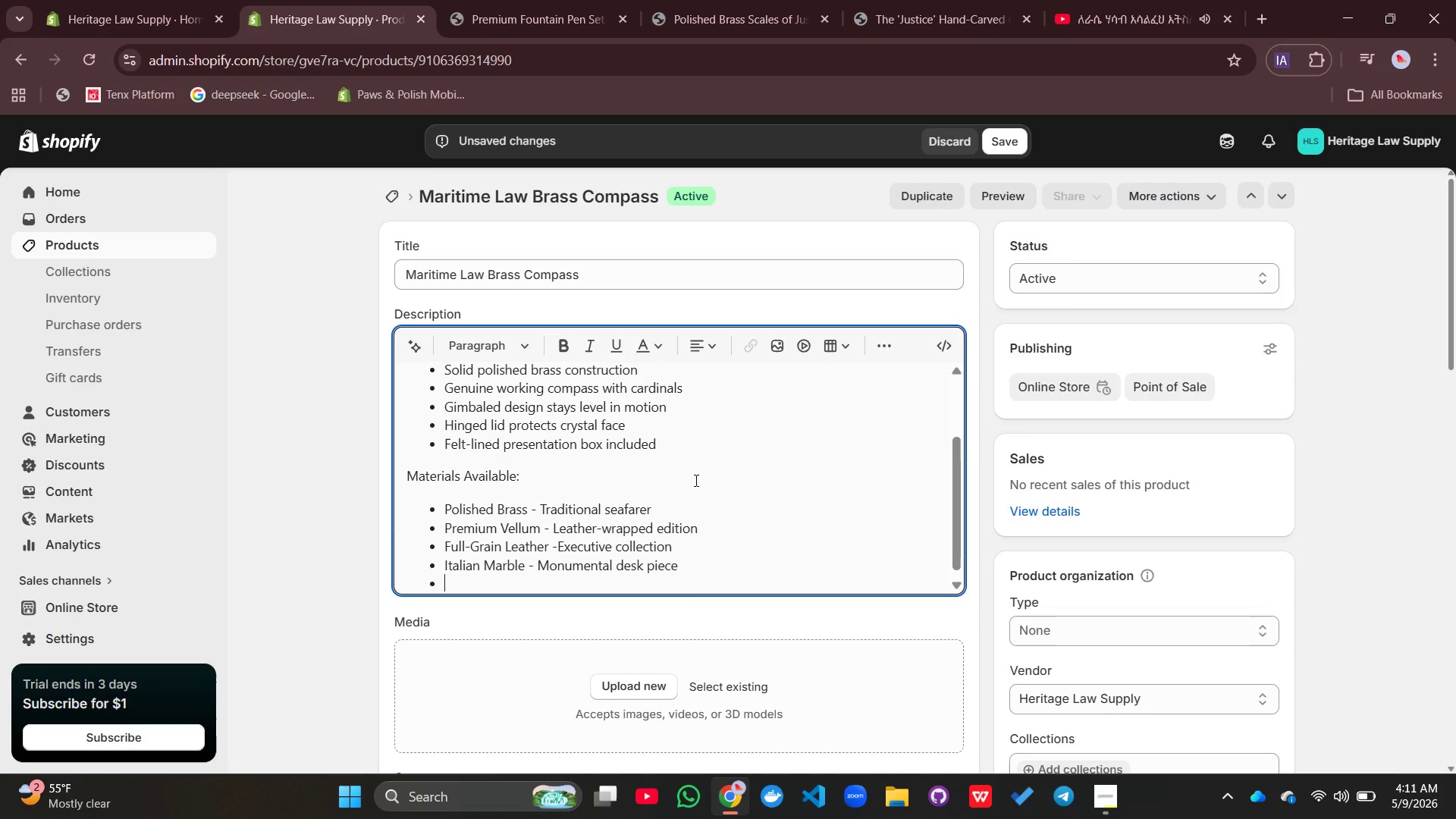 
type(Genuine Mahogany - Warn)
key(Backspace)
type(m maritime wood)
 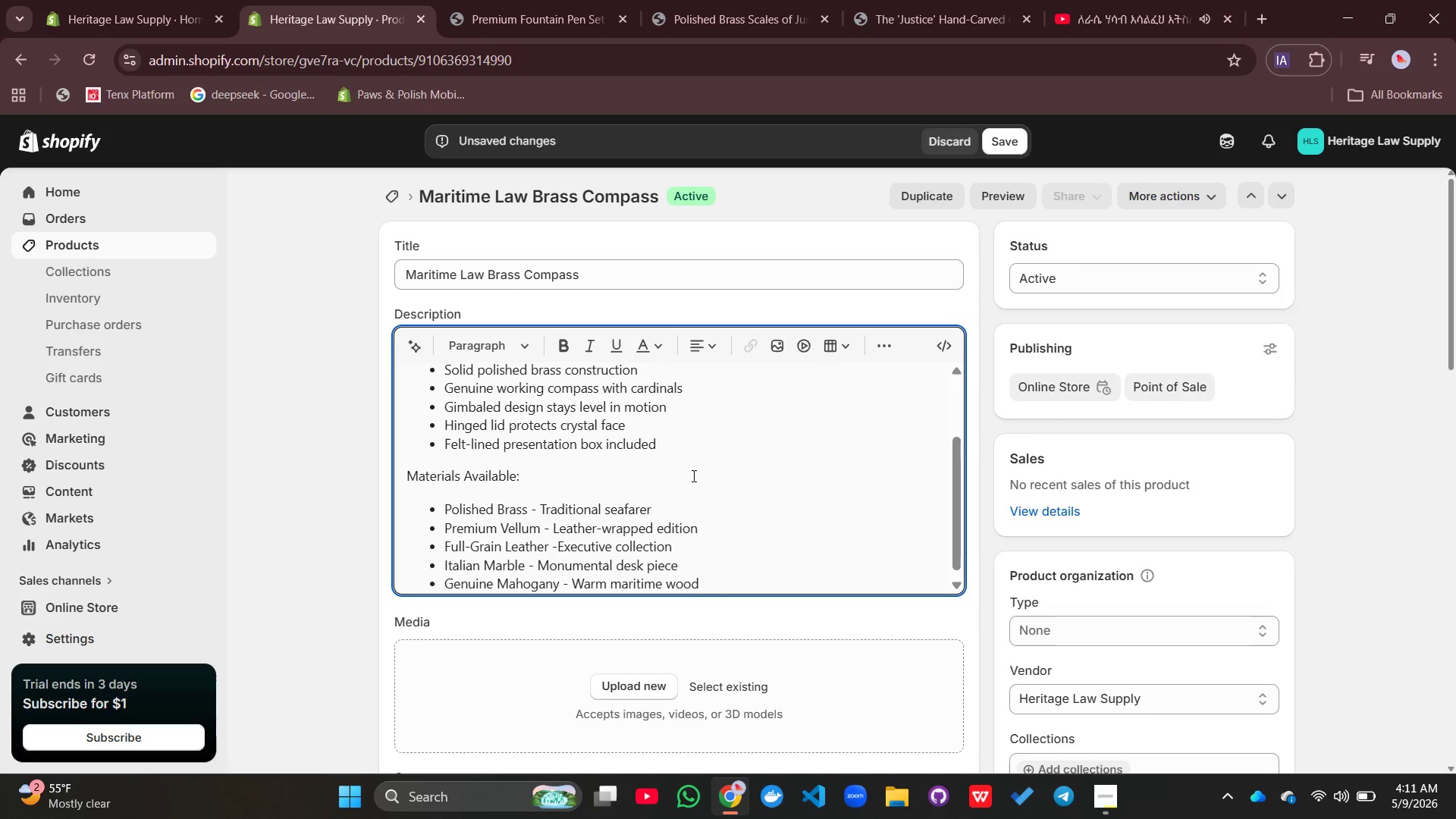 
key(Enter)
 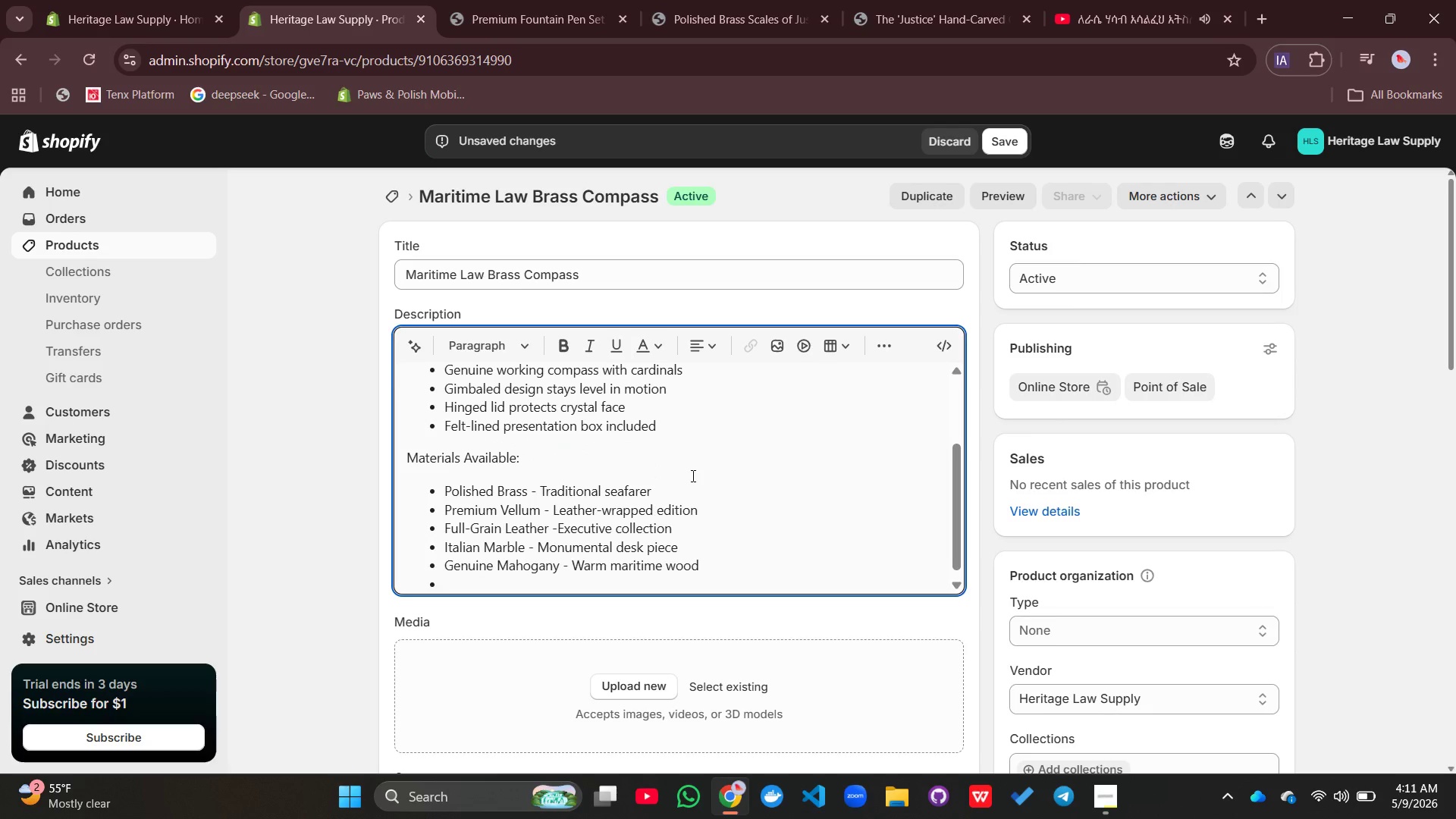 
type(Frosted Glass - Contemporr)
key(Backspace)
type(ARY NAUTICAL)
 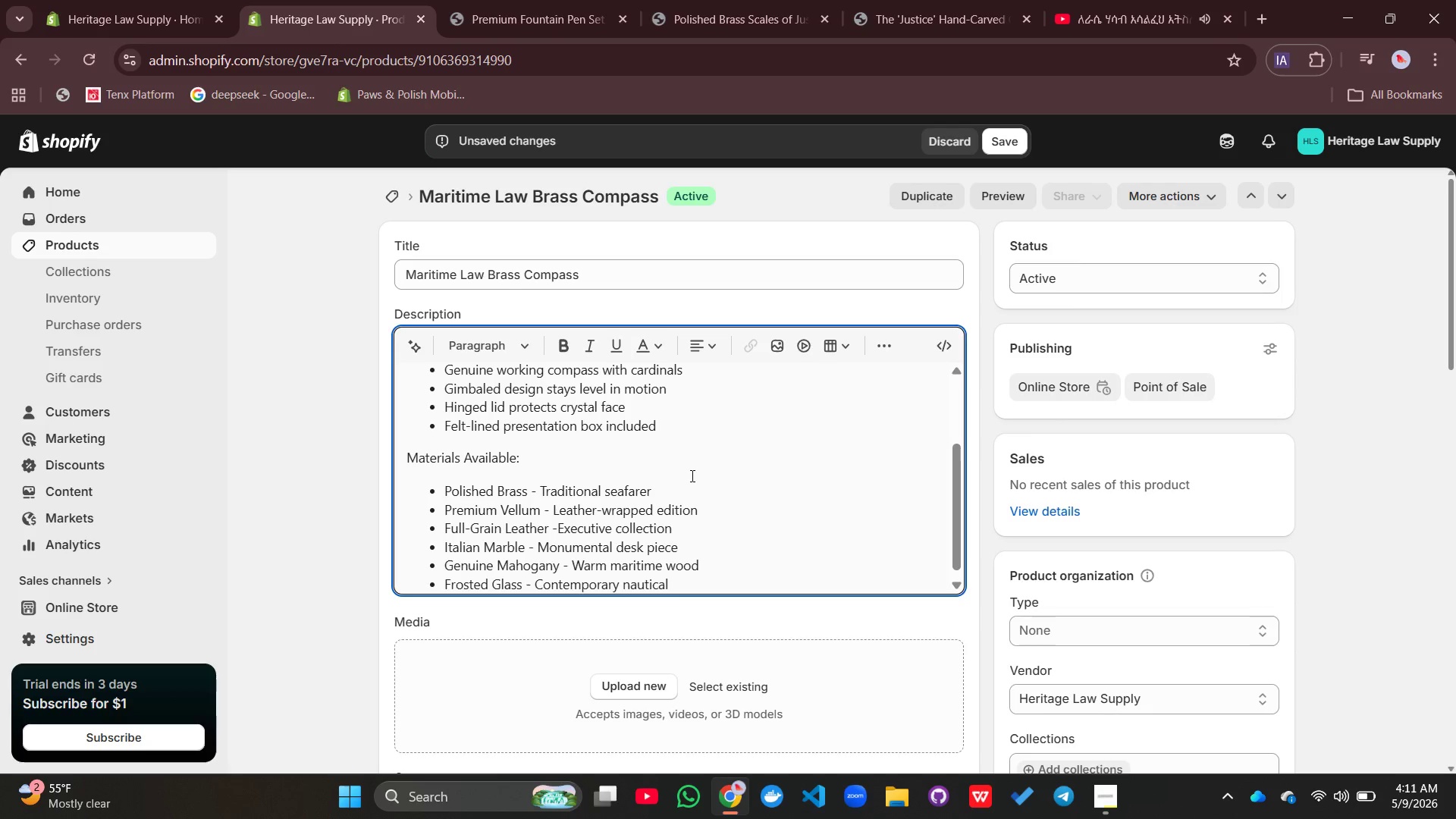 
 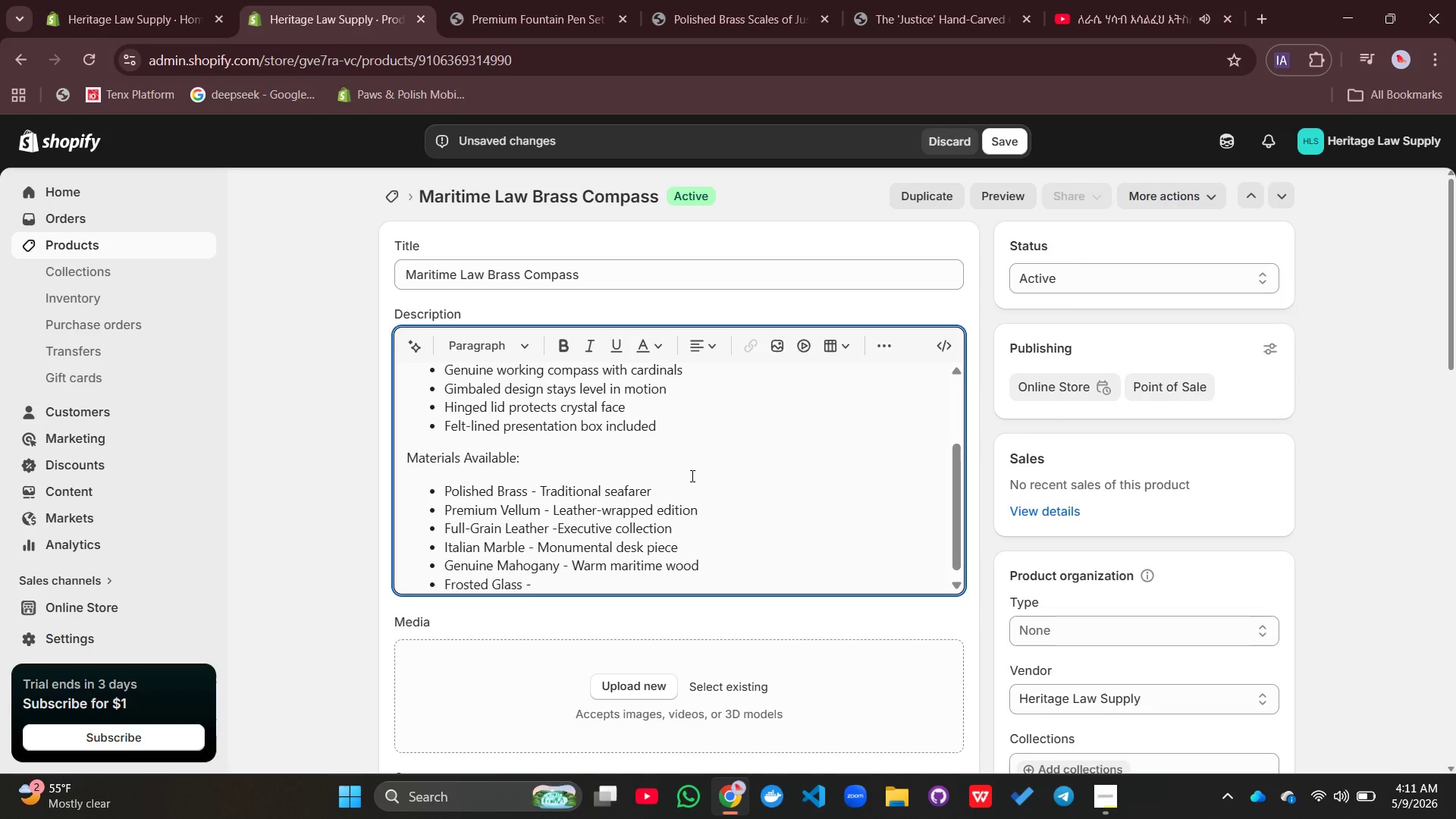 
hold_key(key=CapsLock, duration=0.36)
 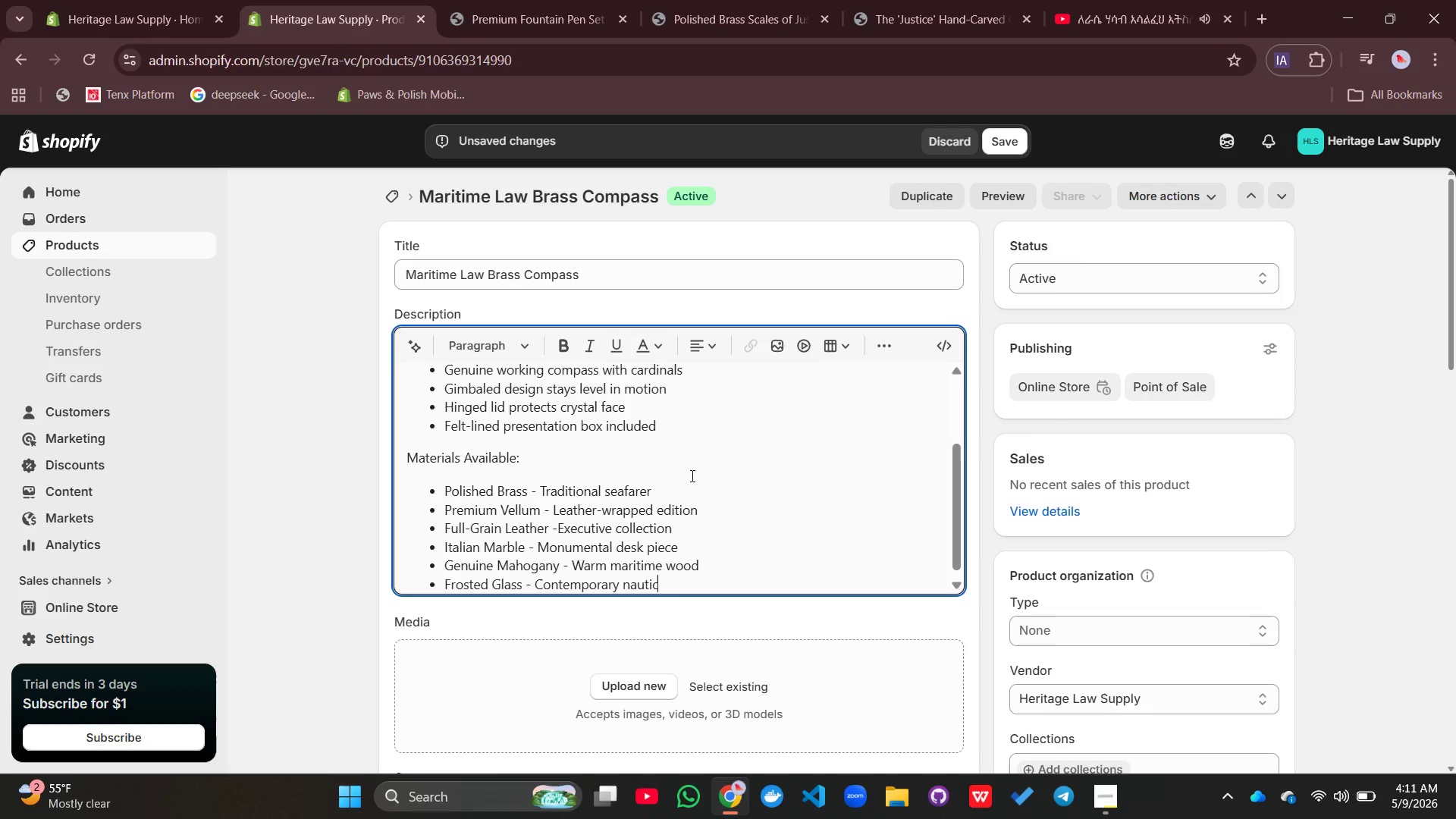 
key(Enter)
 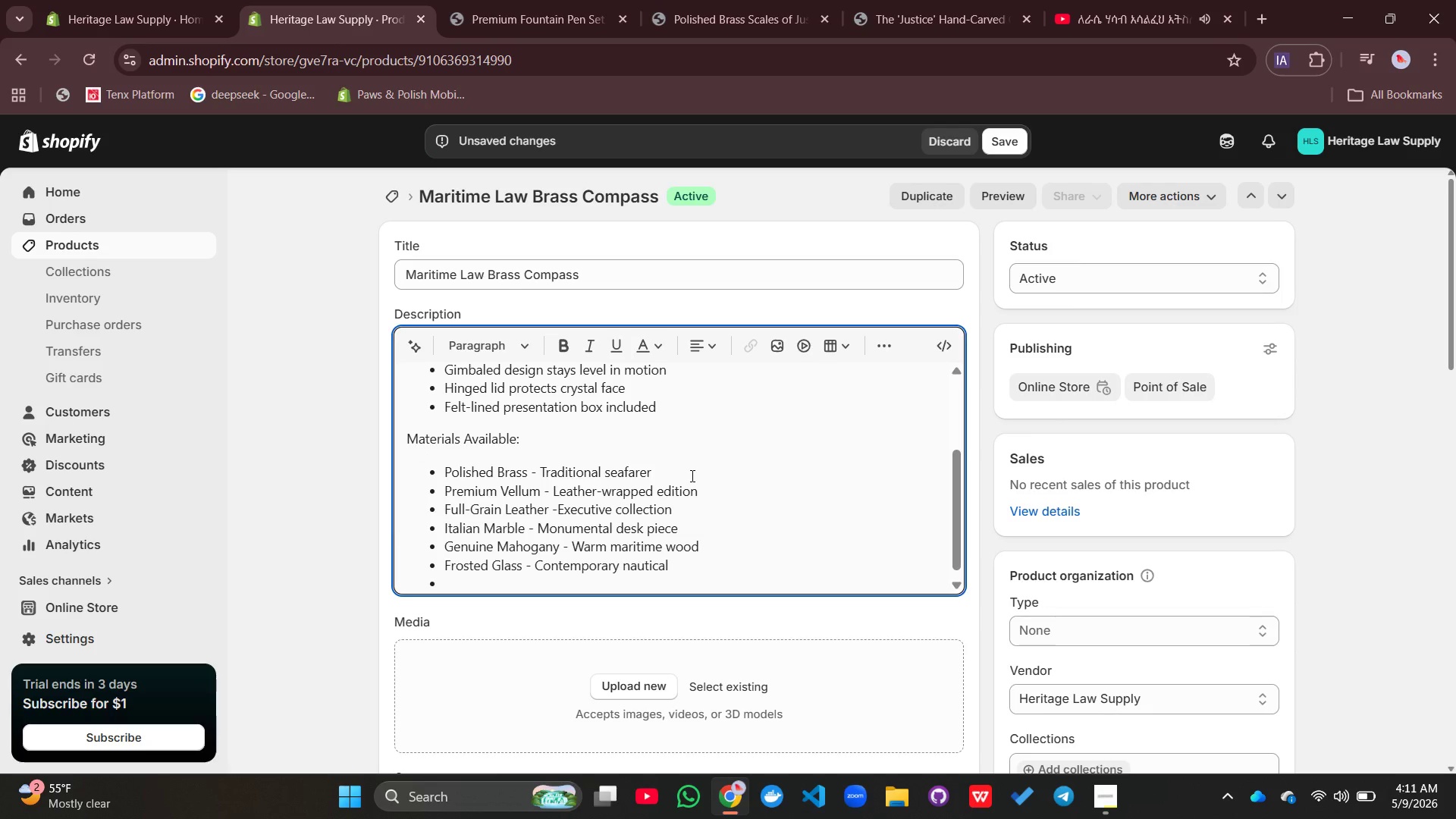 
type(Brushed steel - Modern precision)
 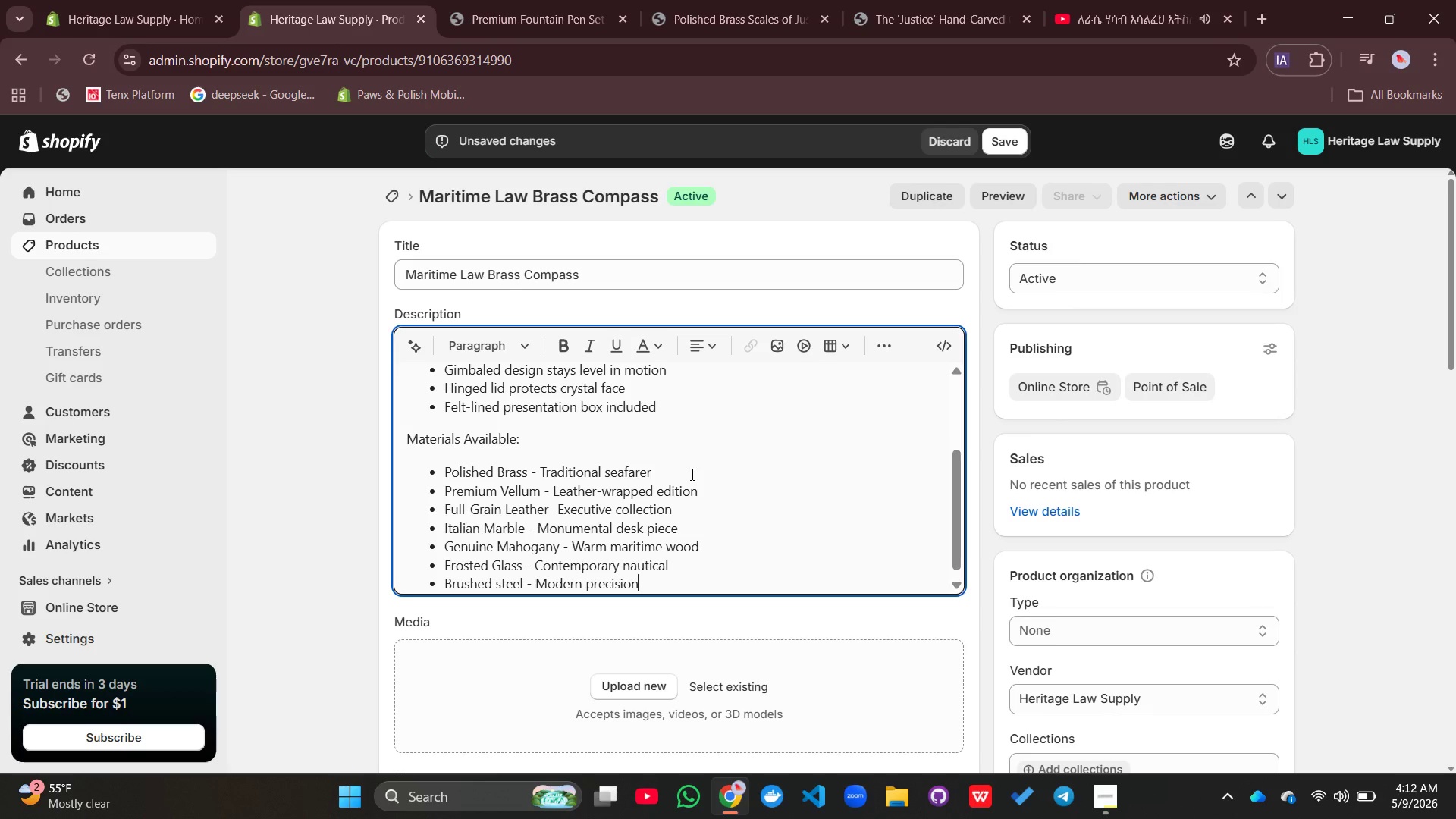 
key(Enter)
 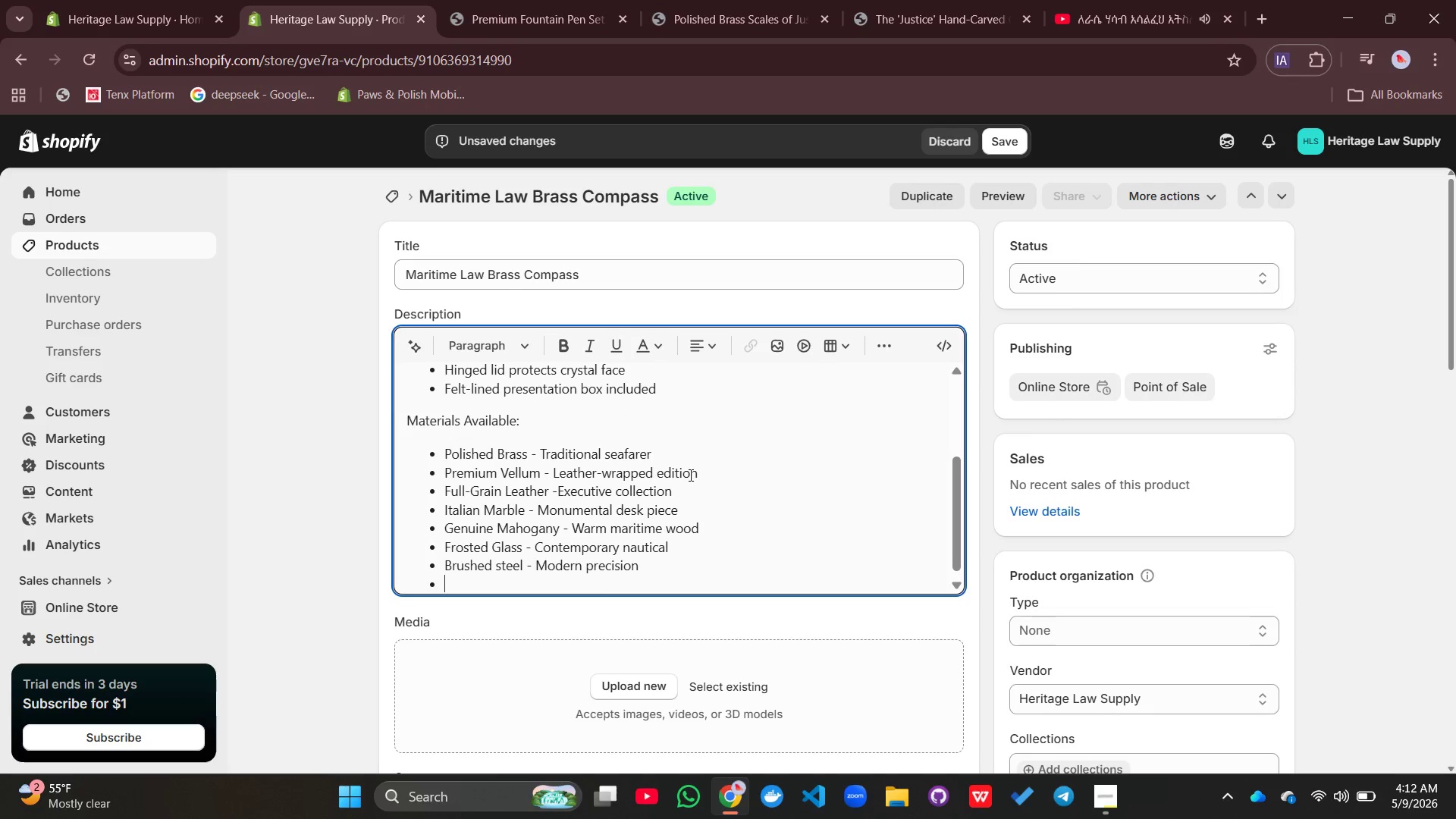 
type(Perfect for:)
 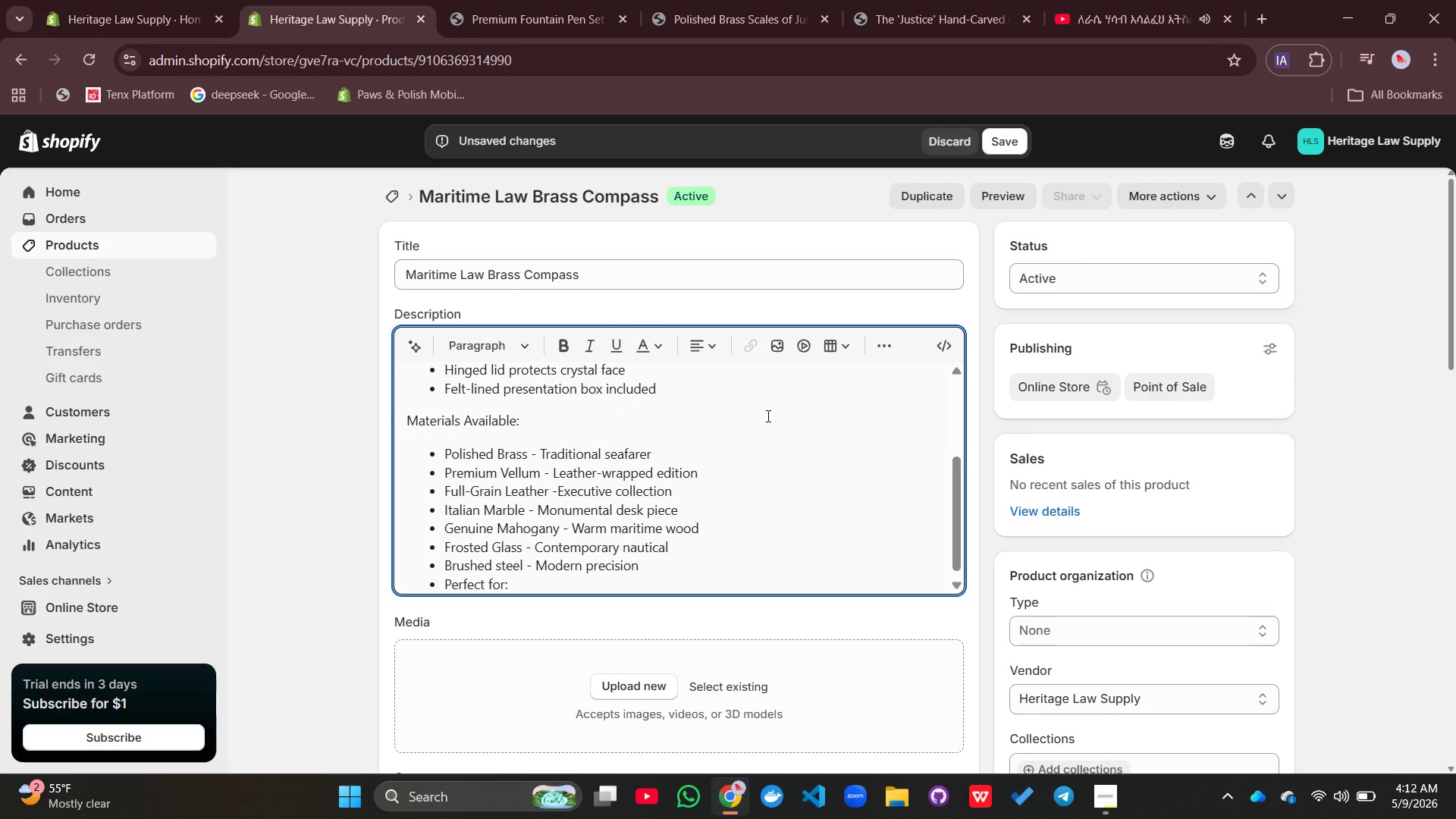 
left_click([890, 342])
 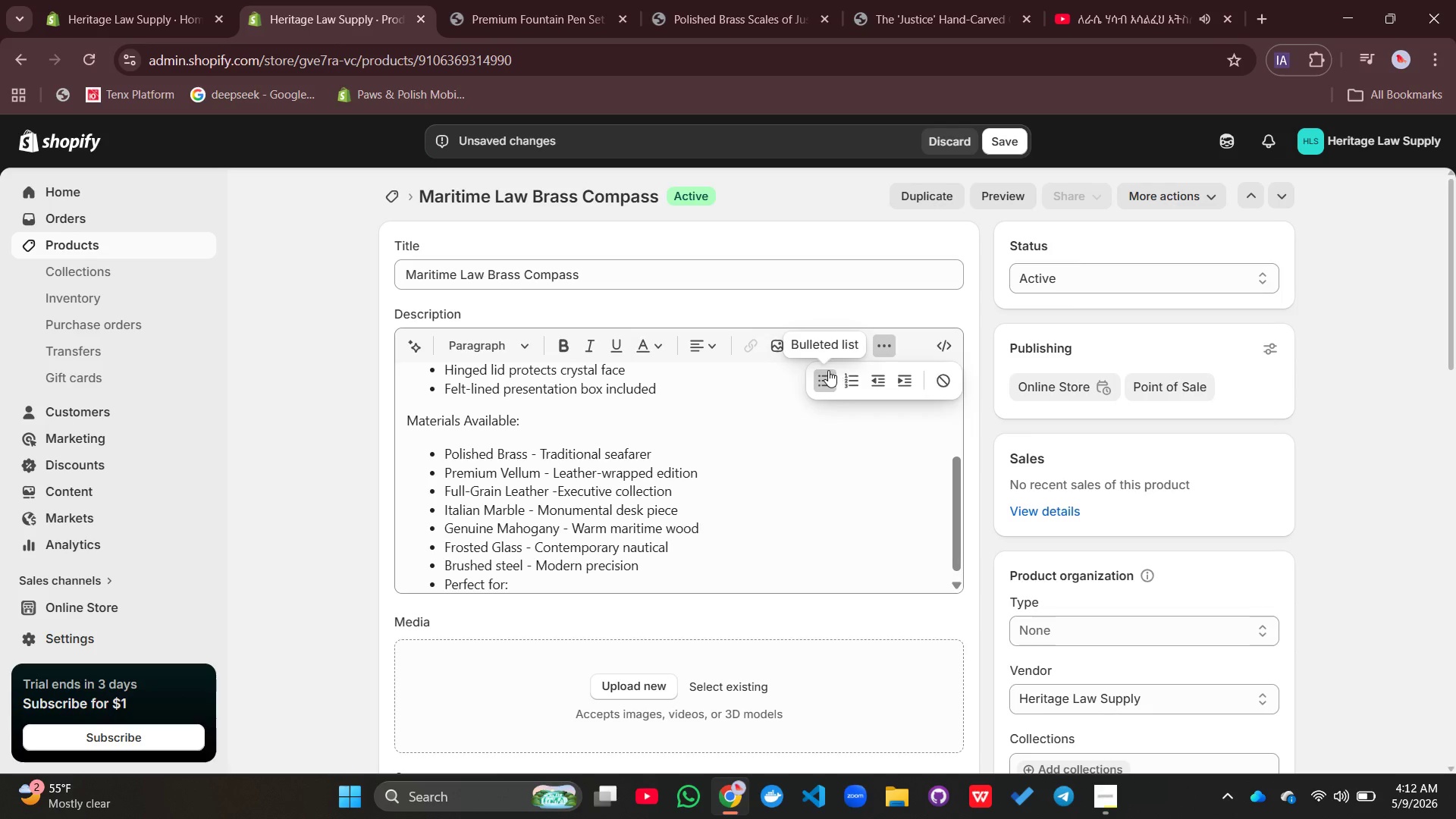 
left_click([827, 370])
 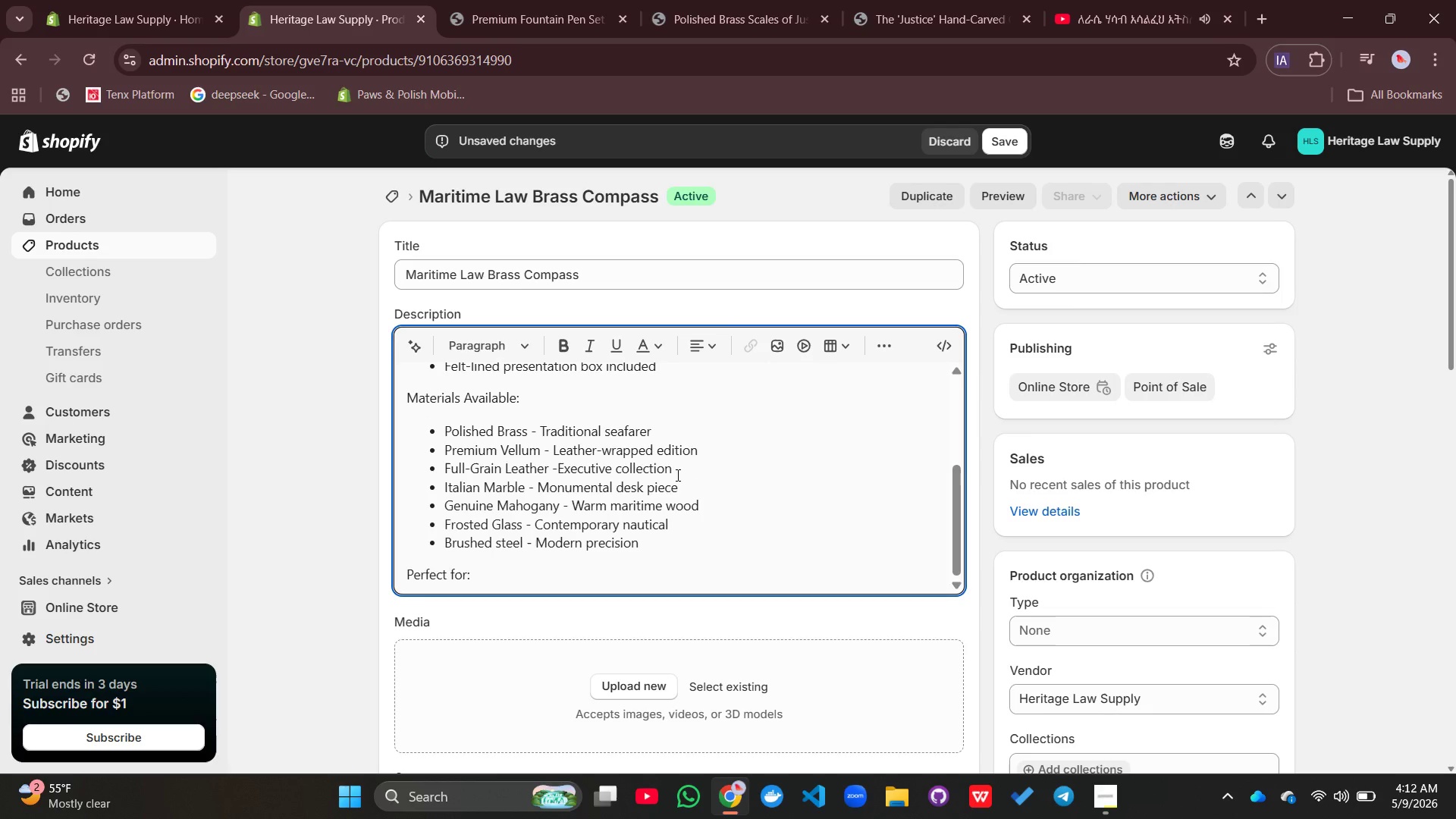 
key(Enter)
 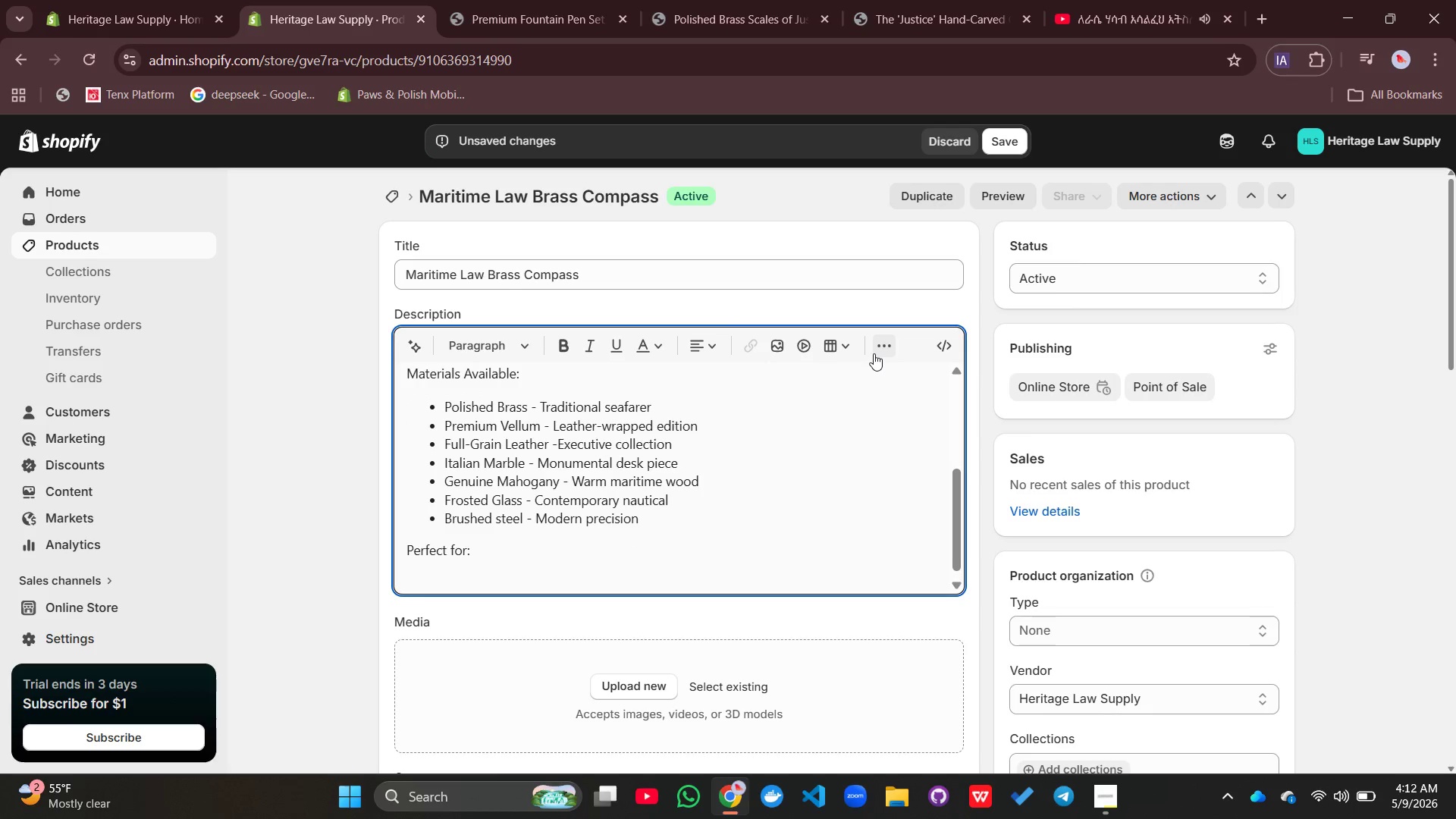 
left_click([877, 350])
 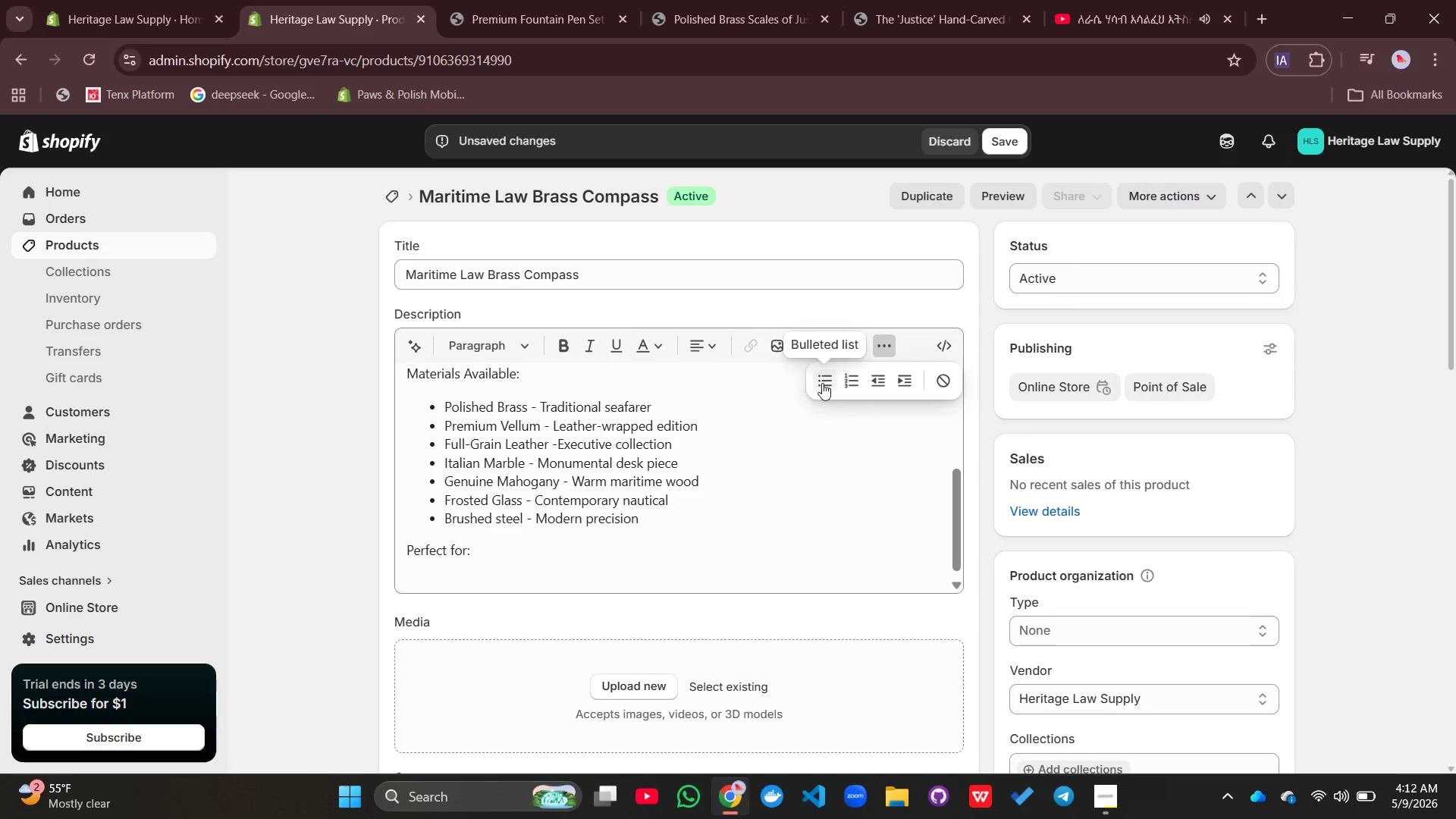 
left_click([822, 383])
 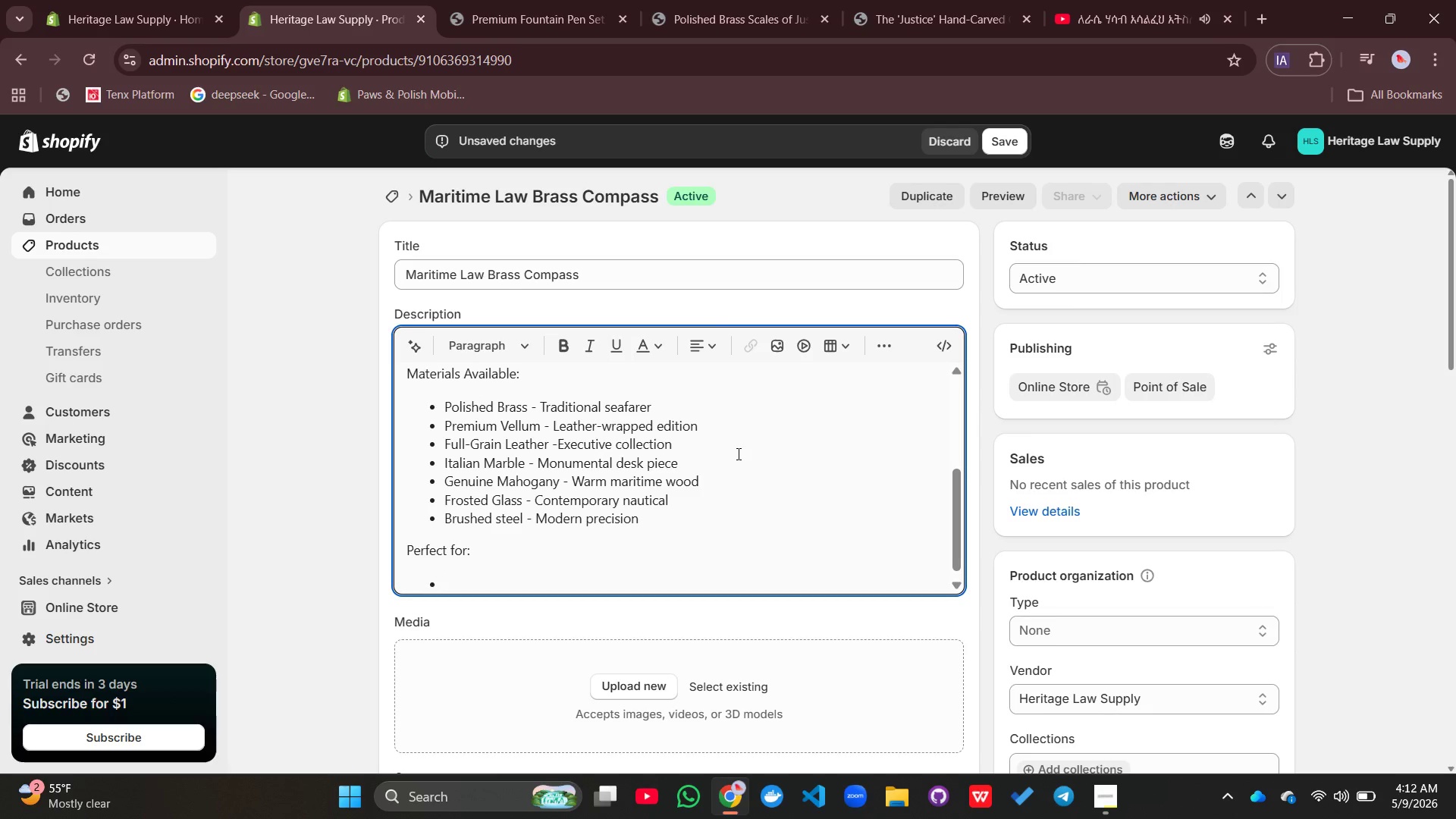 
type(Maritime law pa)
key(Backspace)
type(ractitioners)
 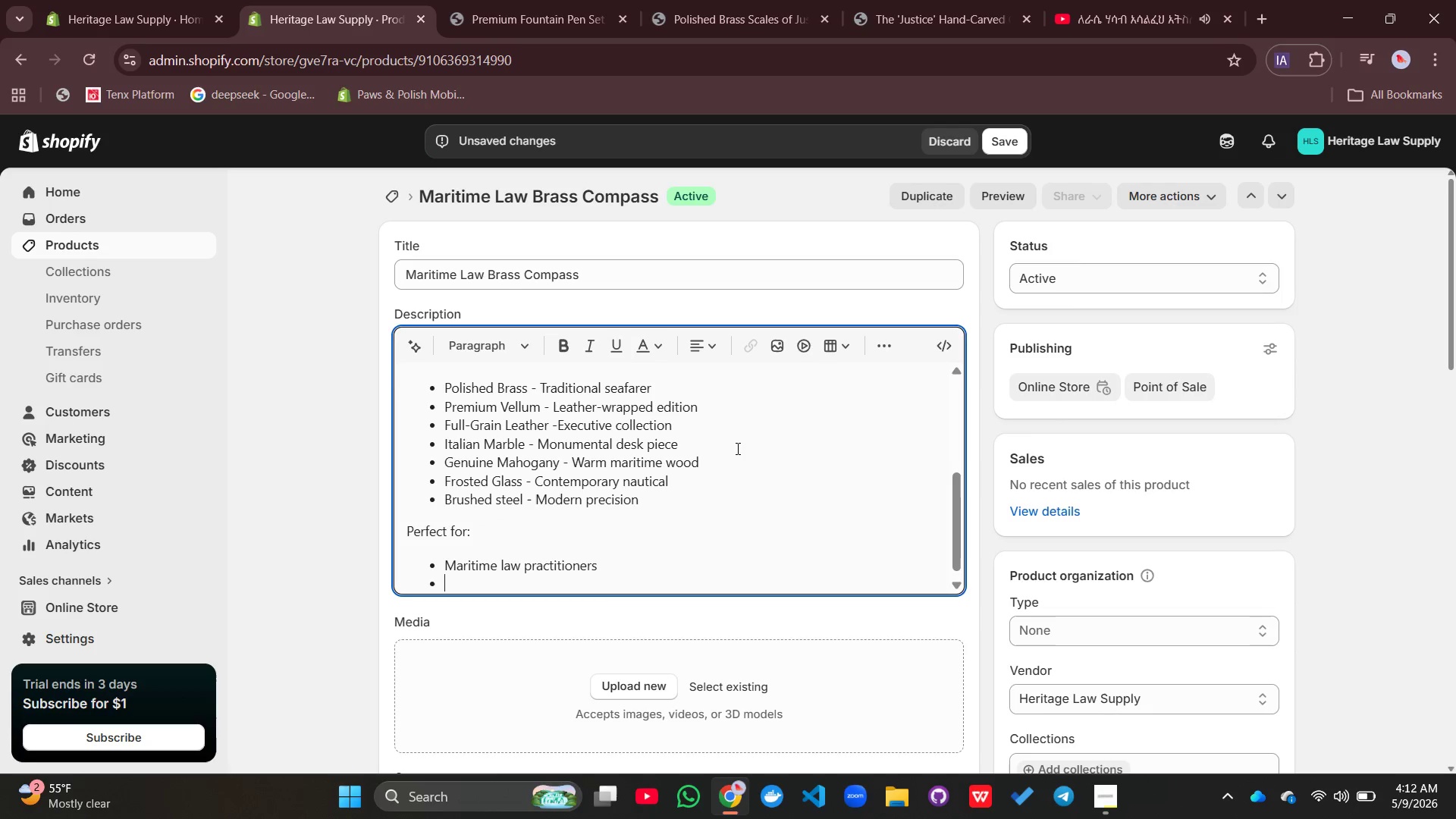 
key(Enter)
 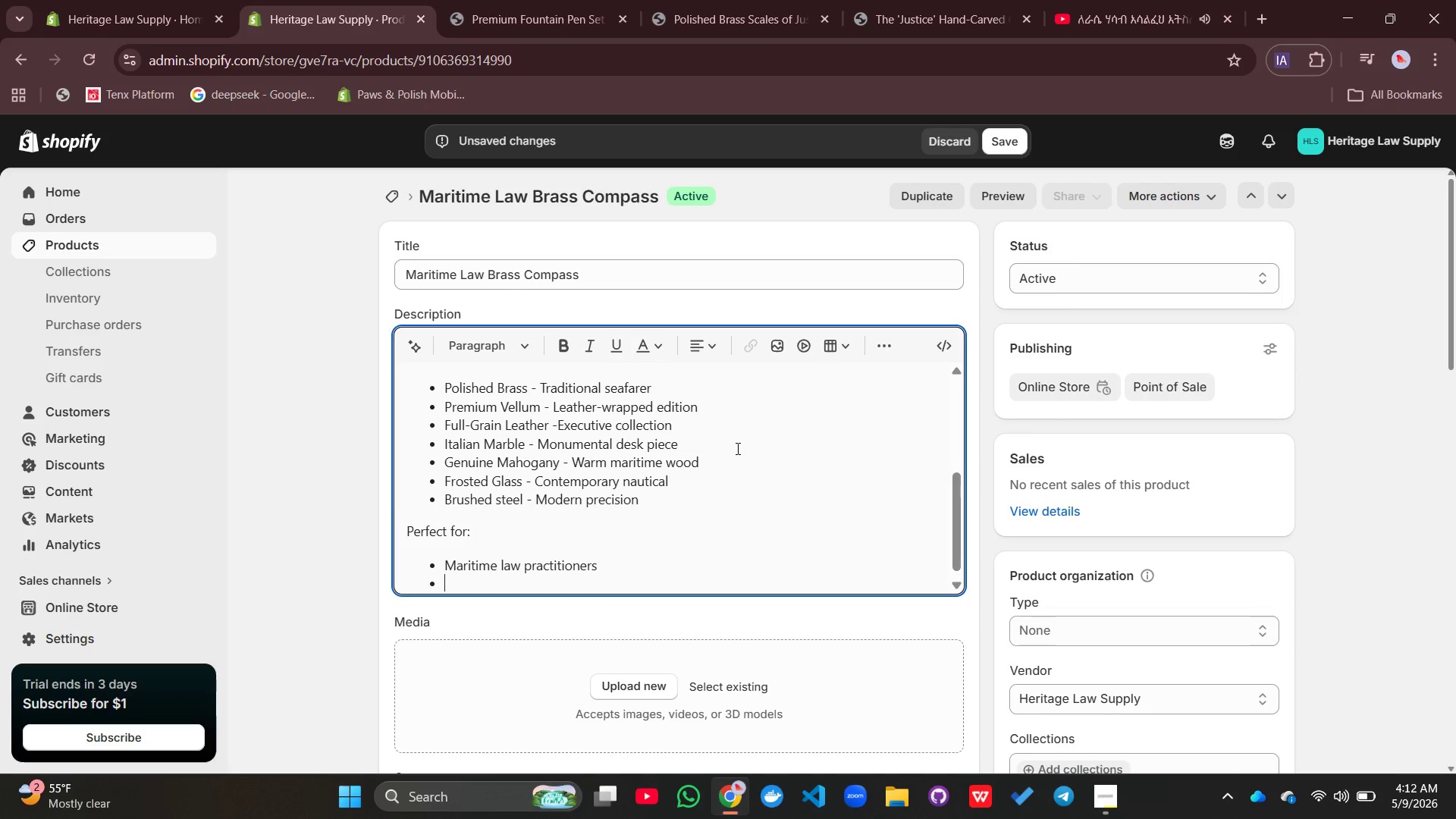 
type(Adm)
 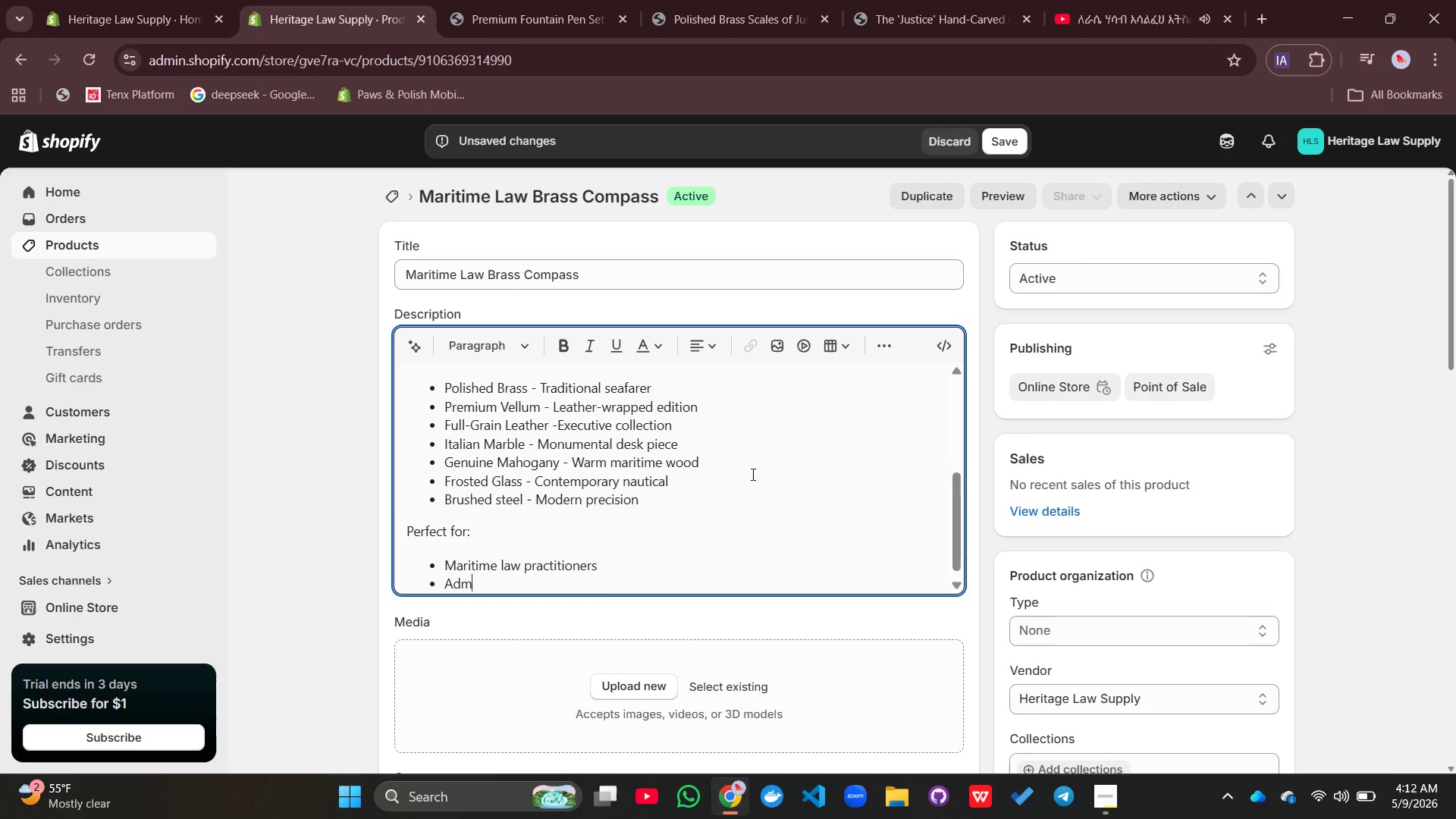 
type(iralty attorney offices)
 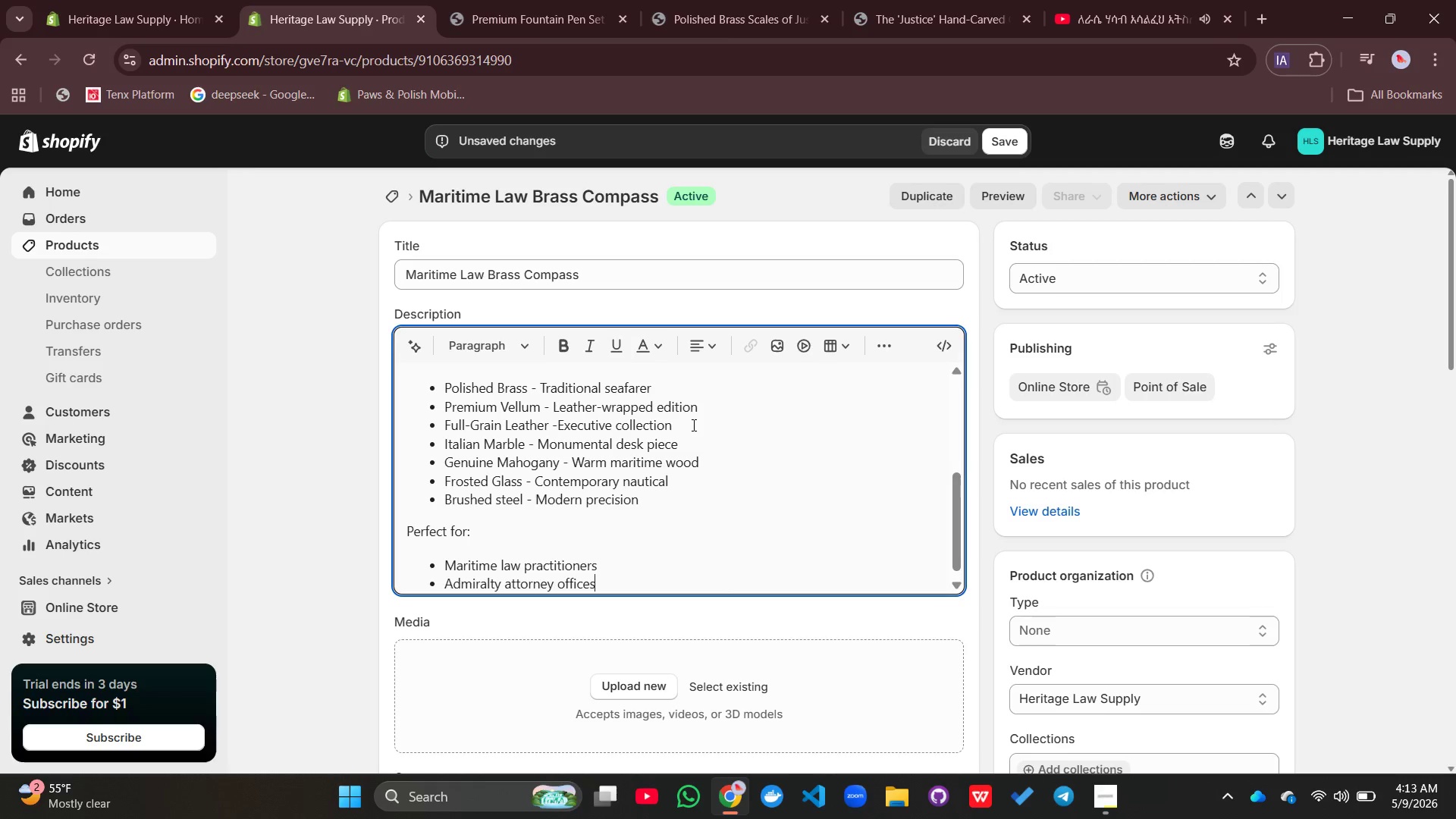 
key(Enter)
 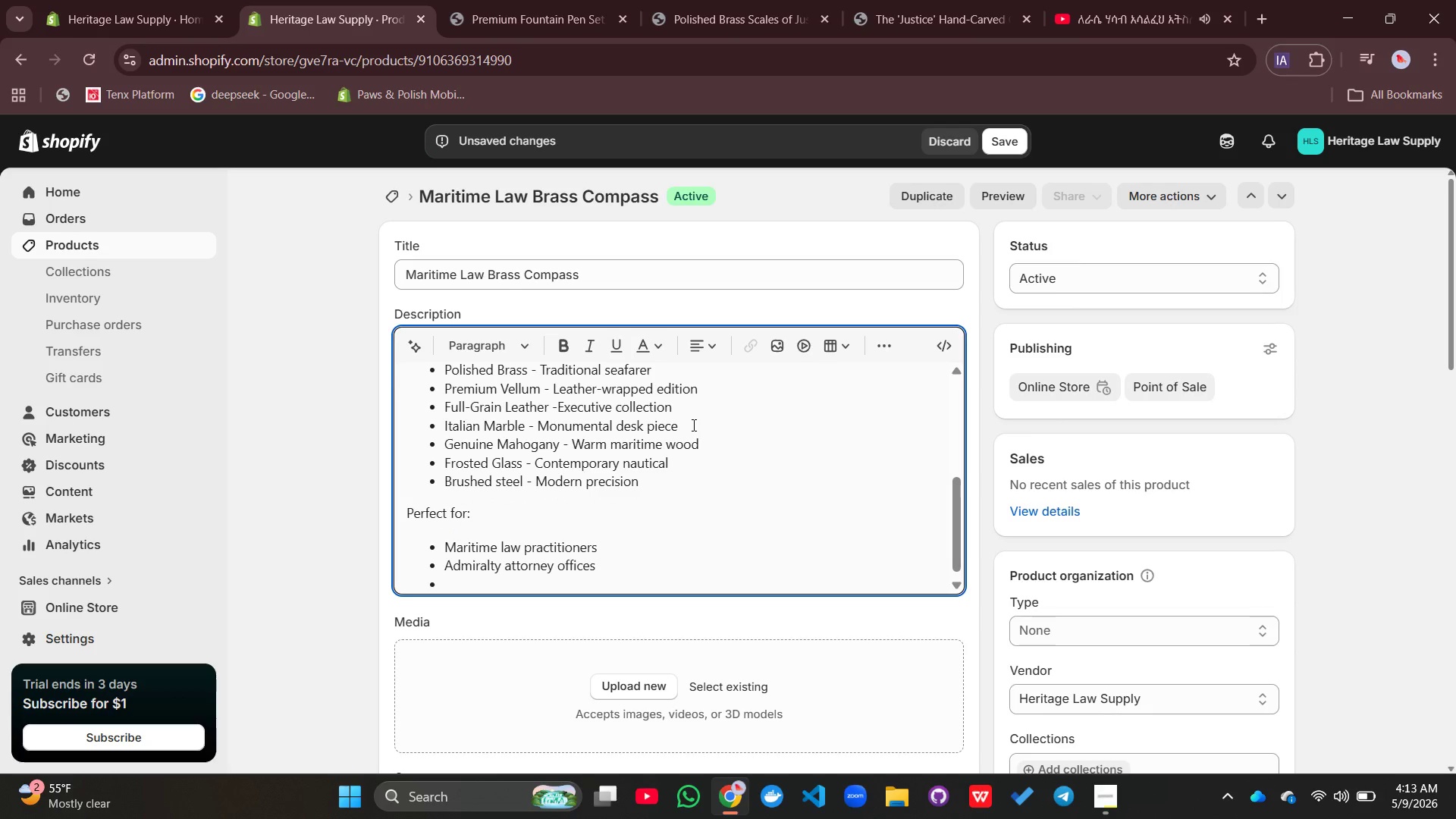 
type(Nautical law firm decor)
 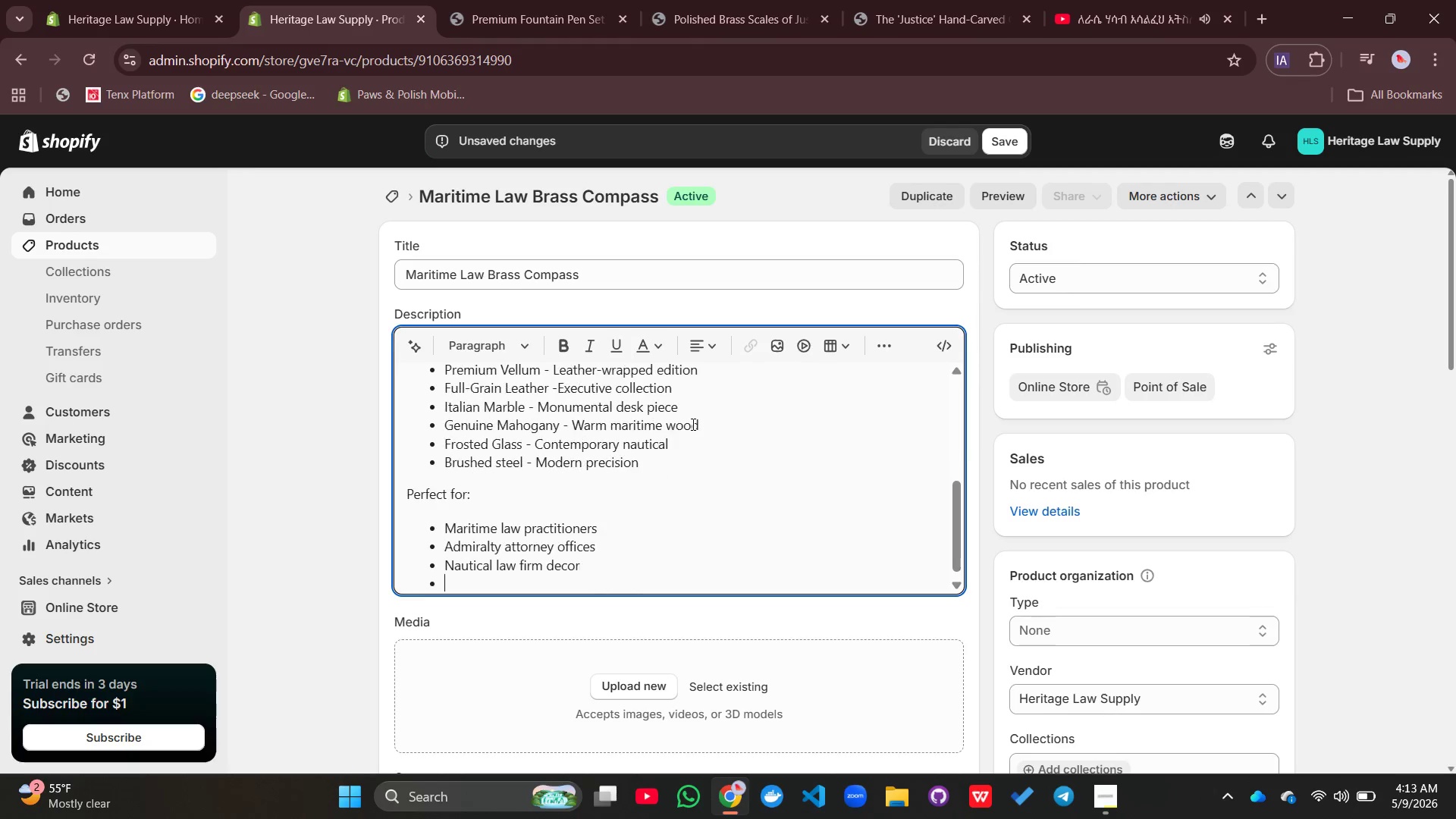 
key(Enter)
 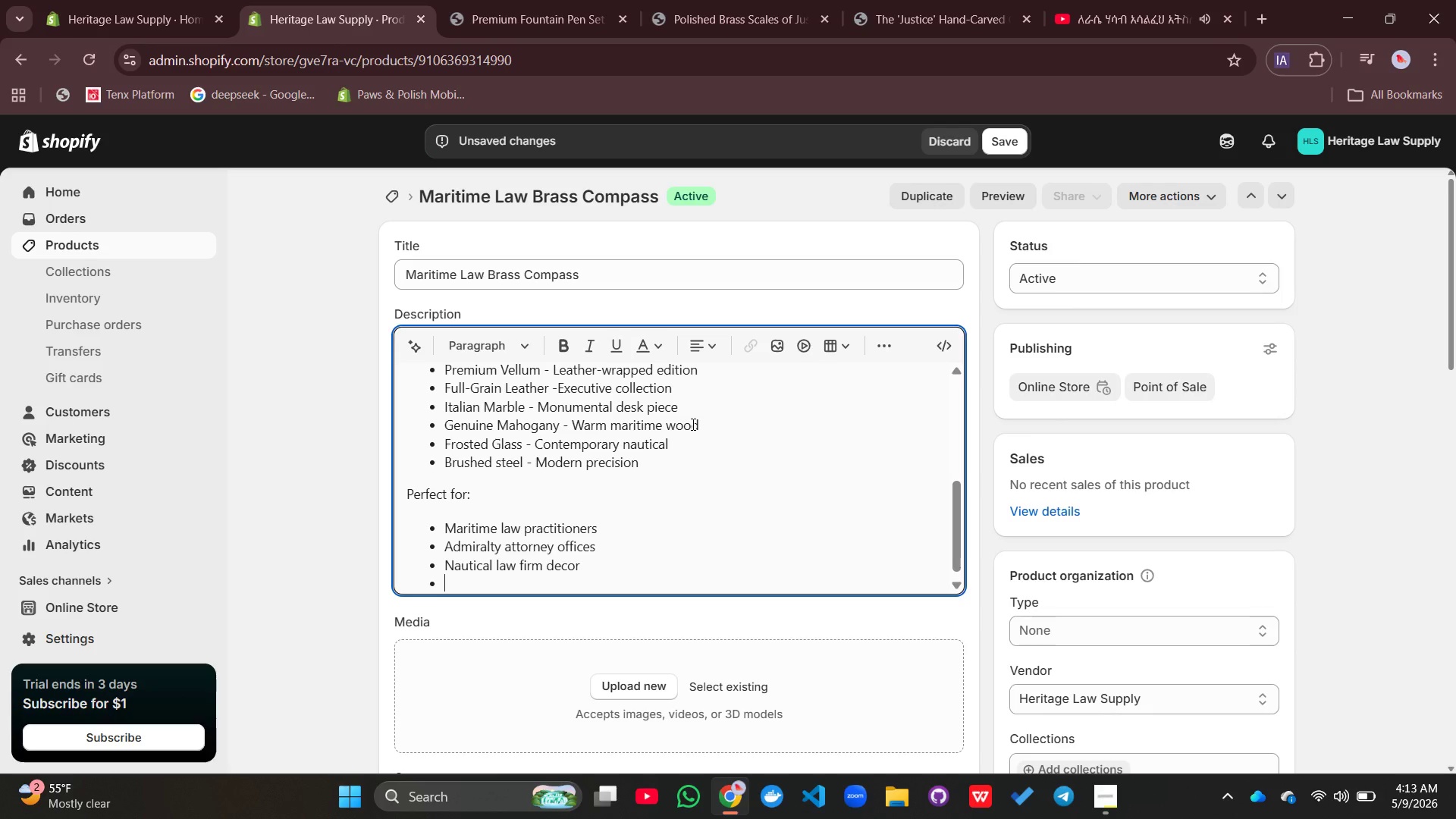 
type(Retirement and achivement gifts)
 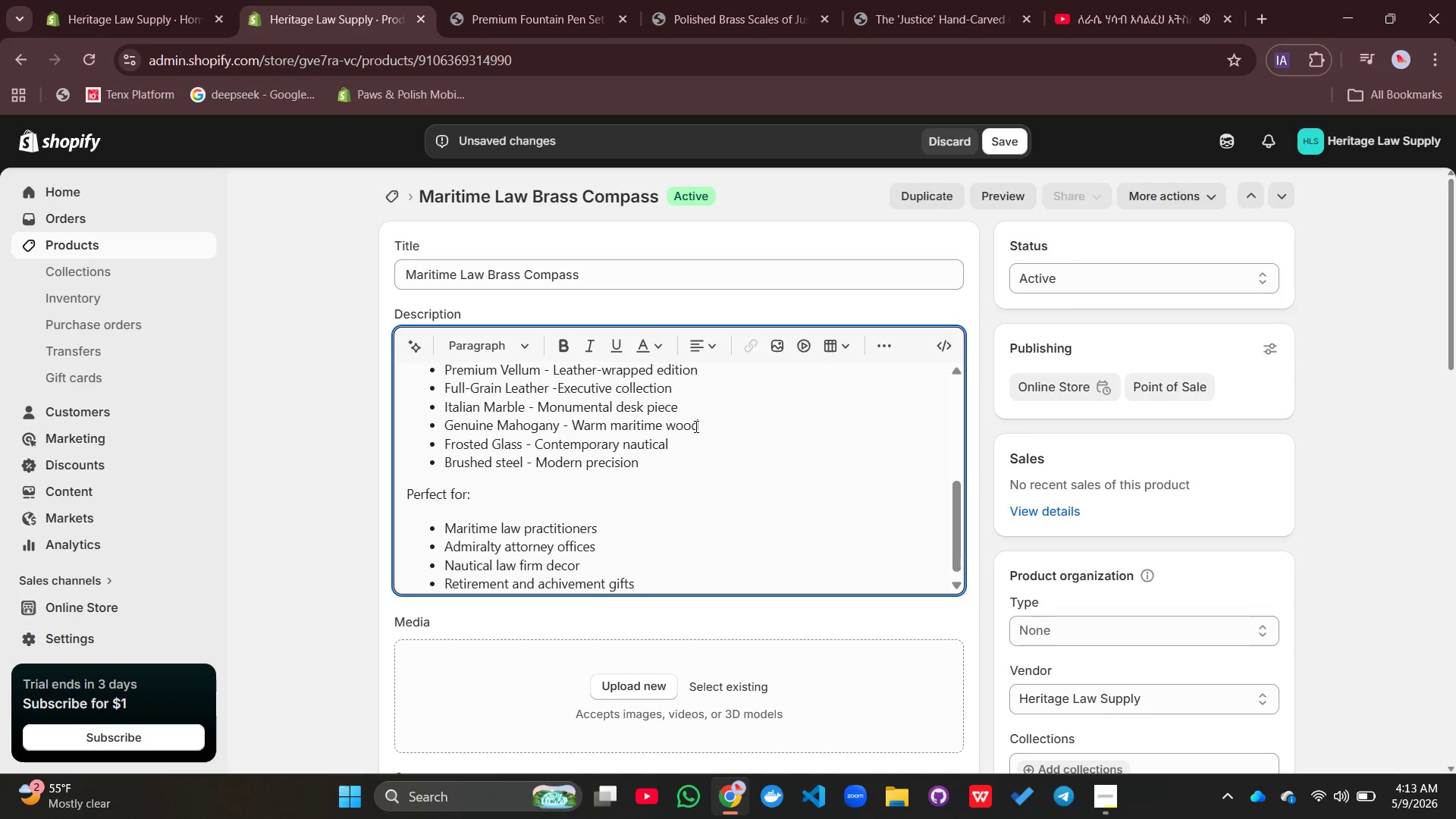 
key(Enter)
 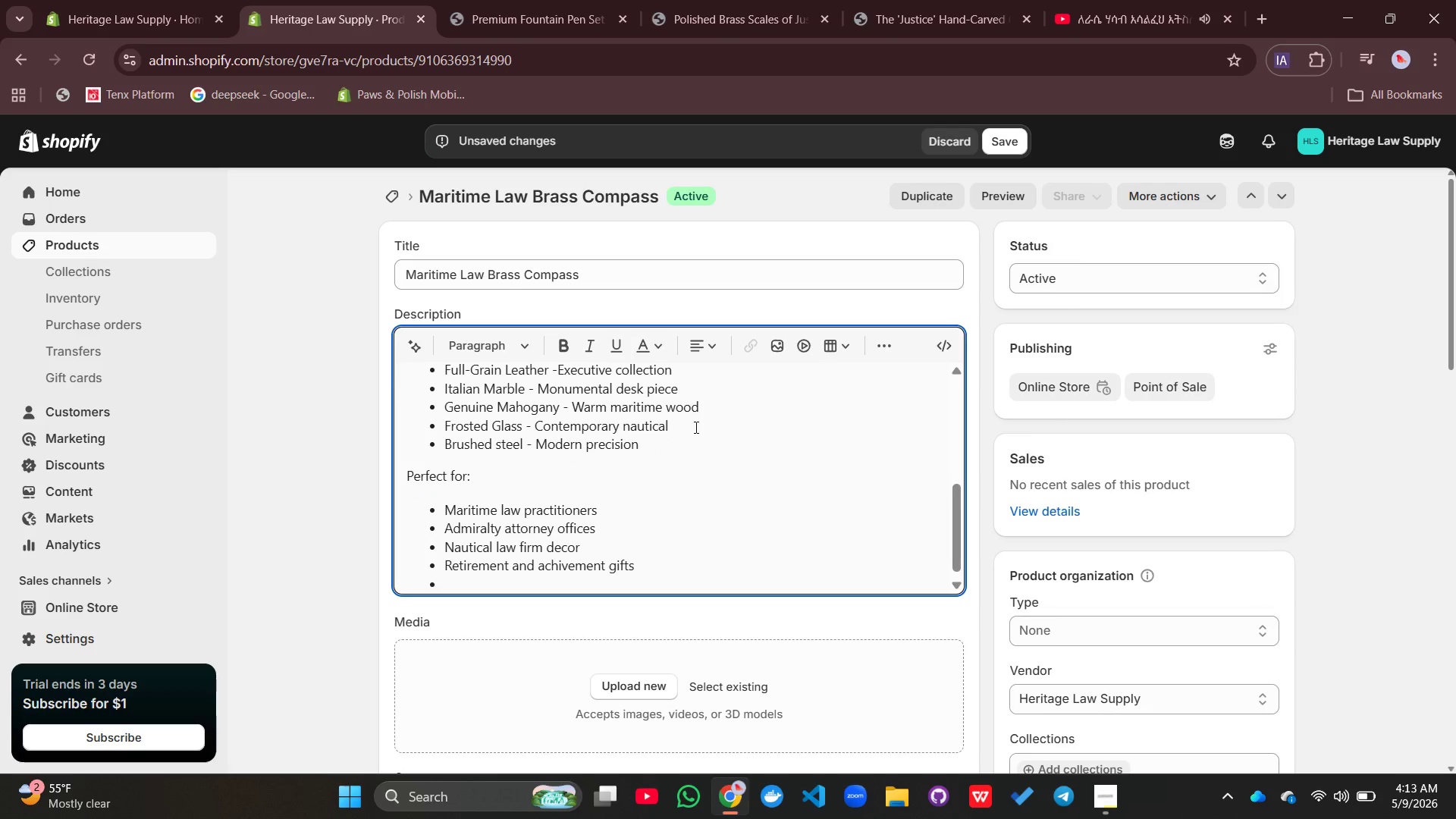 
key(Backspace)
 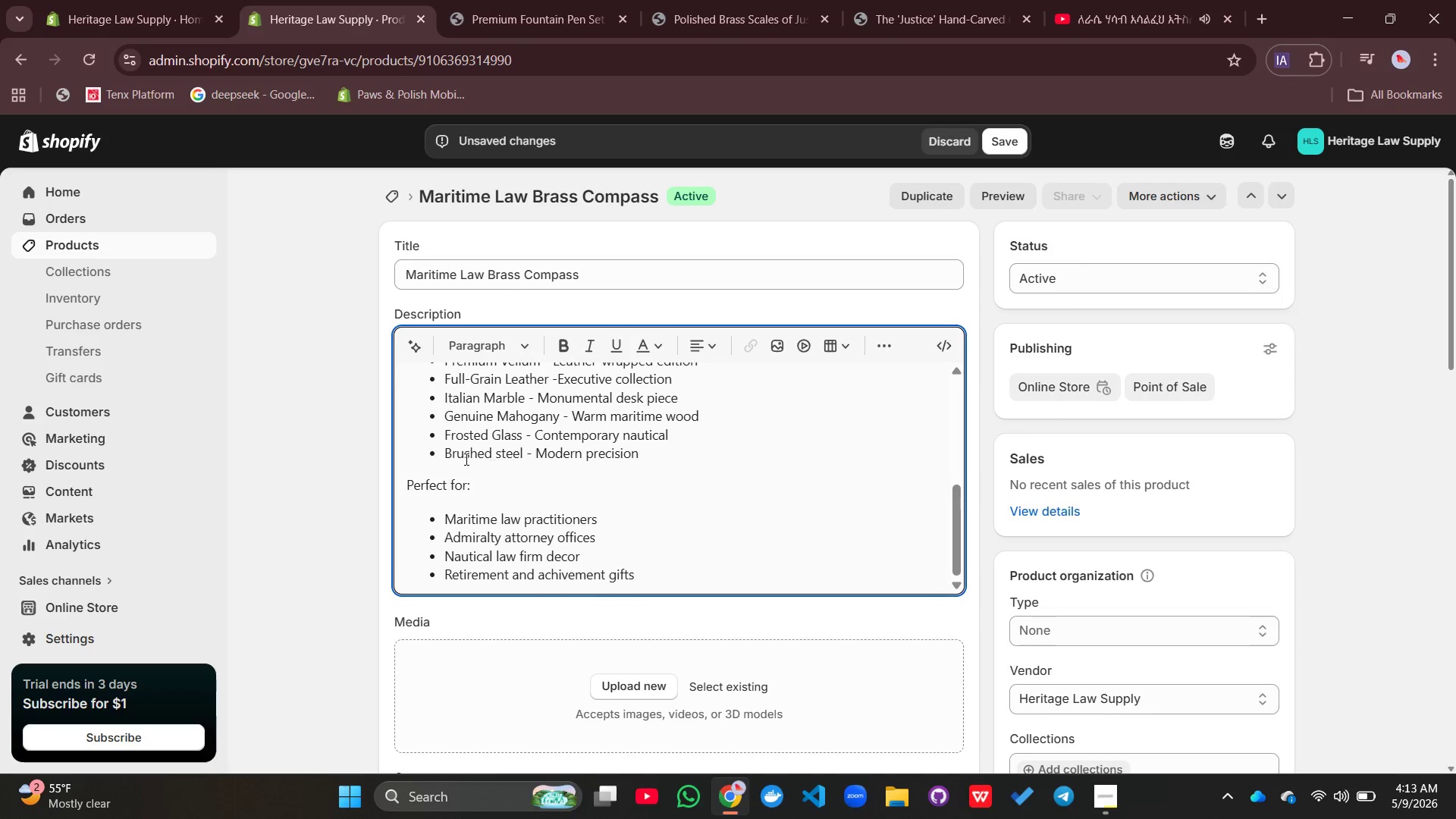 
double_click([443, 497])
 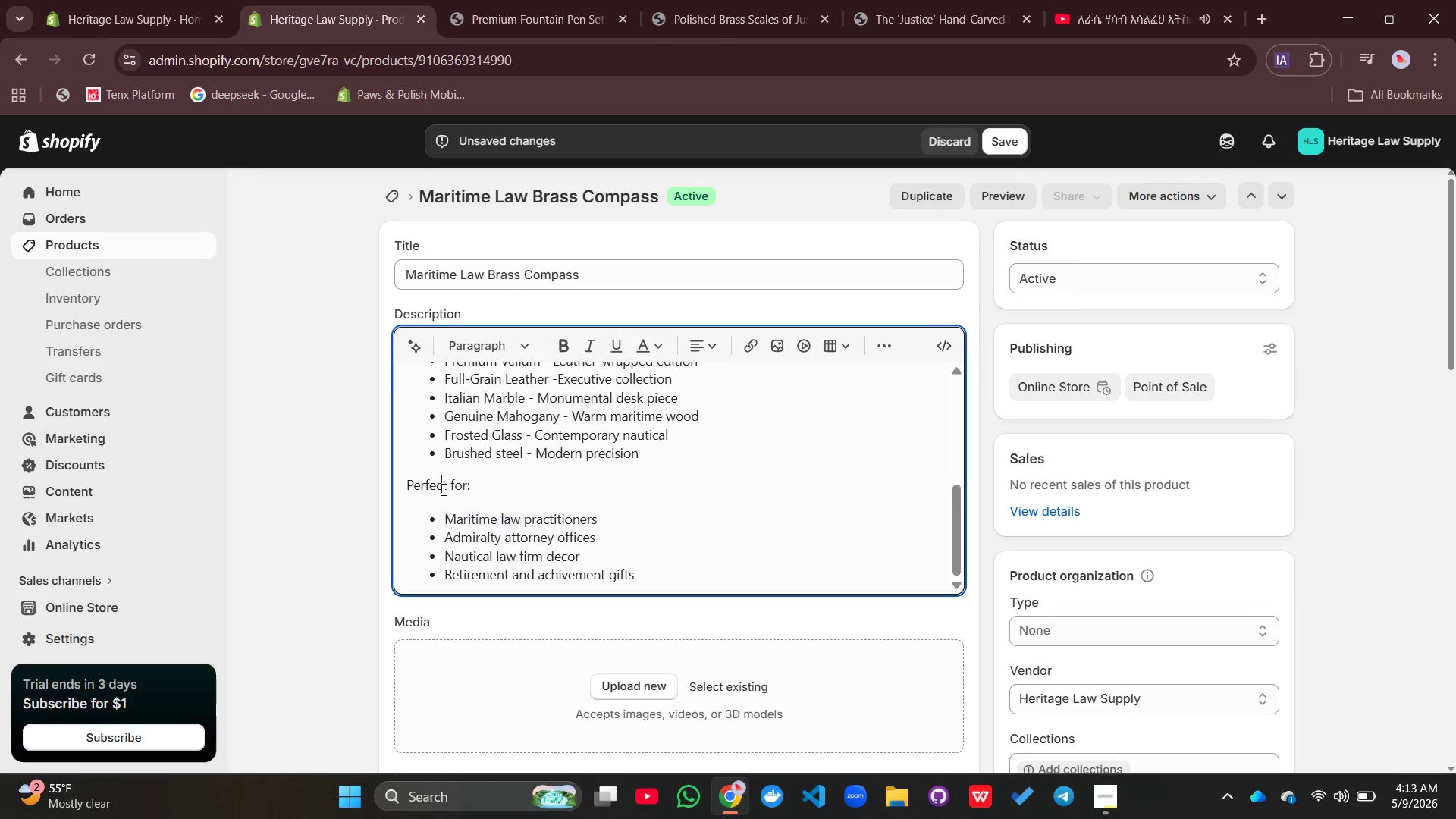 
double_click([442, 489])
 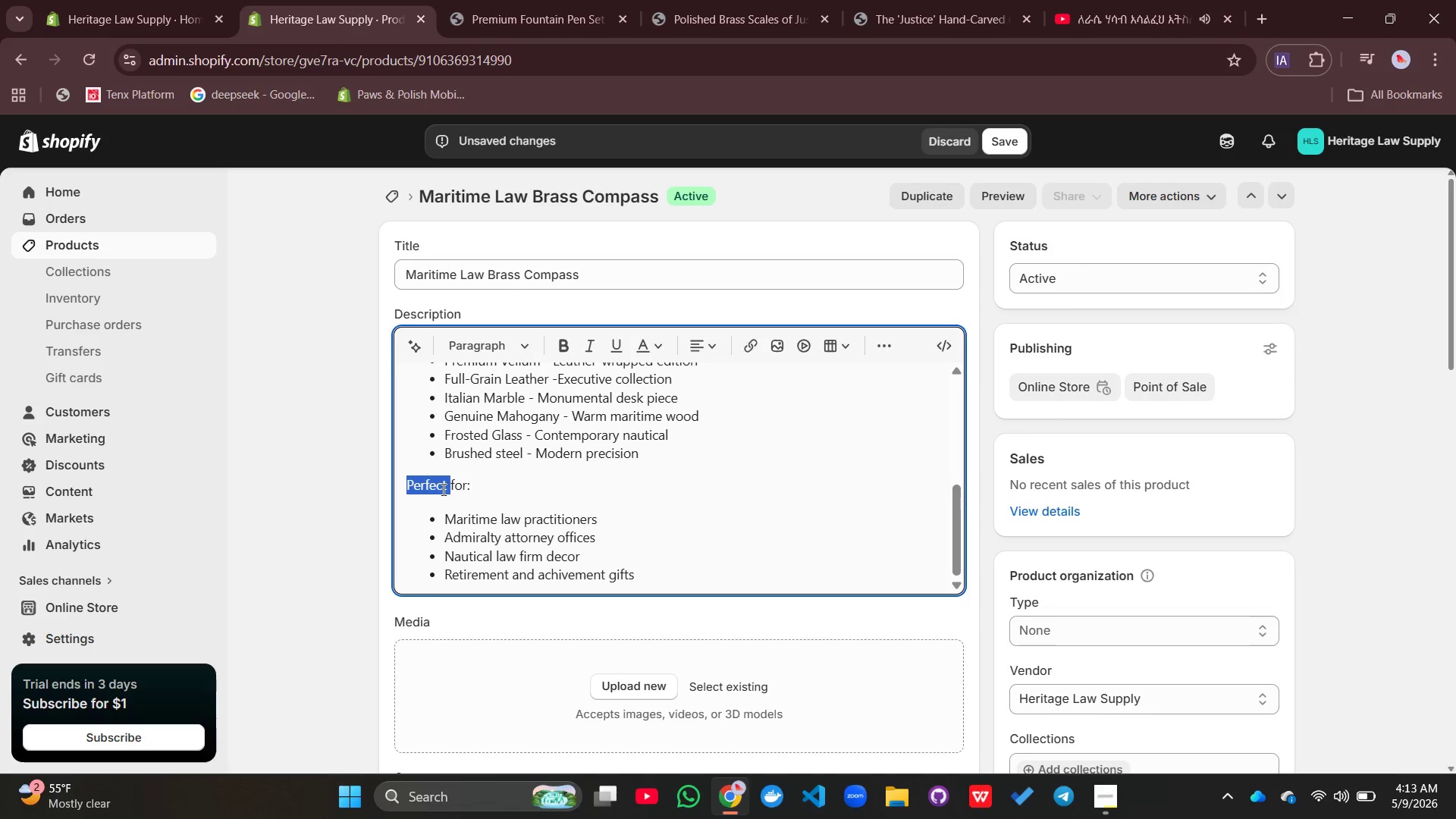 
triple_click([442, 489])
 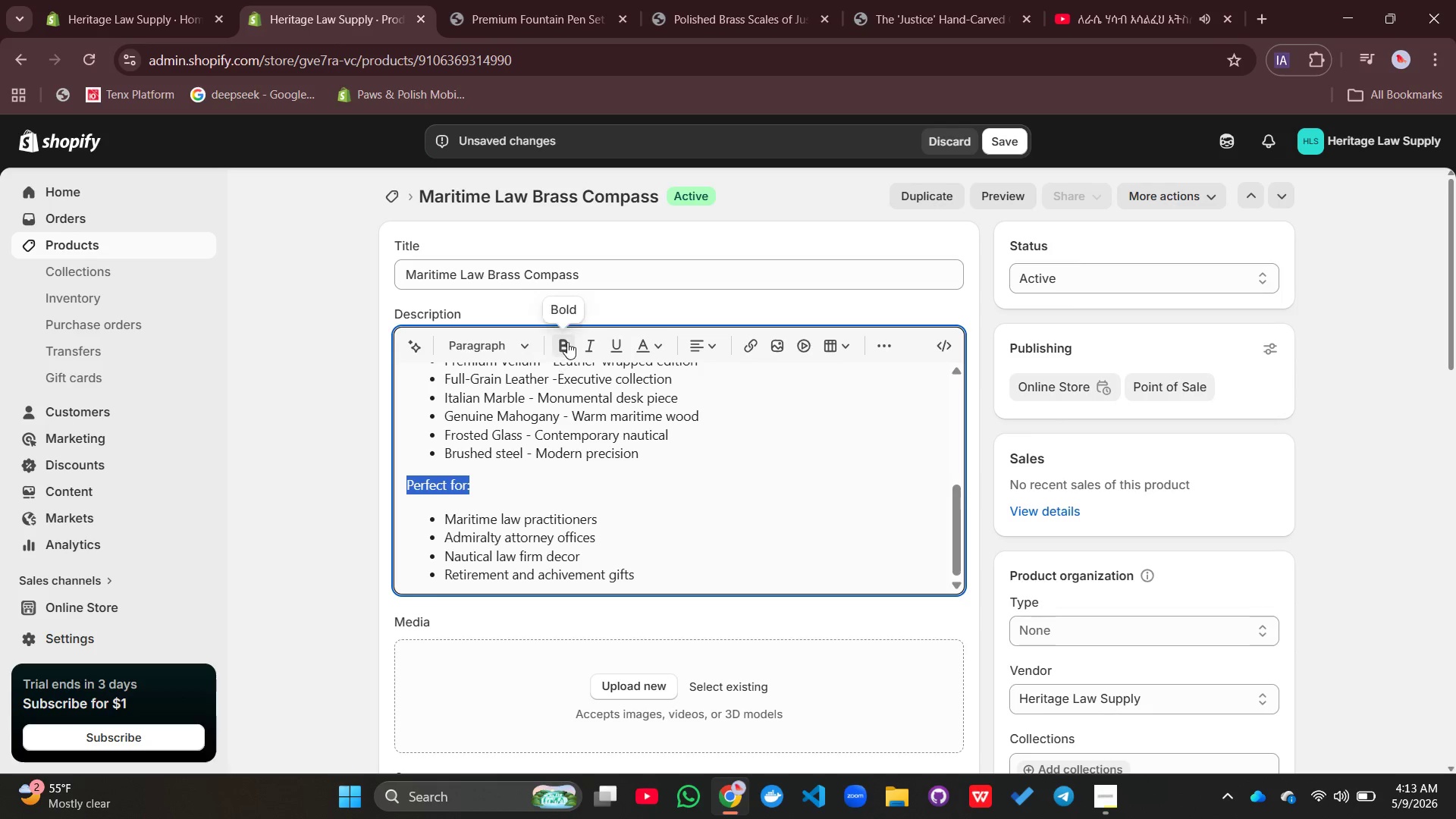 
left_click([567, 341])
 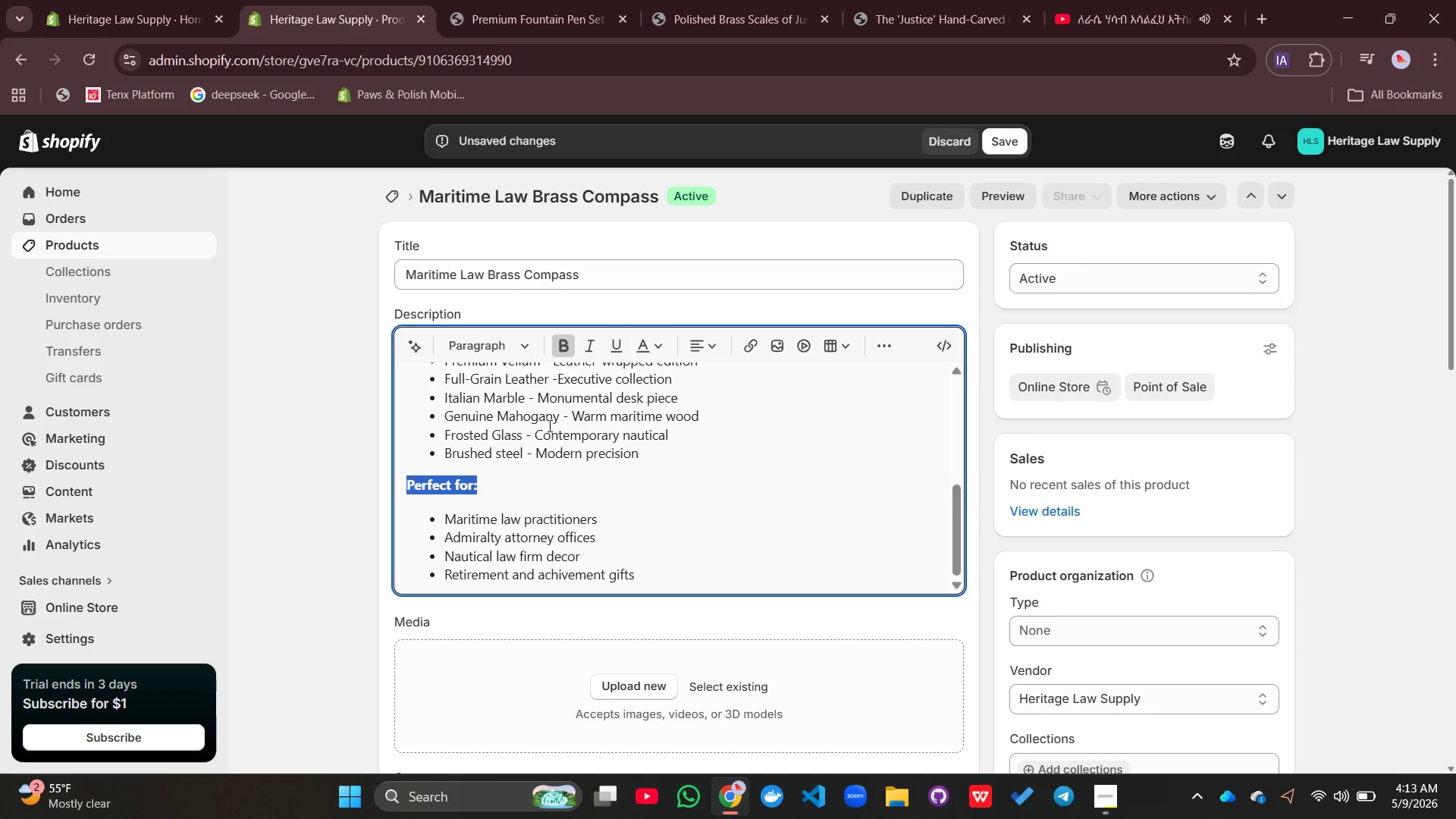 
left_click([548, 425])
 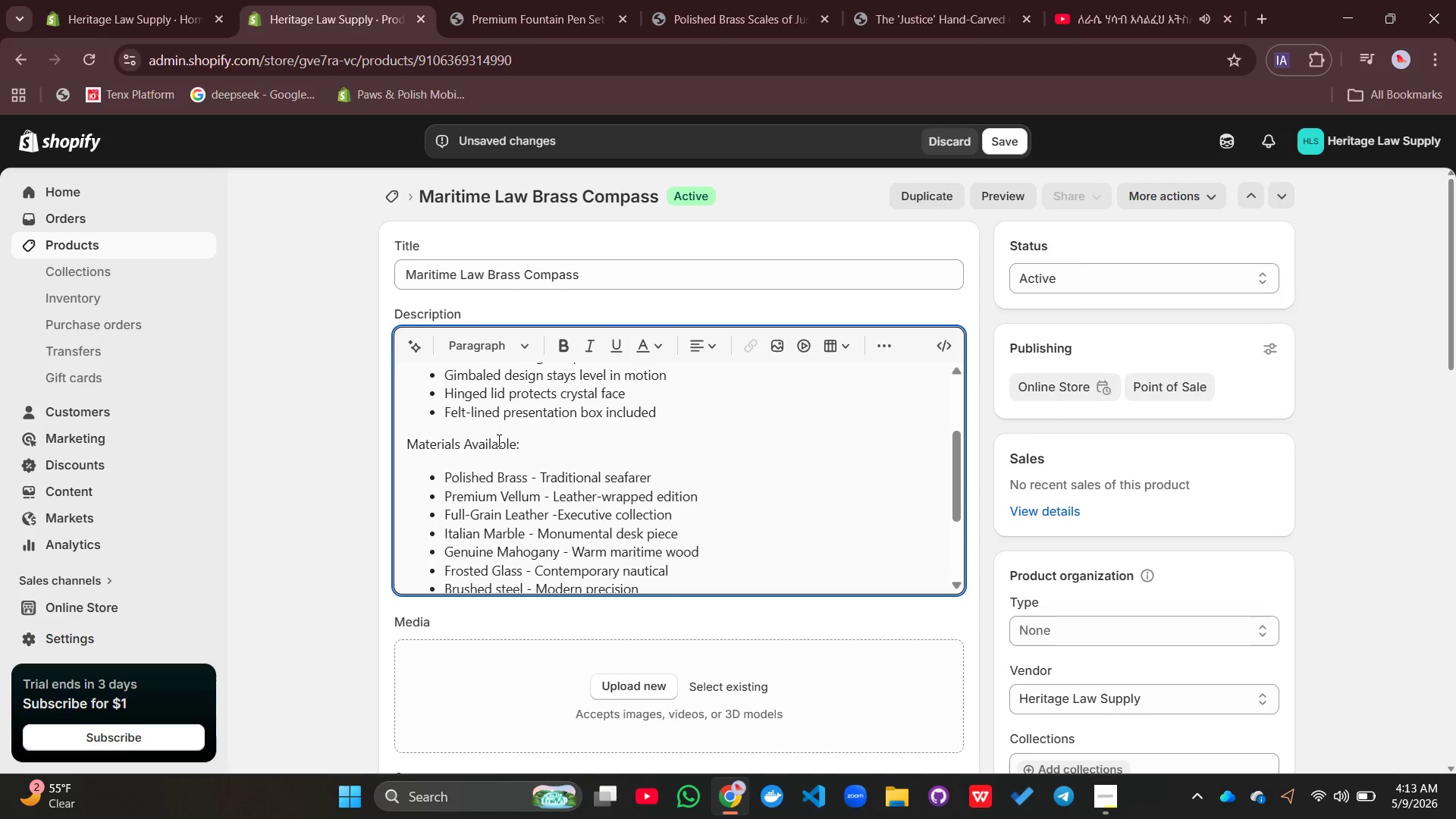 
double_click([490, 440])
 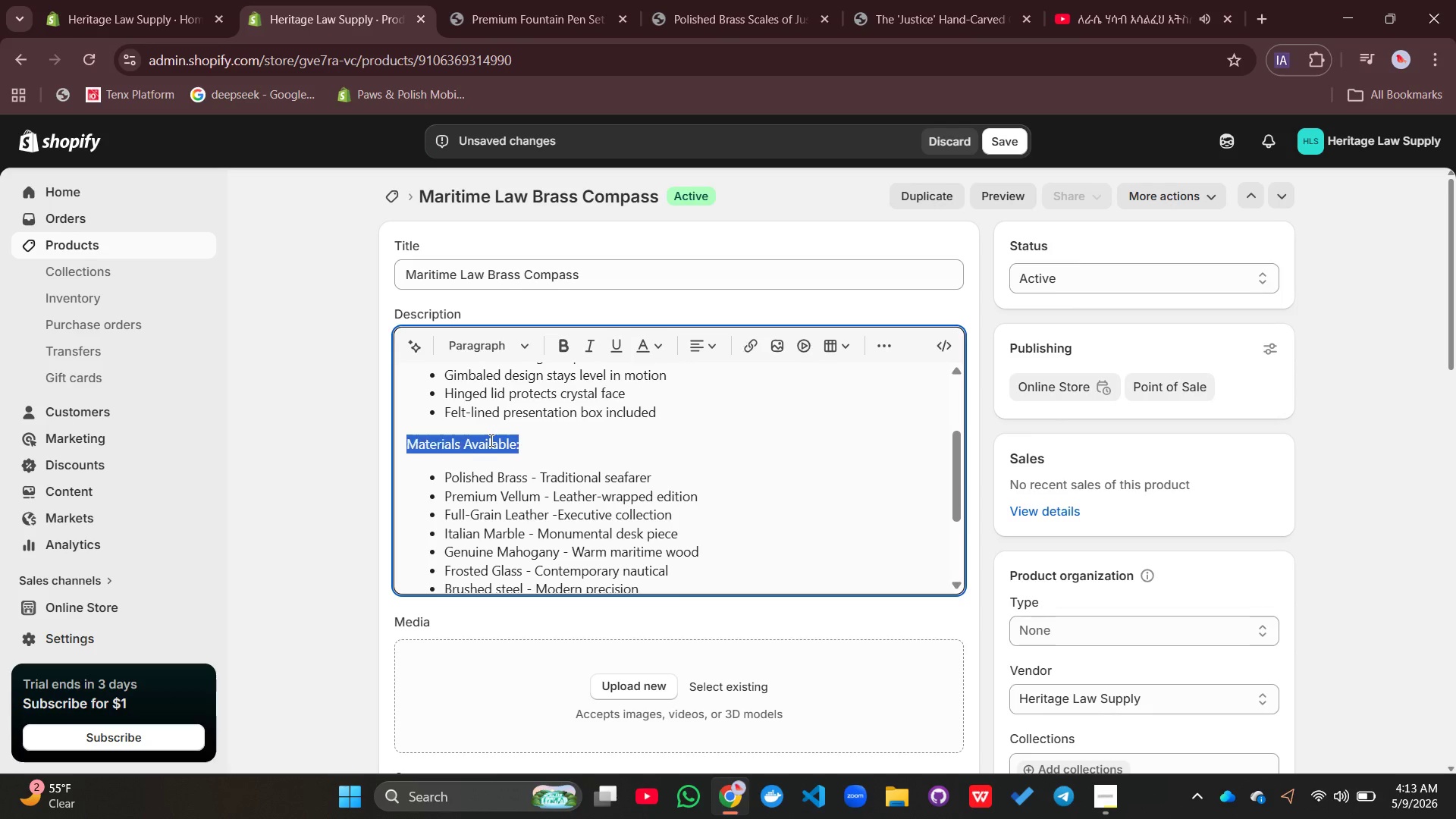 
triple_click([490, 440])
 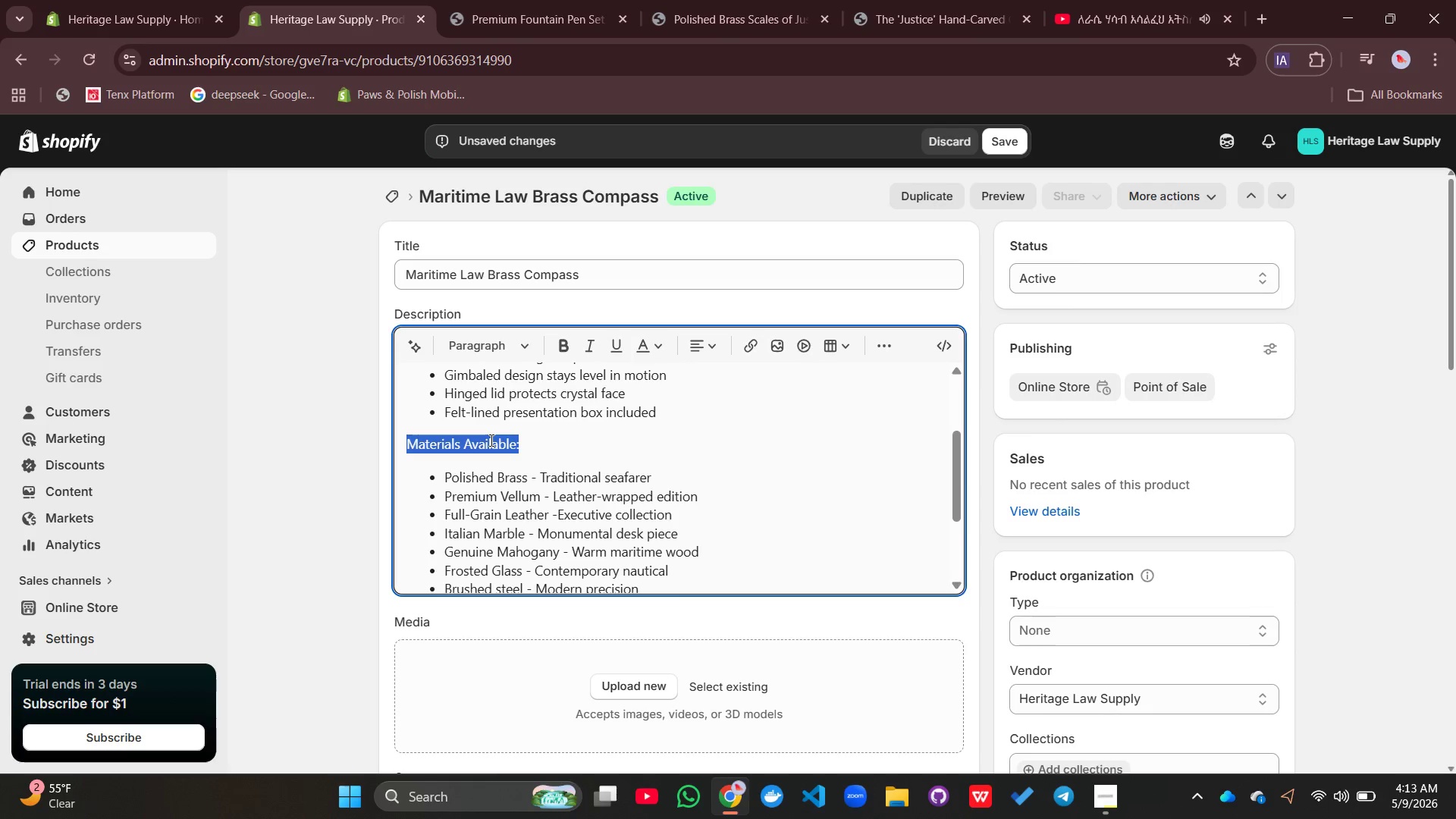 
triple_click([490, 440])
 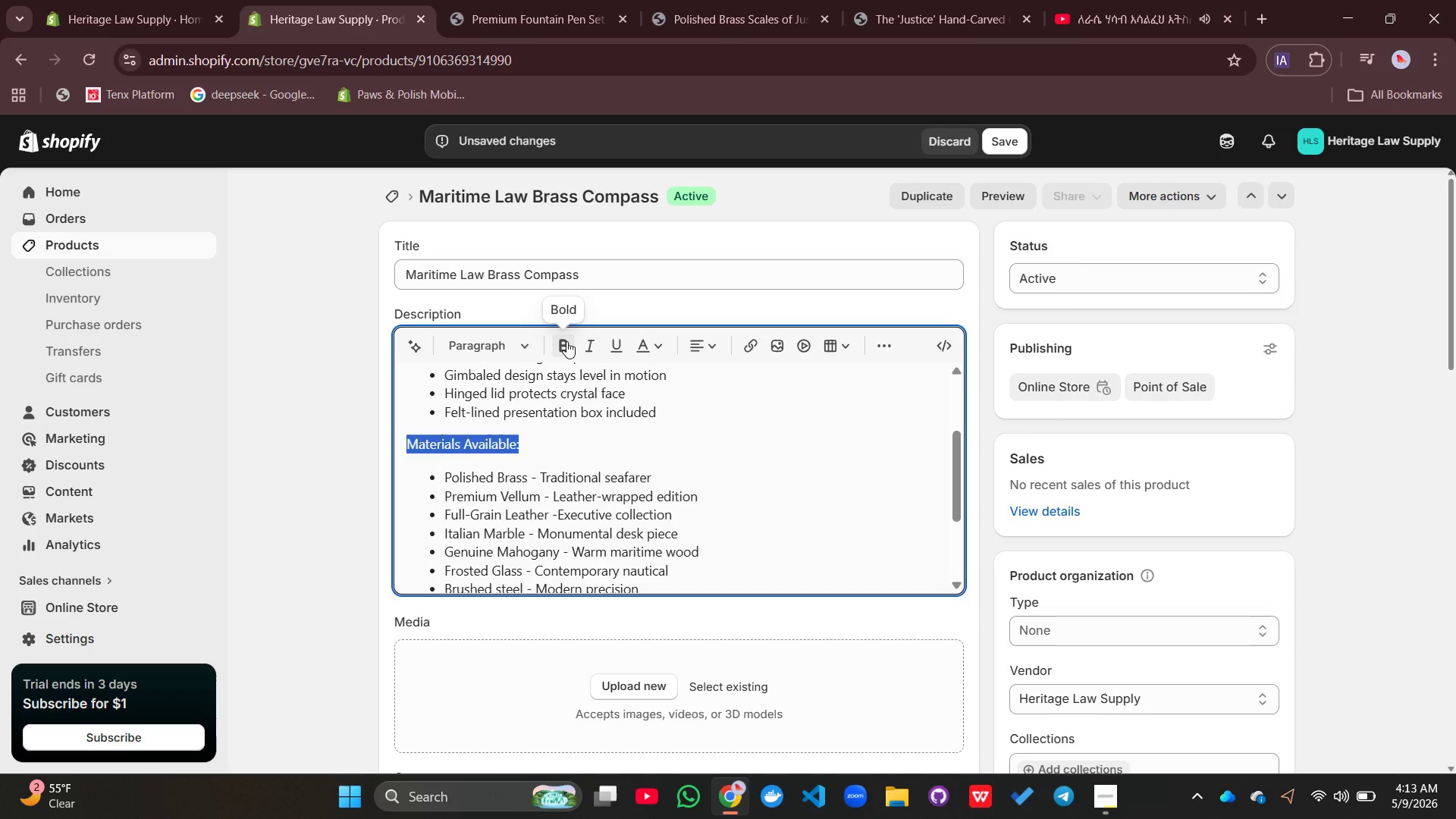 
left_click([566, 341])
 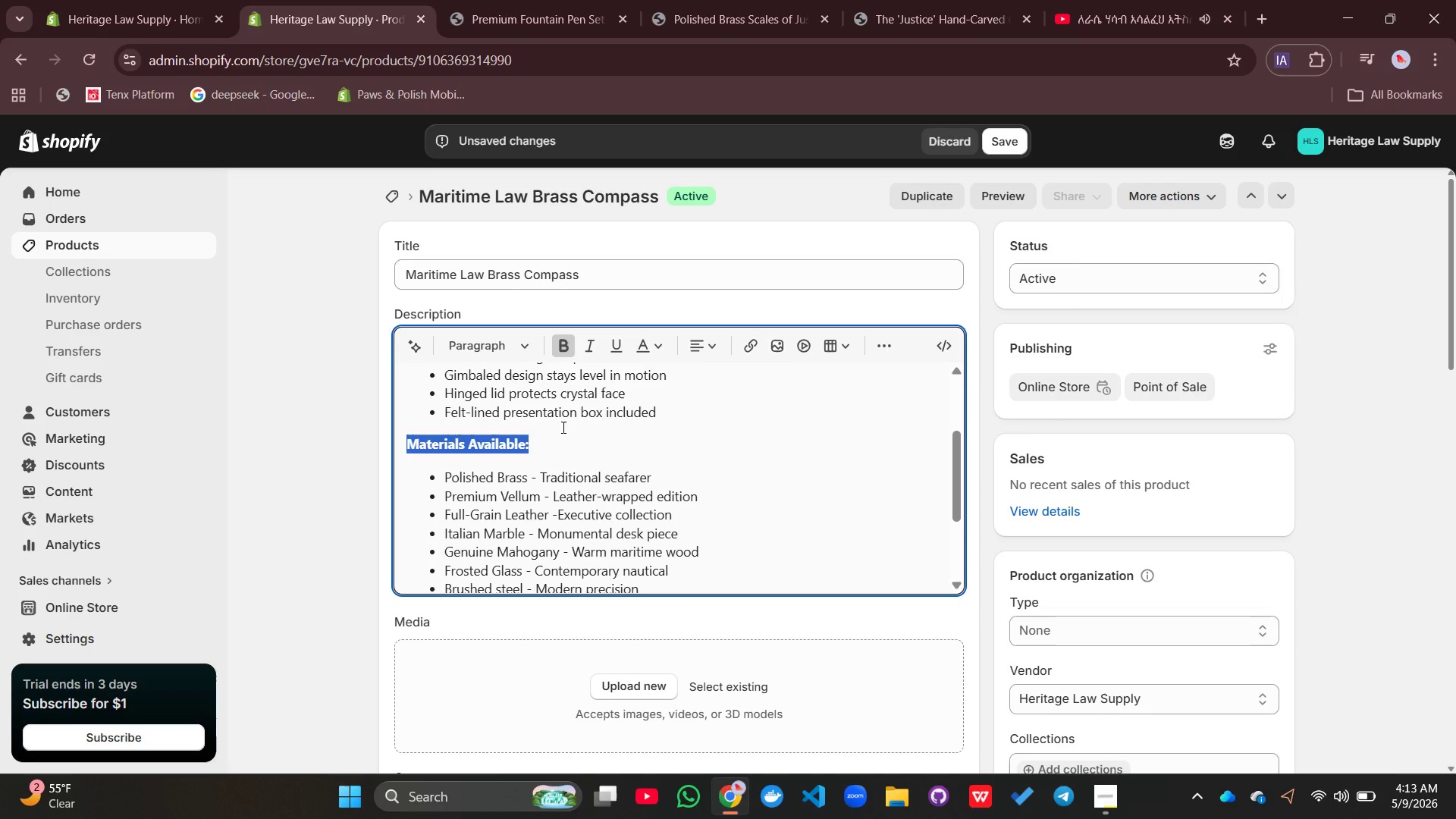 
left_click([562, 427])
 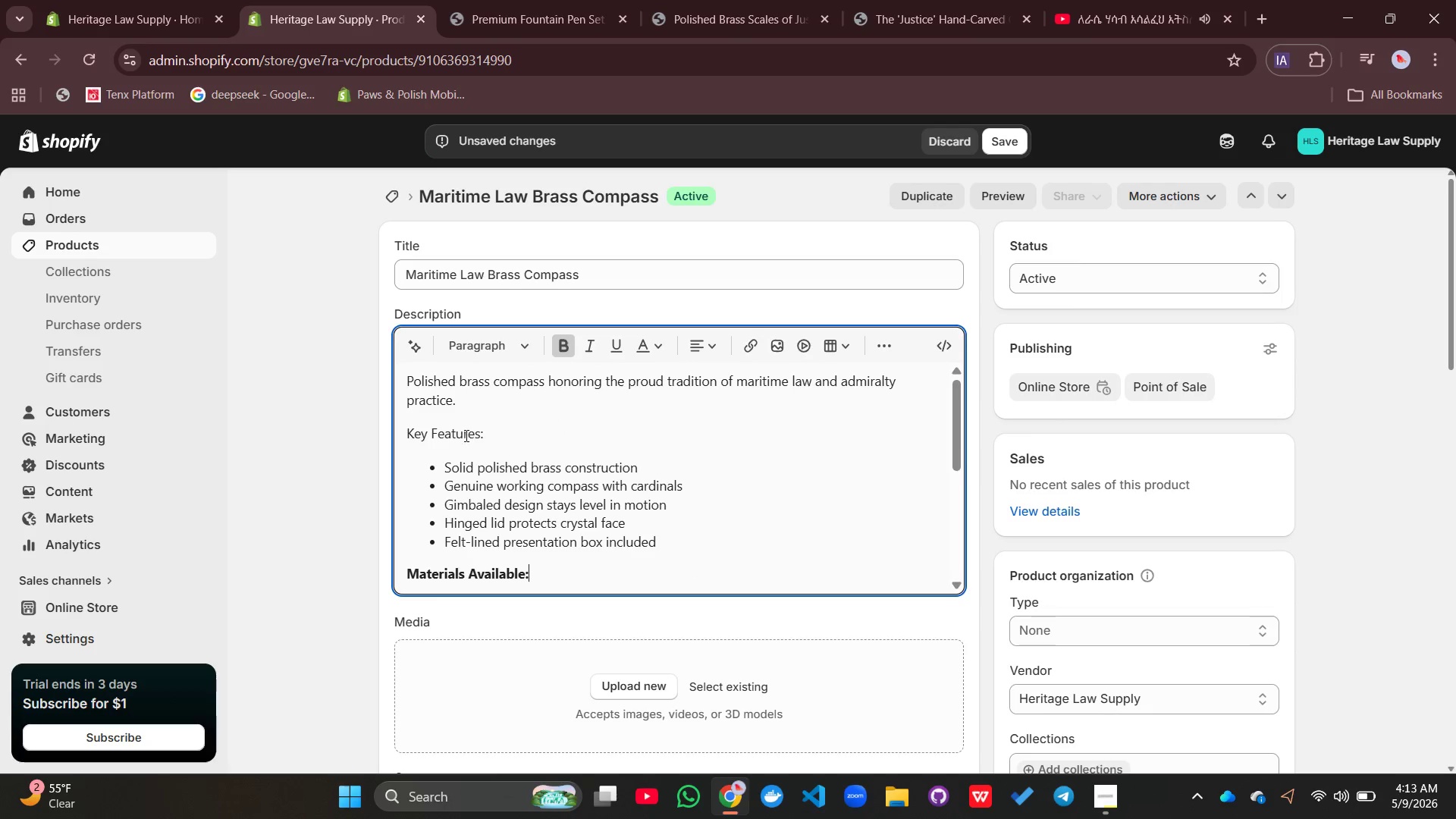 
double_click([465, 435])
 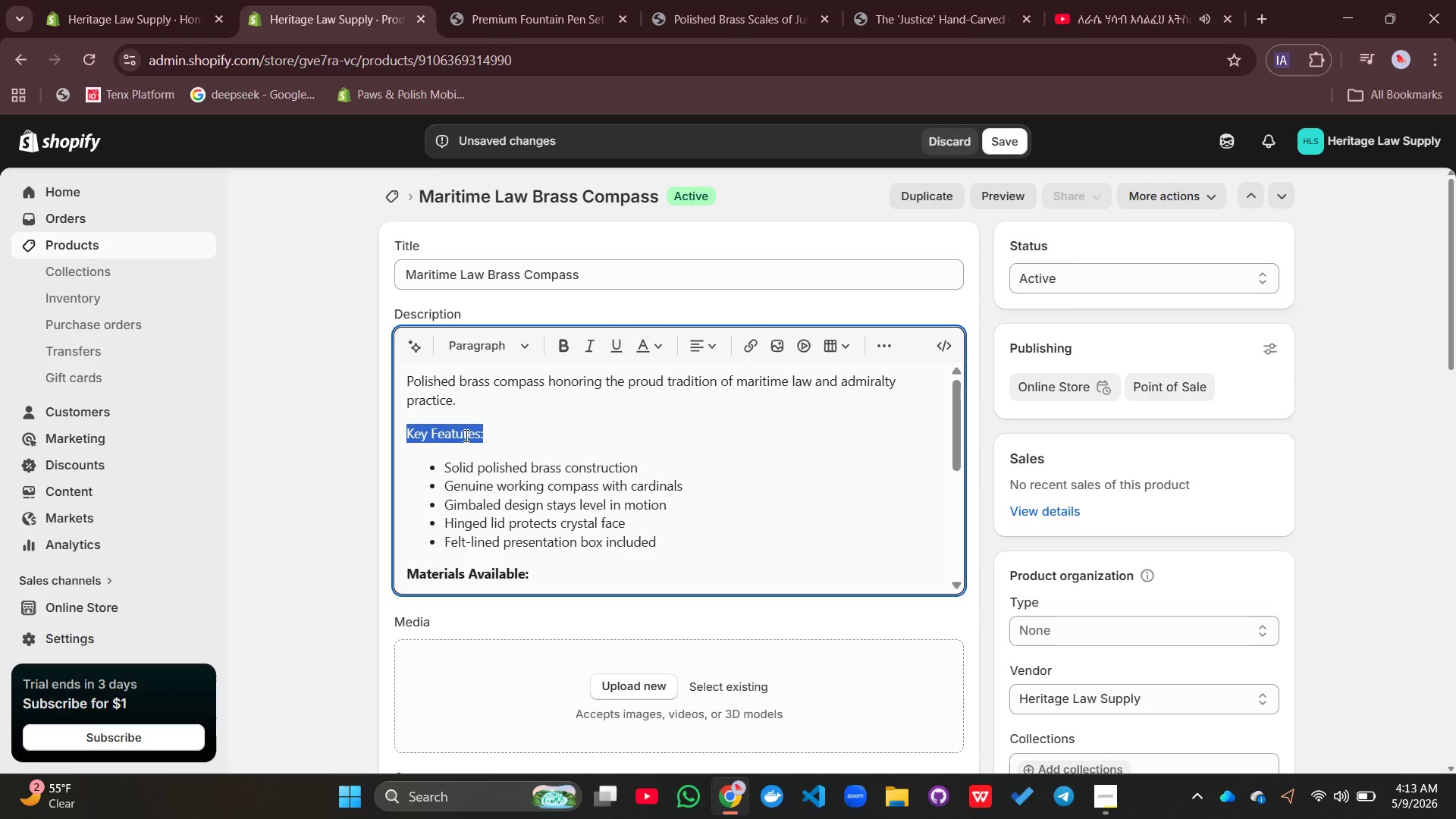 
triple_click([465, 435])
 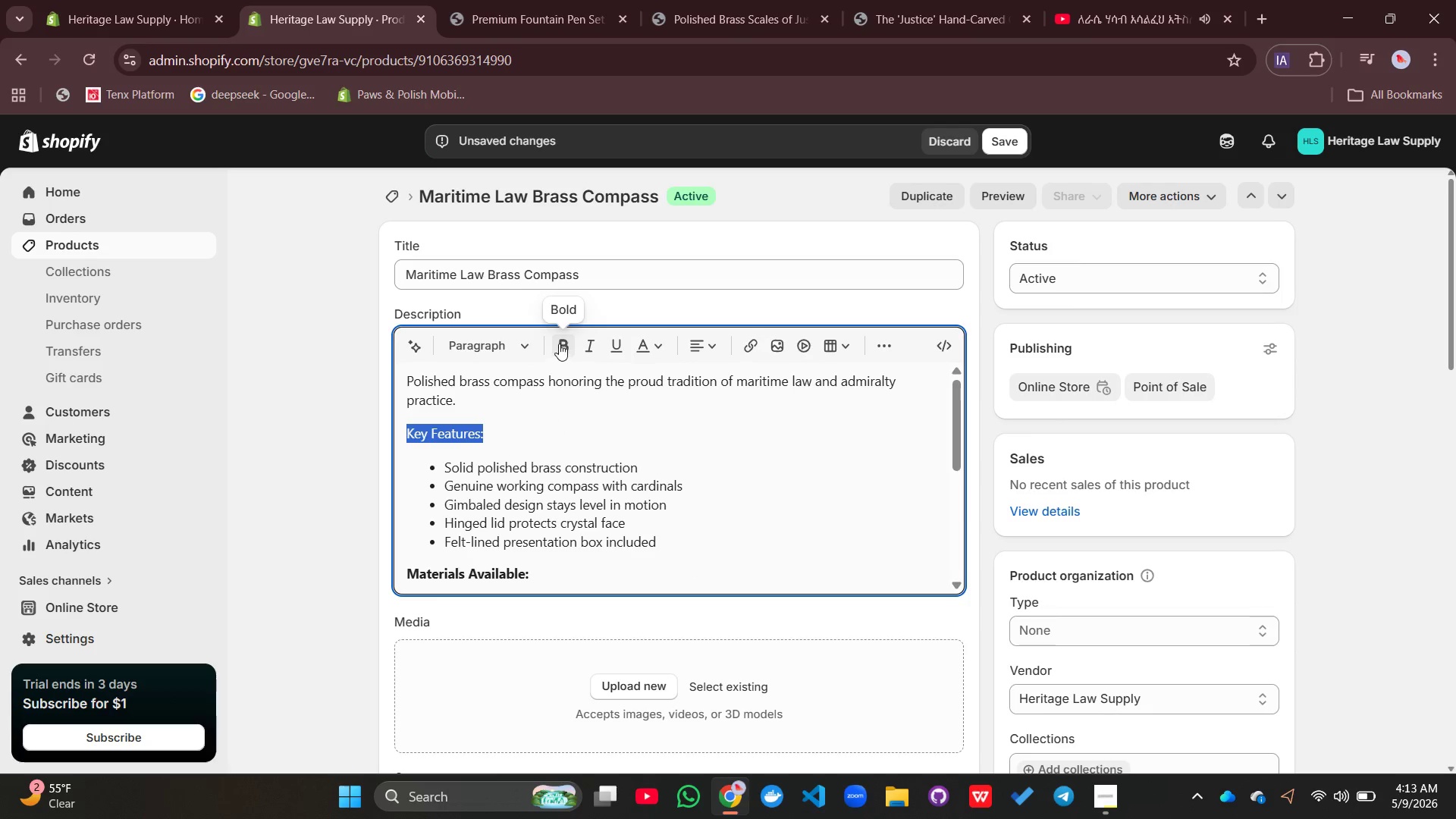 
left_click([559, 344])
 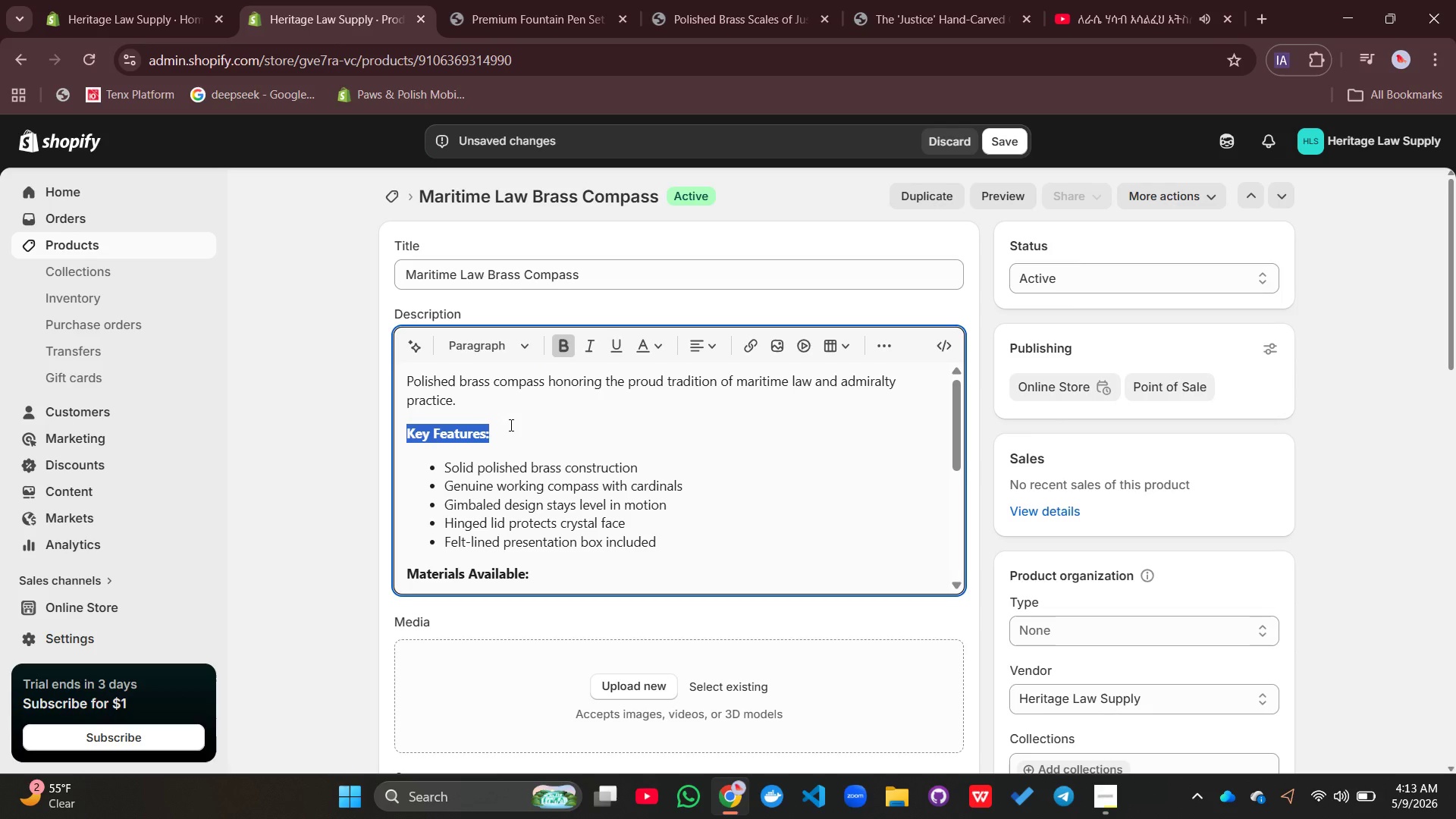 
left_click([510, 425])
 